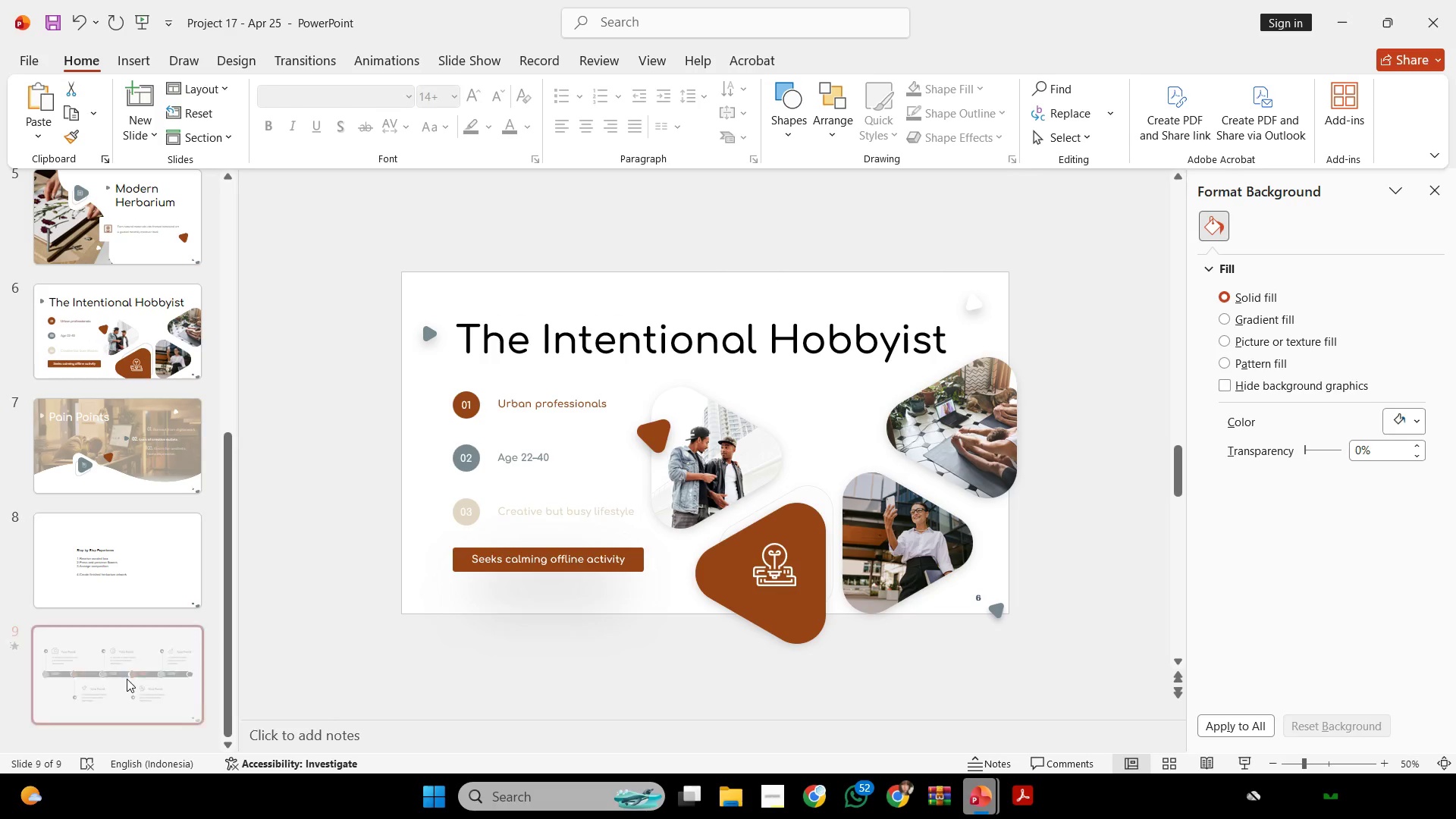 
key(Control+V)
 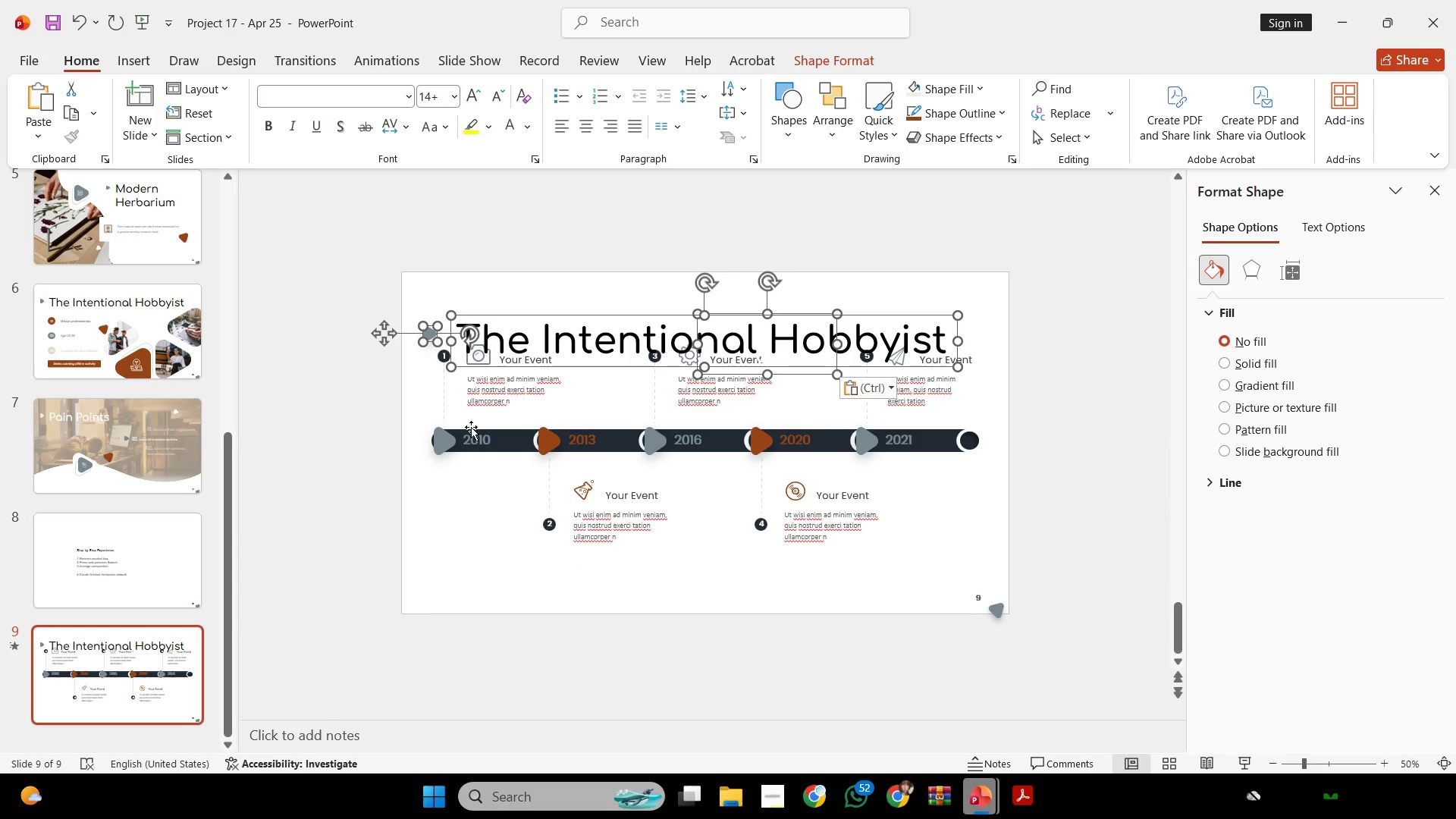 
left_click([315, 438])
 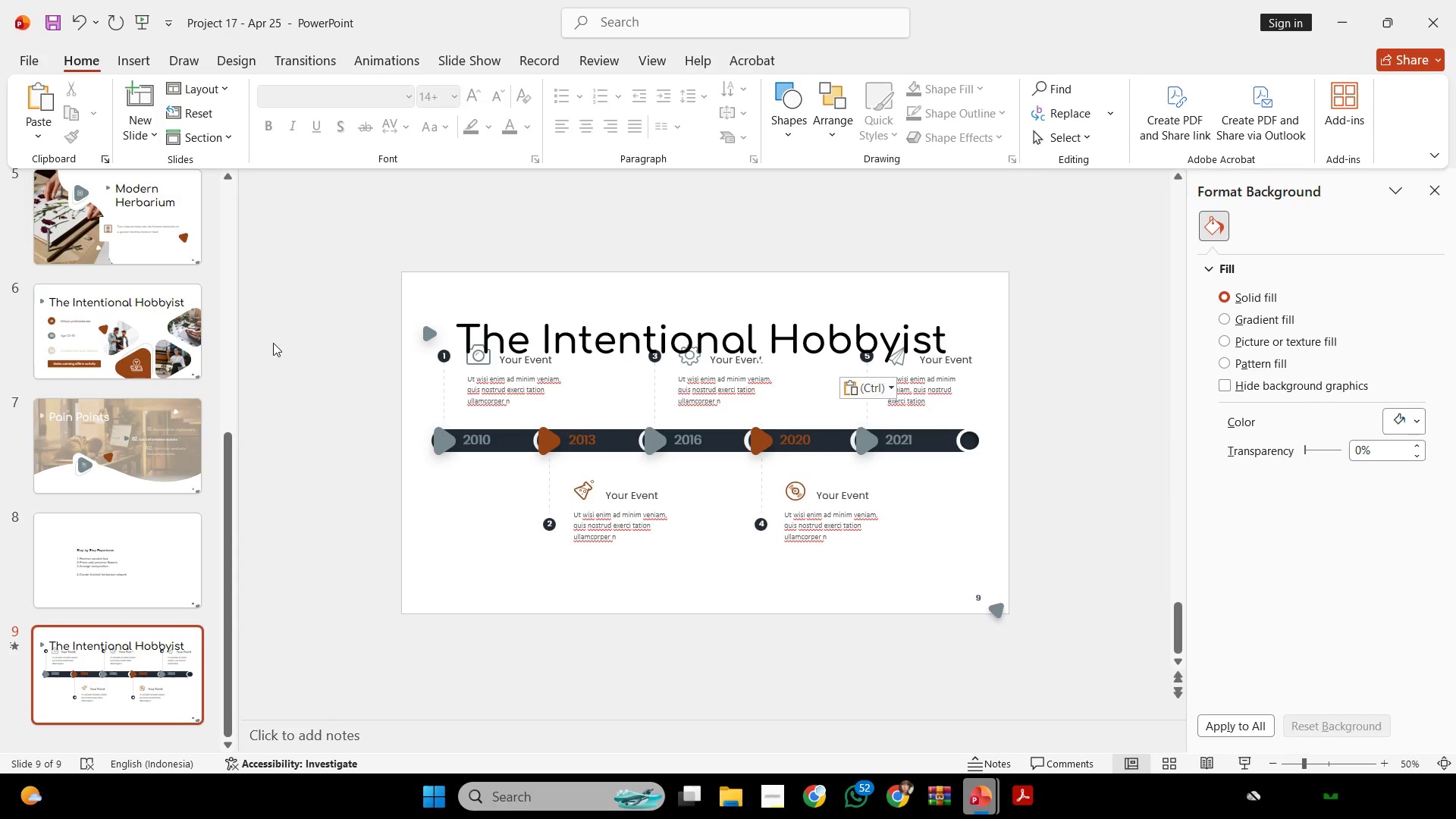 
left_click_drag(start_coordinate=[282, 344], to_coordinate=[1153, 569])
 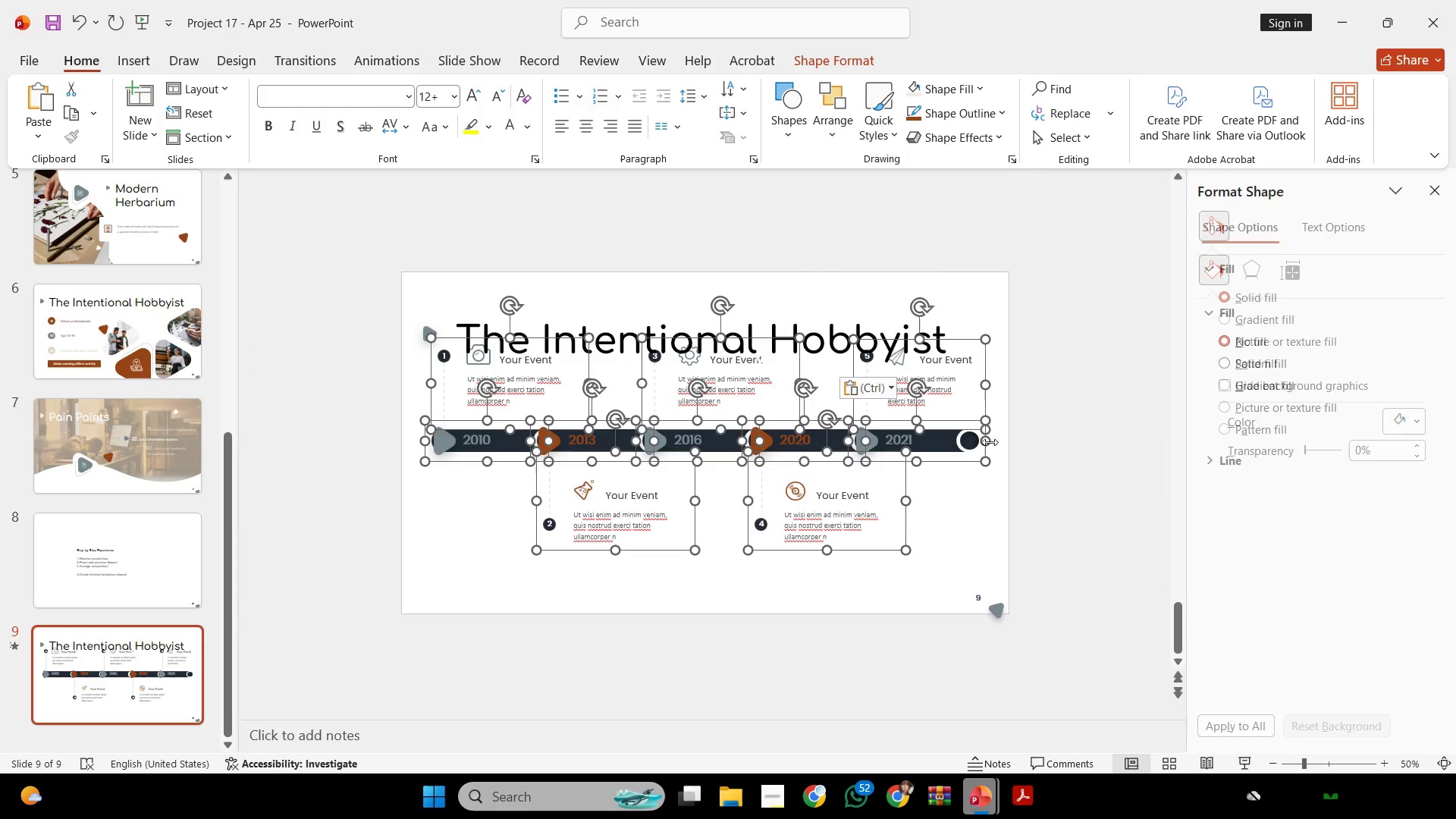 
hold_key(key=ShiftLeft, duration=2.38)
left_click_drag(start_coordinate=[949, 442], to_coordinate=[952, 476])
 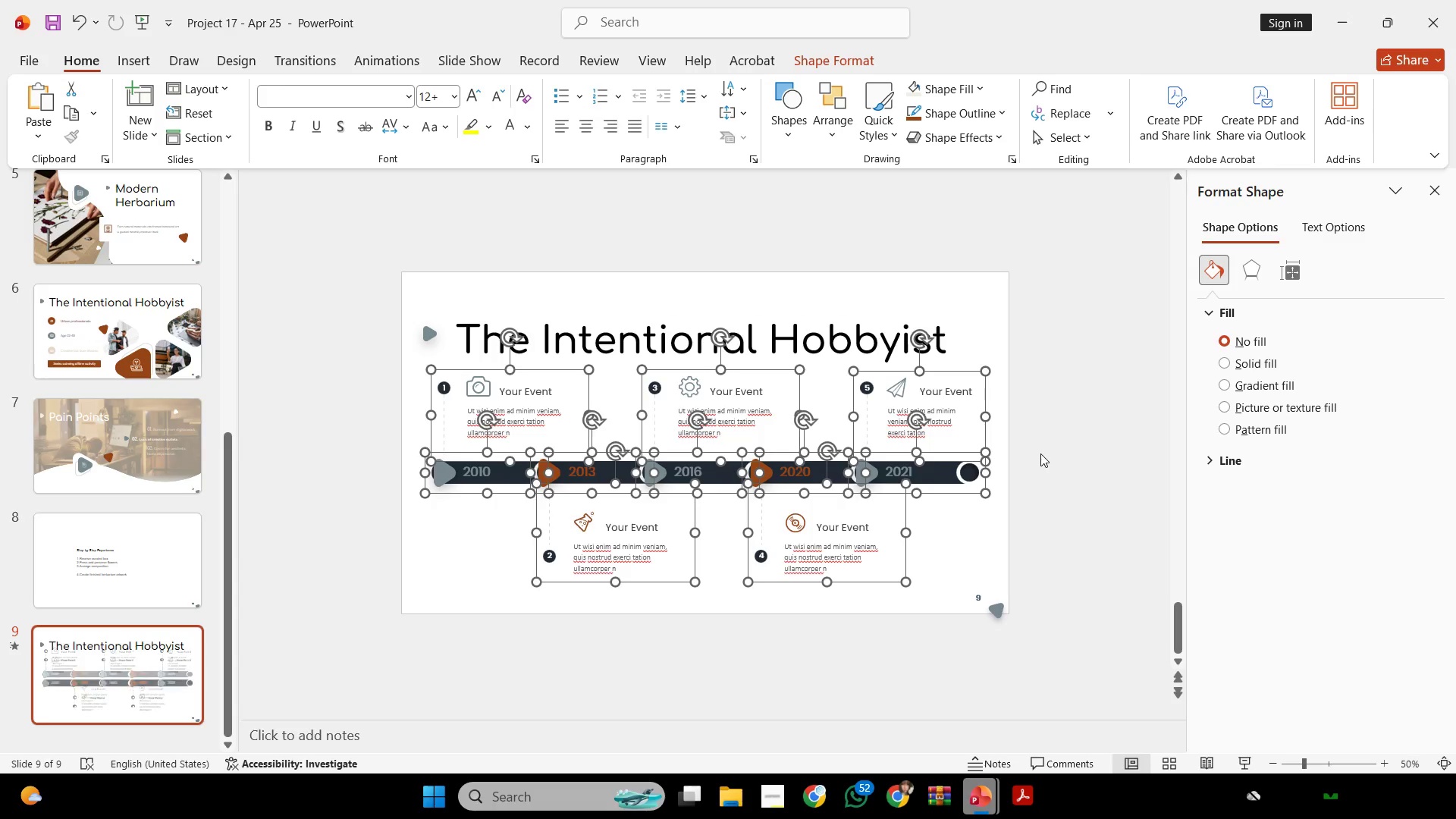 
left_click([1040, 453])
 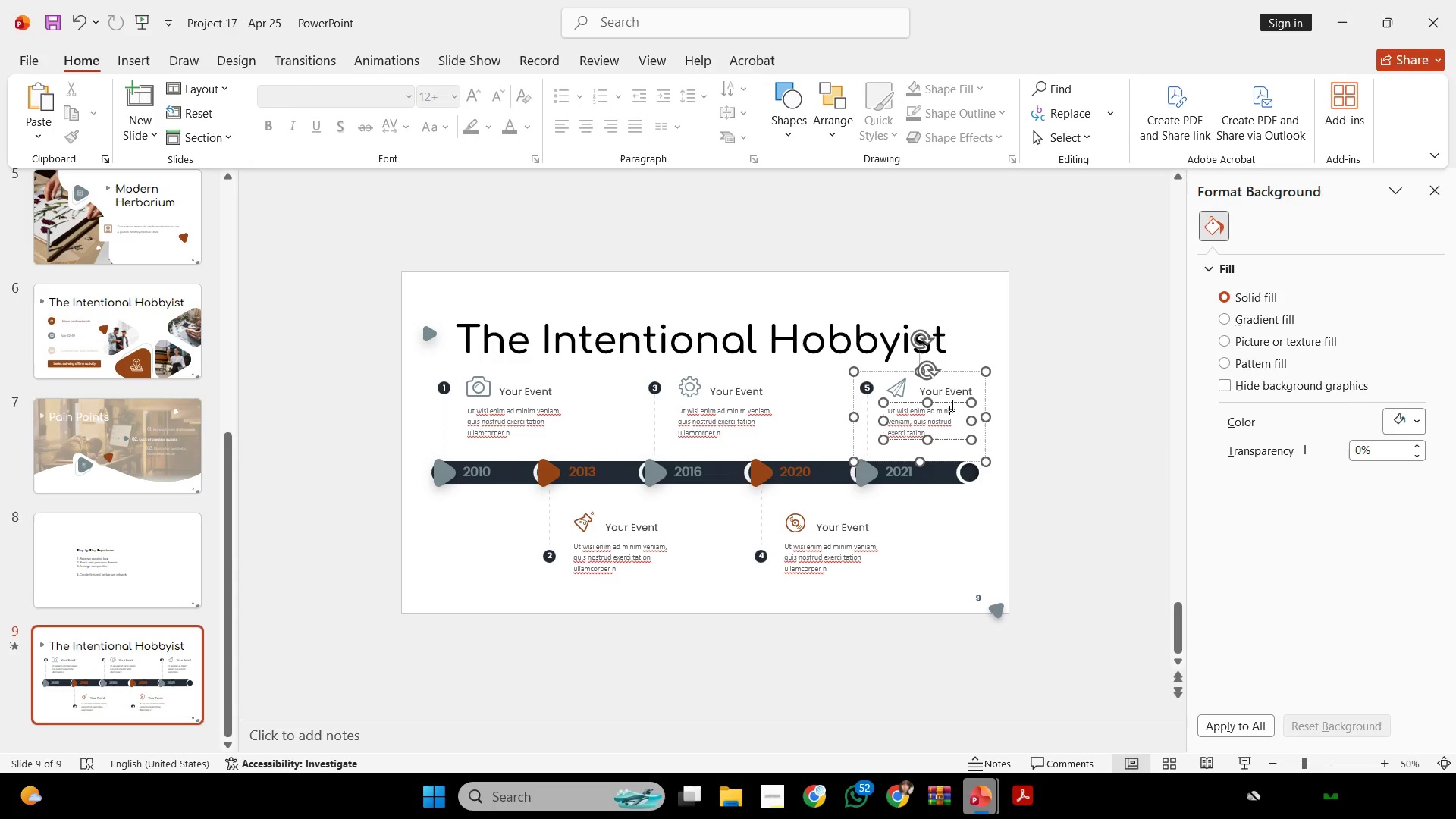 
left_click_drag(start_coordinate=[951, 405], to_coordinate=[873, 475])
 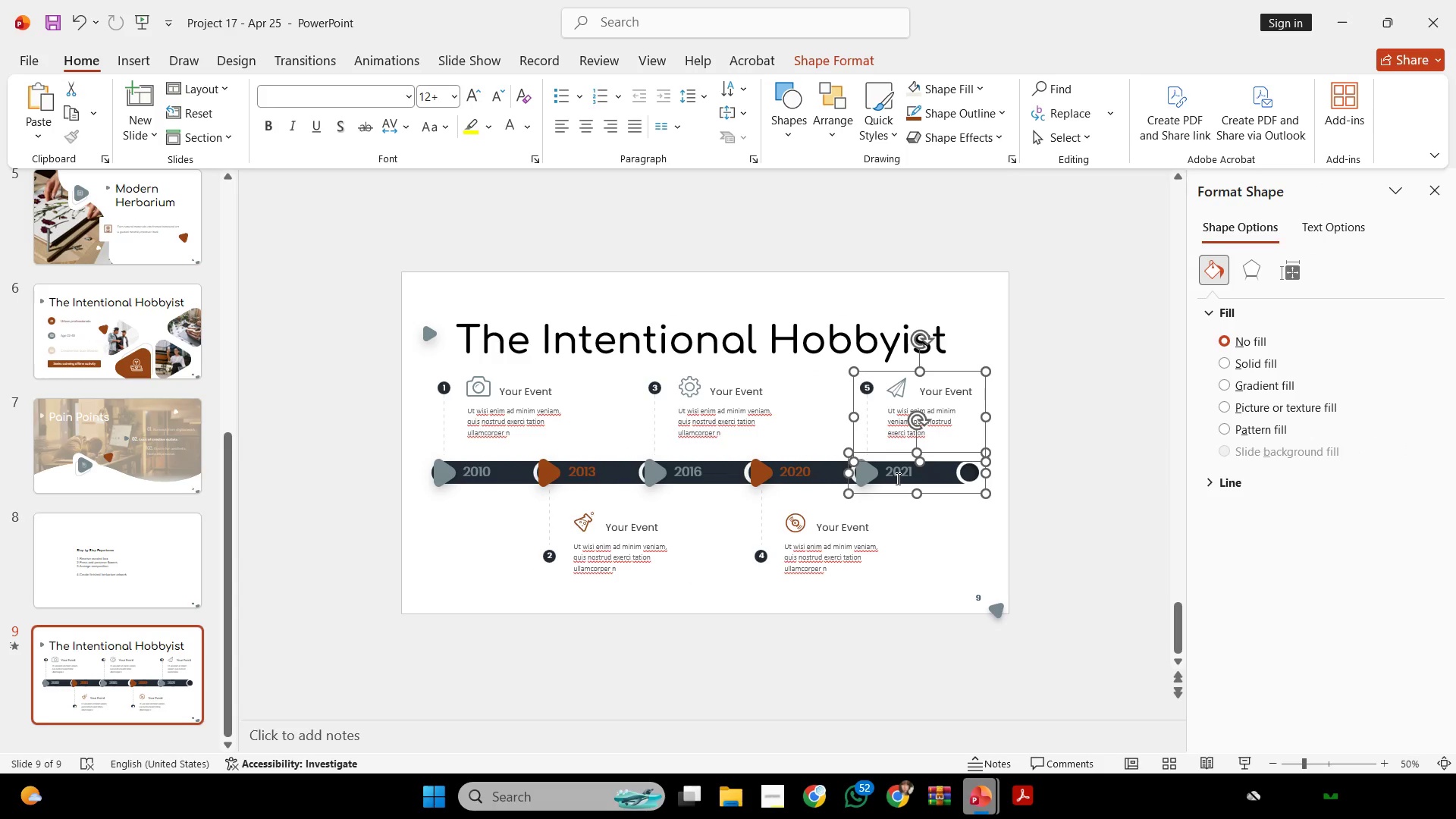 
hold_key(key=ShiftLeft, duration=1.84)
left_click([873, 475])
 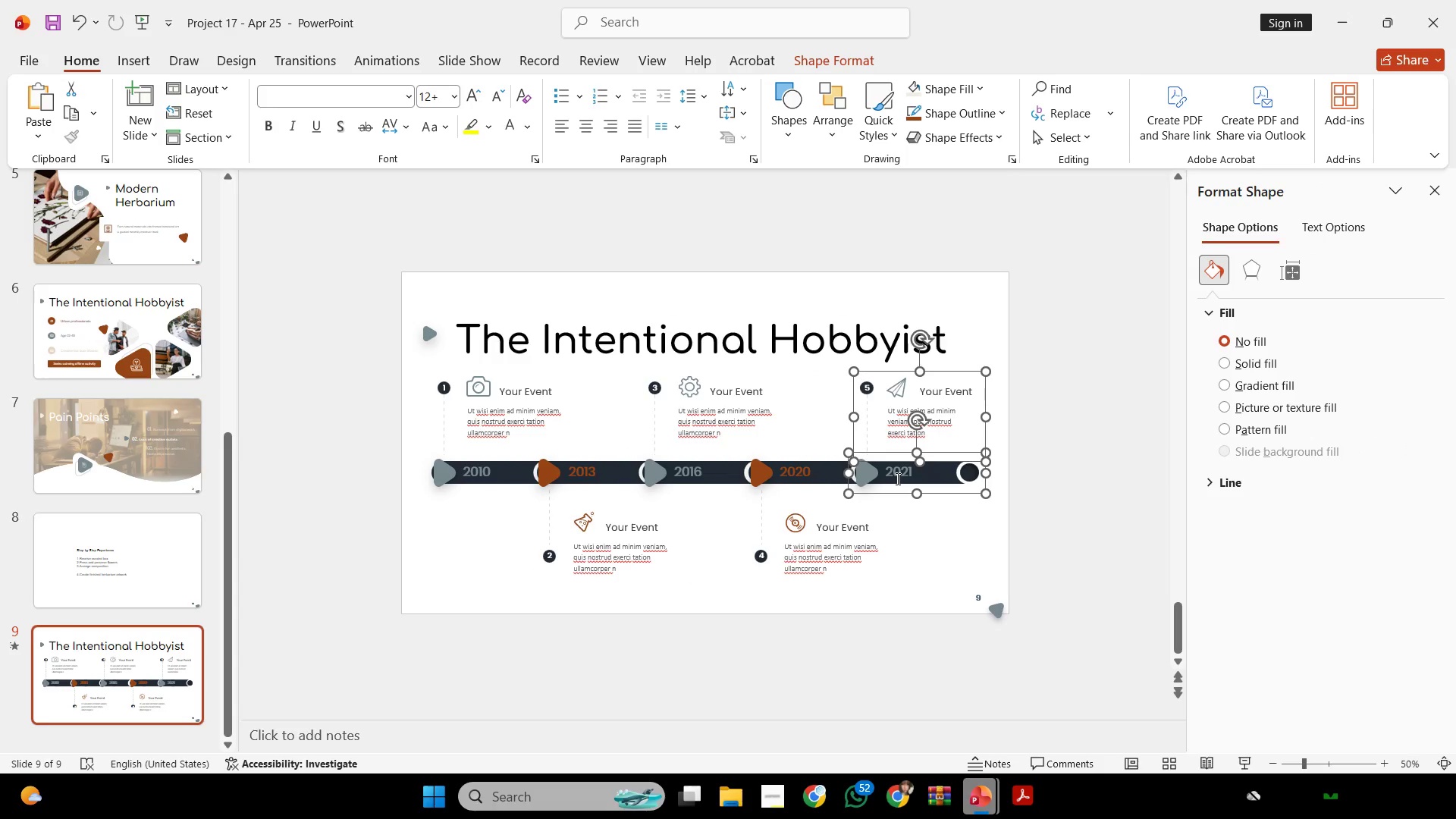 
key(Control+Shift+G)
 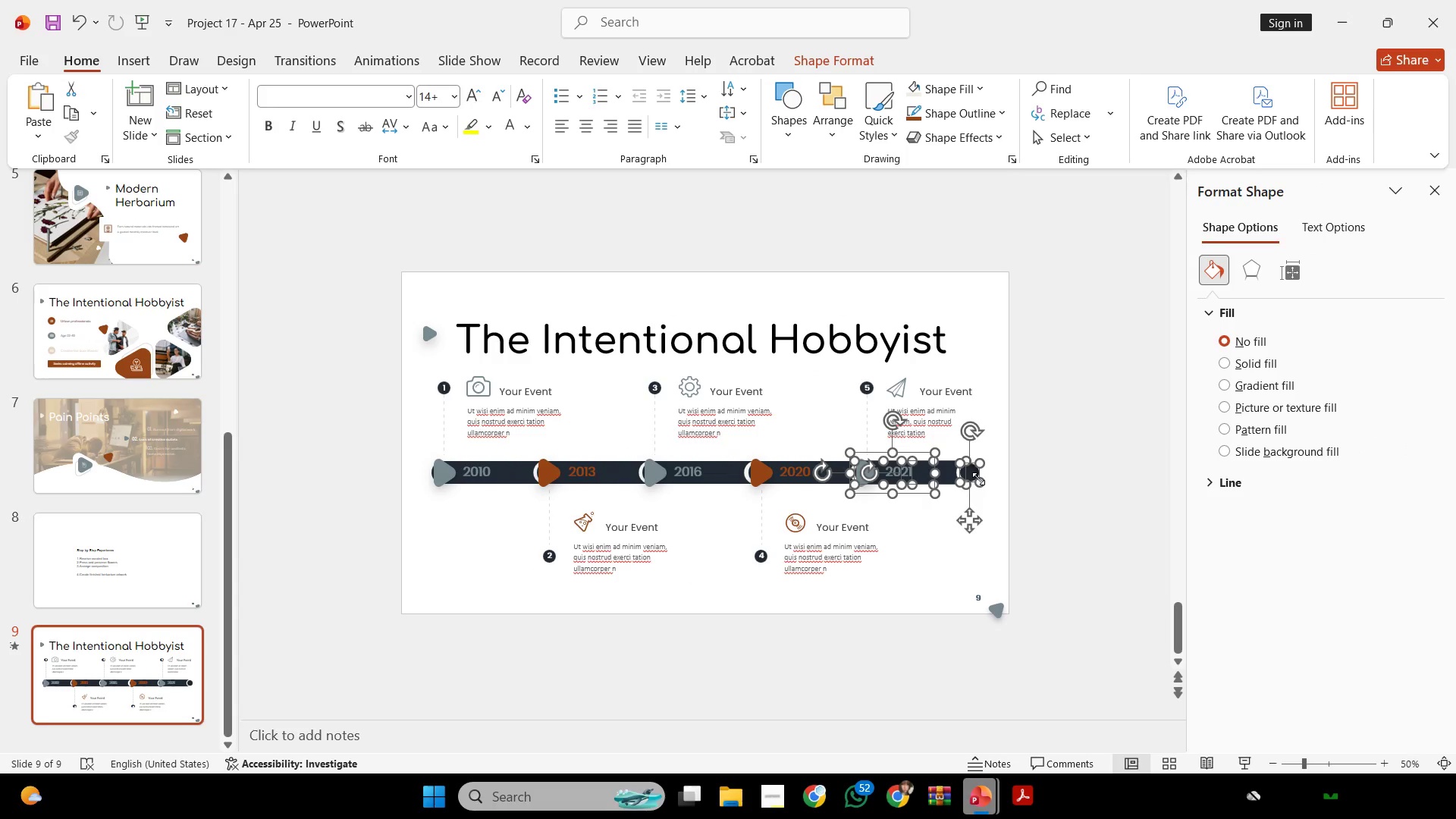 
left_click([978, 479])
 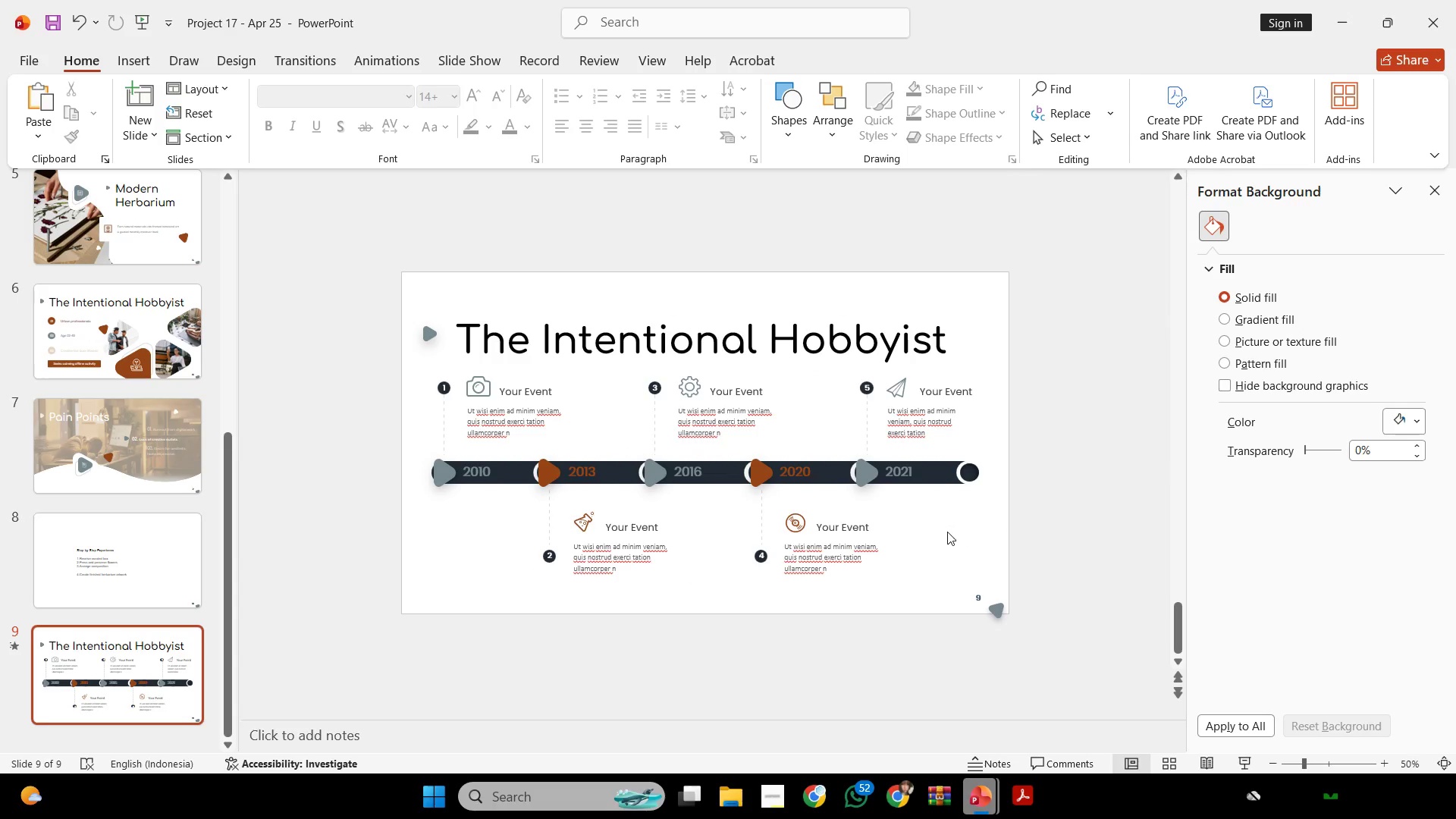 
left_click_drag(start_coordinate=[945, 530], to_coordinate=[813, 426])
 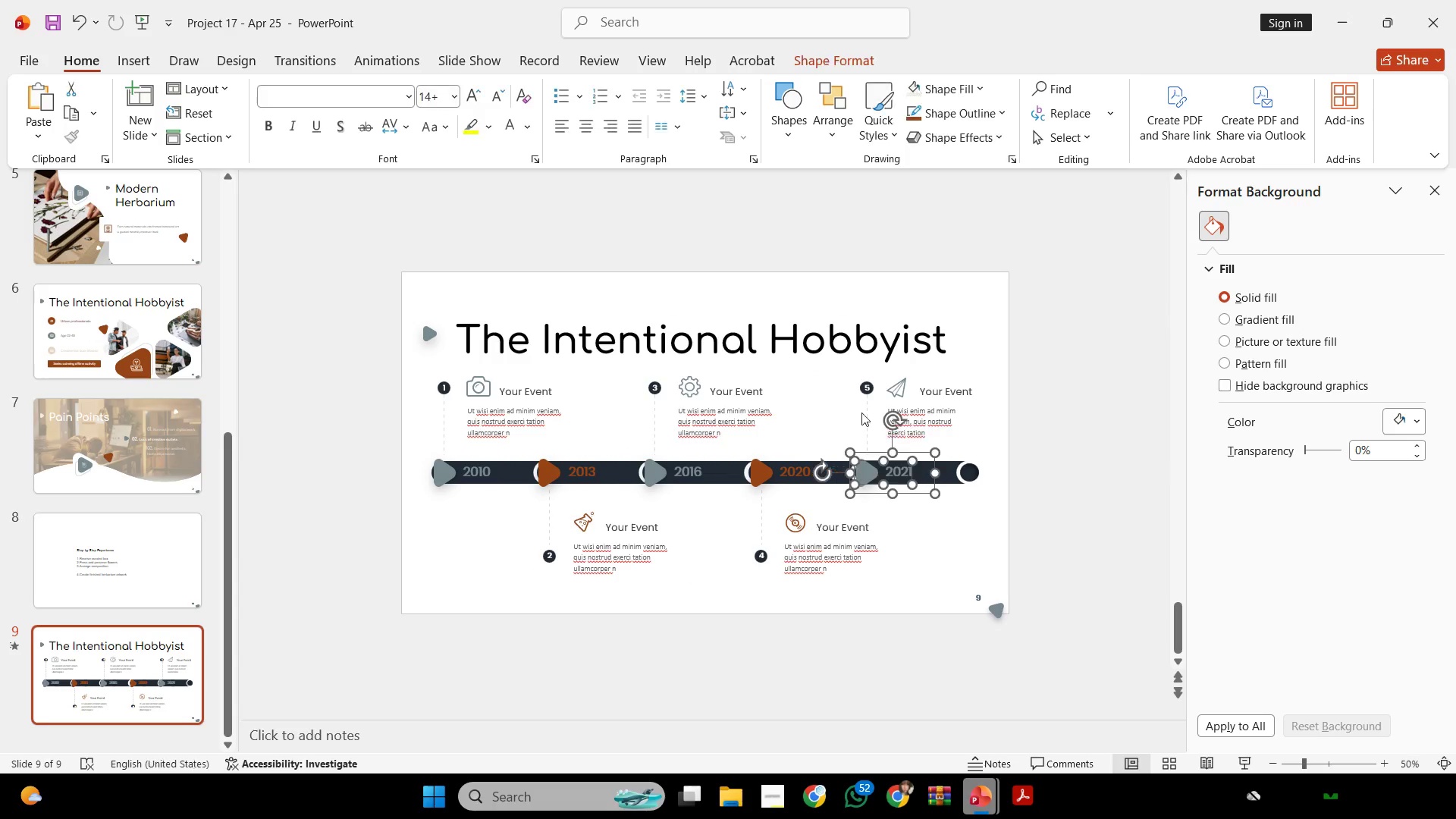 
hold_key(key=ShiftLeft, duration=0.55)
left_click([946, 394])
 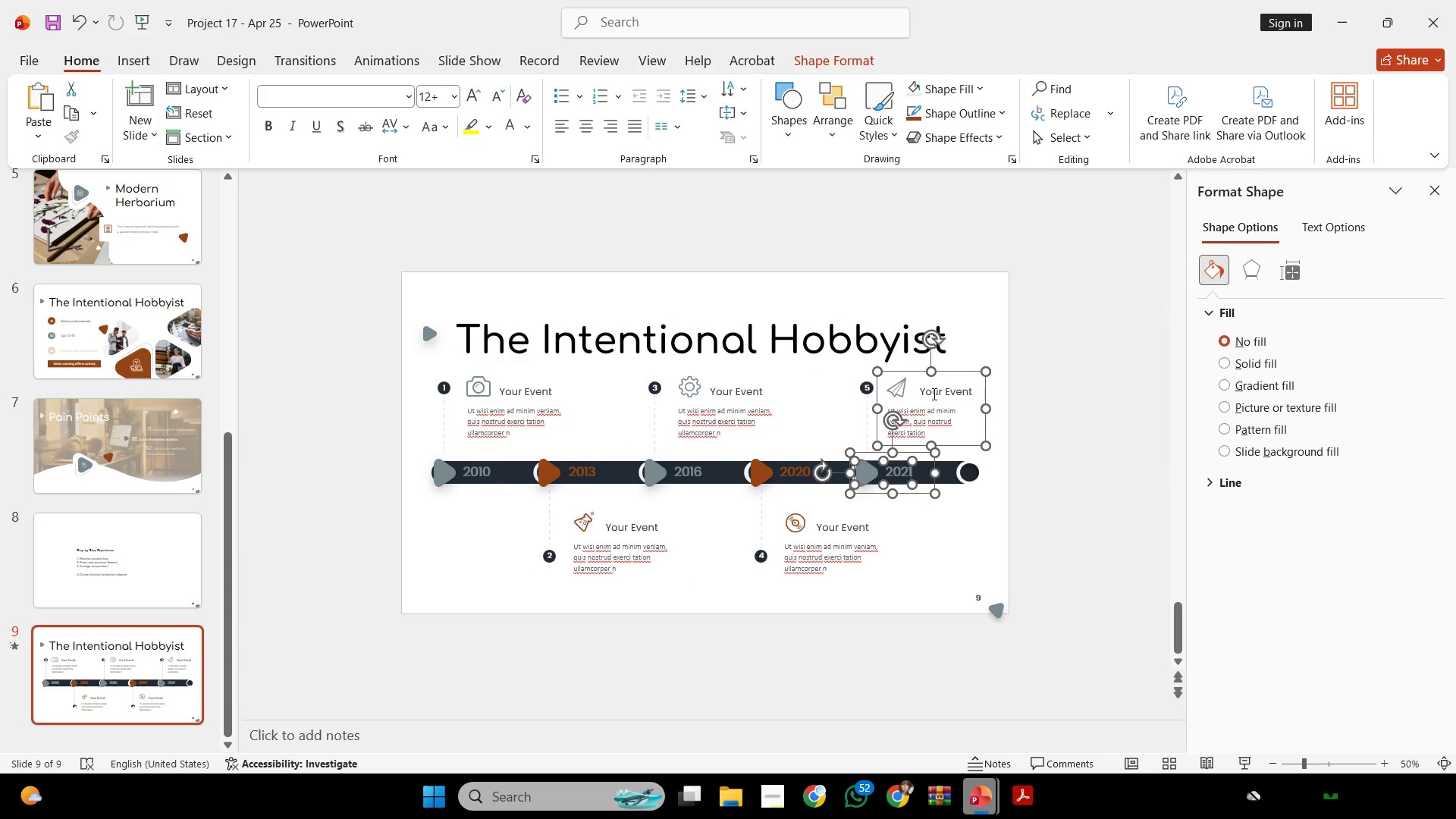 
hold_key(key=ShiftLeft, duration=1.34)
left_click_drag(start_coordinate=[848, 372], to_coordinate=[906, 450])
 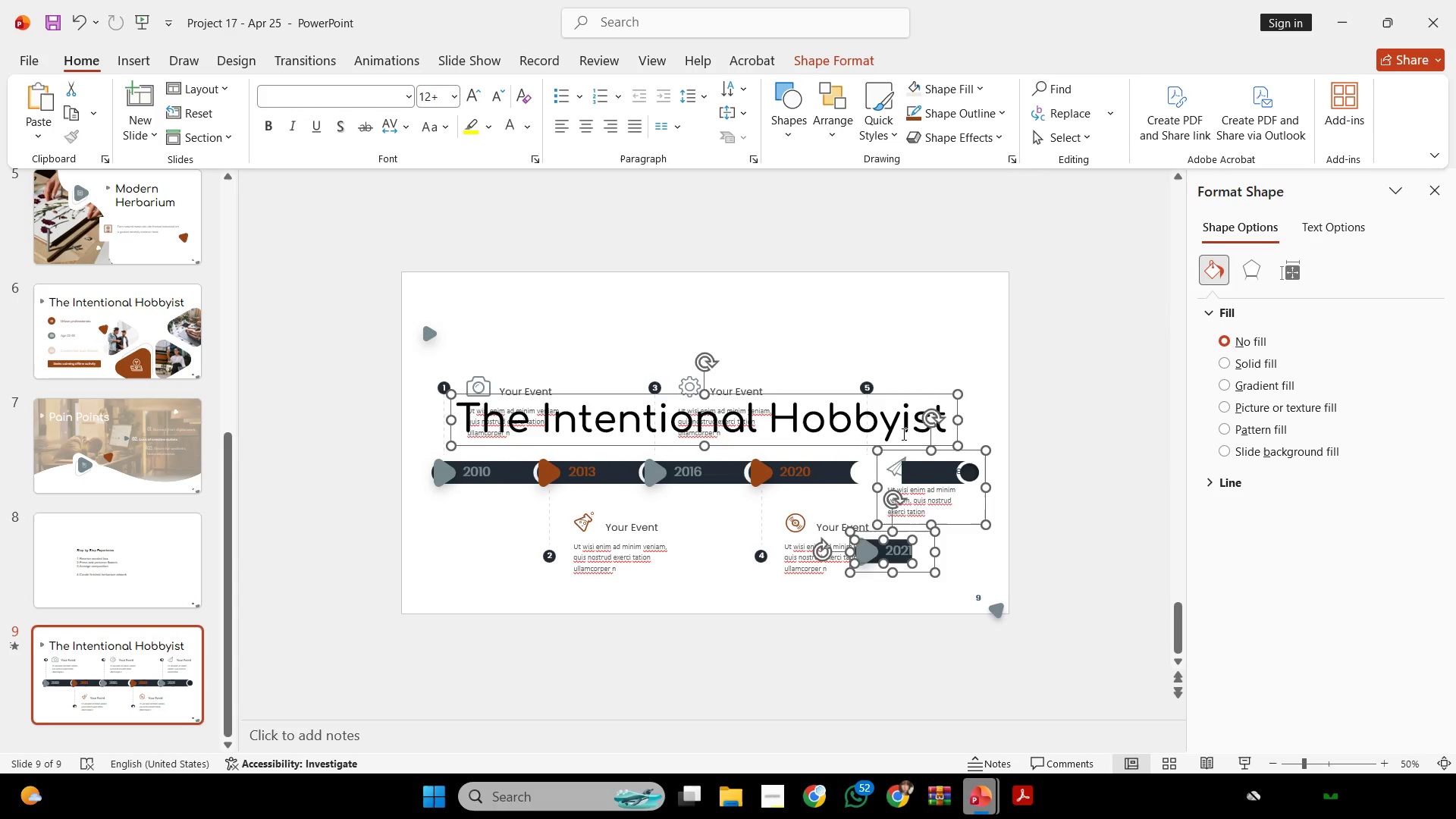 
key(Control+Z)
 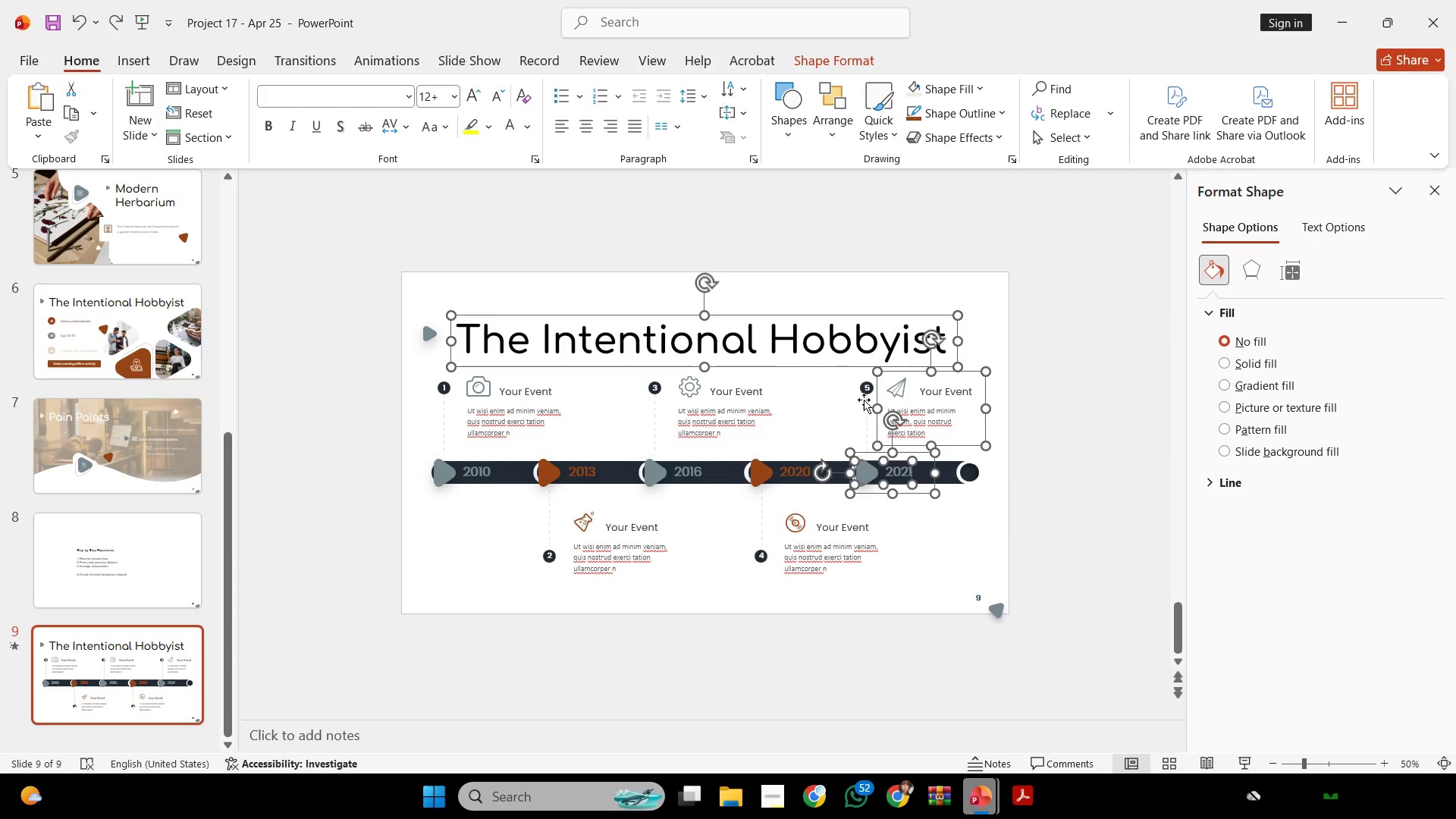 
hold_key(key=ShiftLeft, duration=2.2)
left_click([833, 369])
 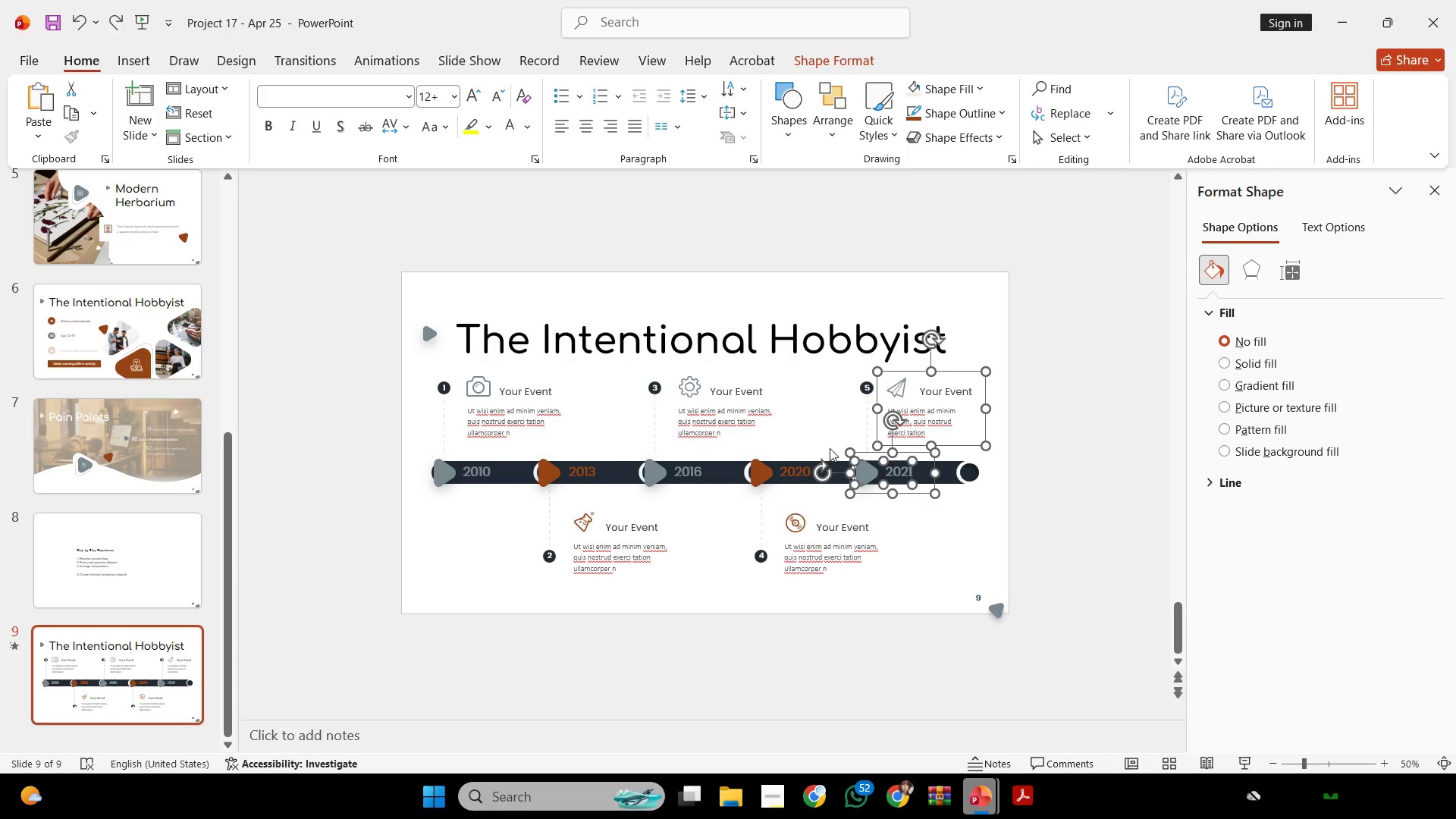 
left_click_drag(start_coordinate=[830, 448], to_coordinate=[908, 374])
 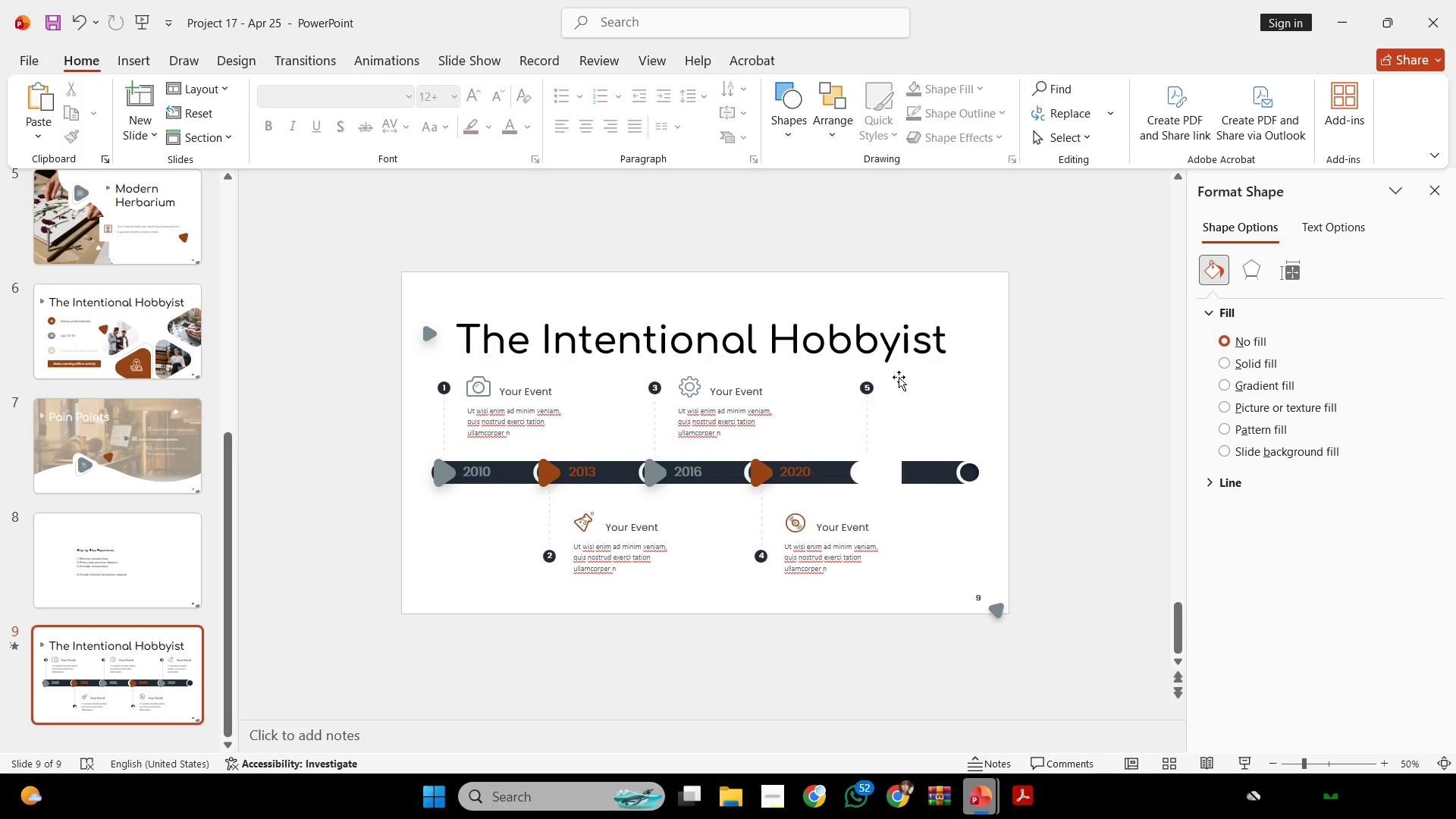 
key(Backspace)
 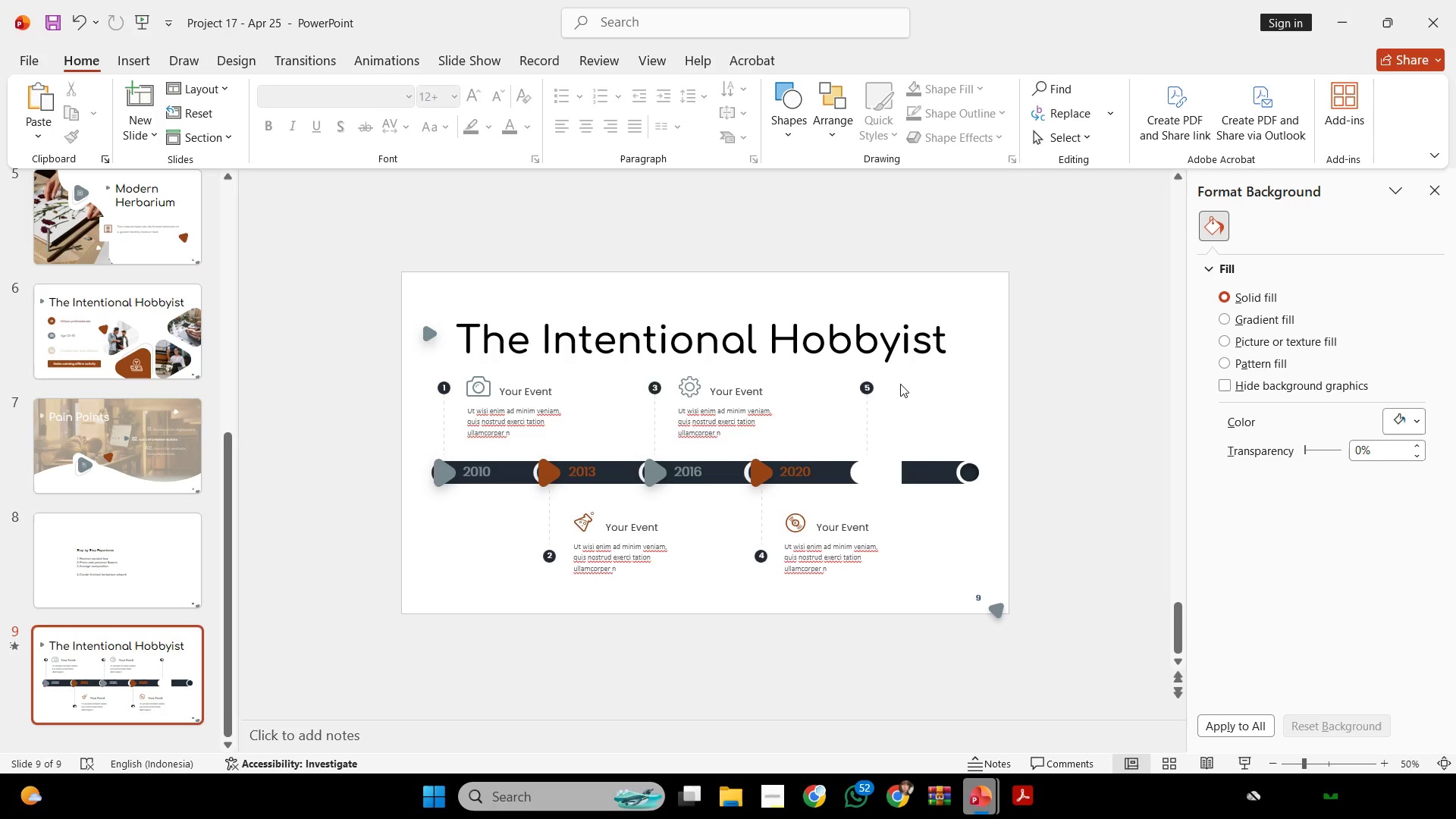 
key(Control+Z)
 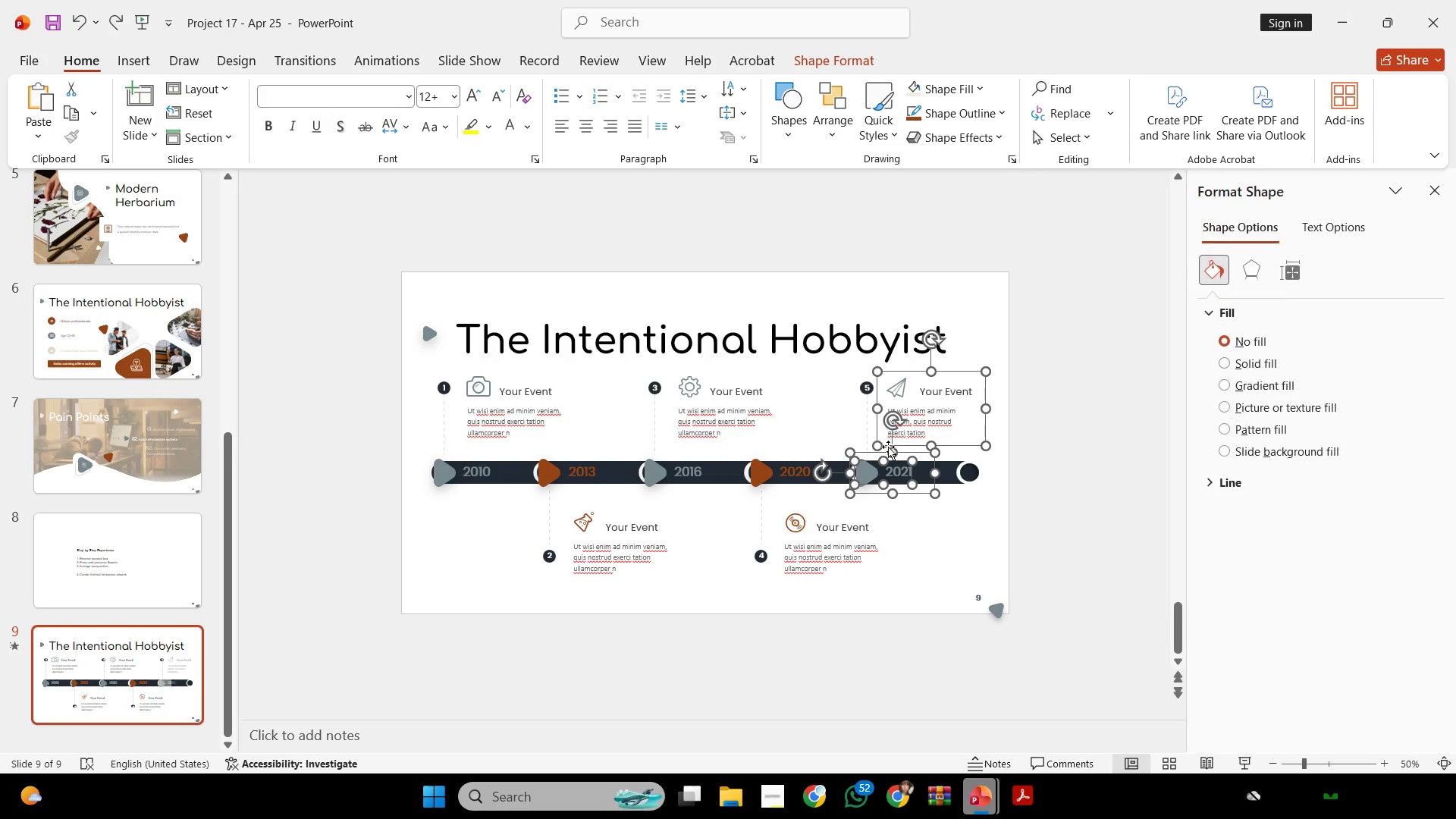 
hold_key(key=ShiftLeft, duration=0.31)
 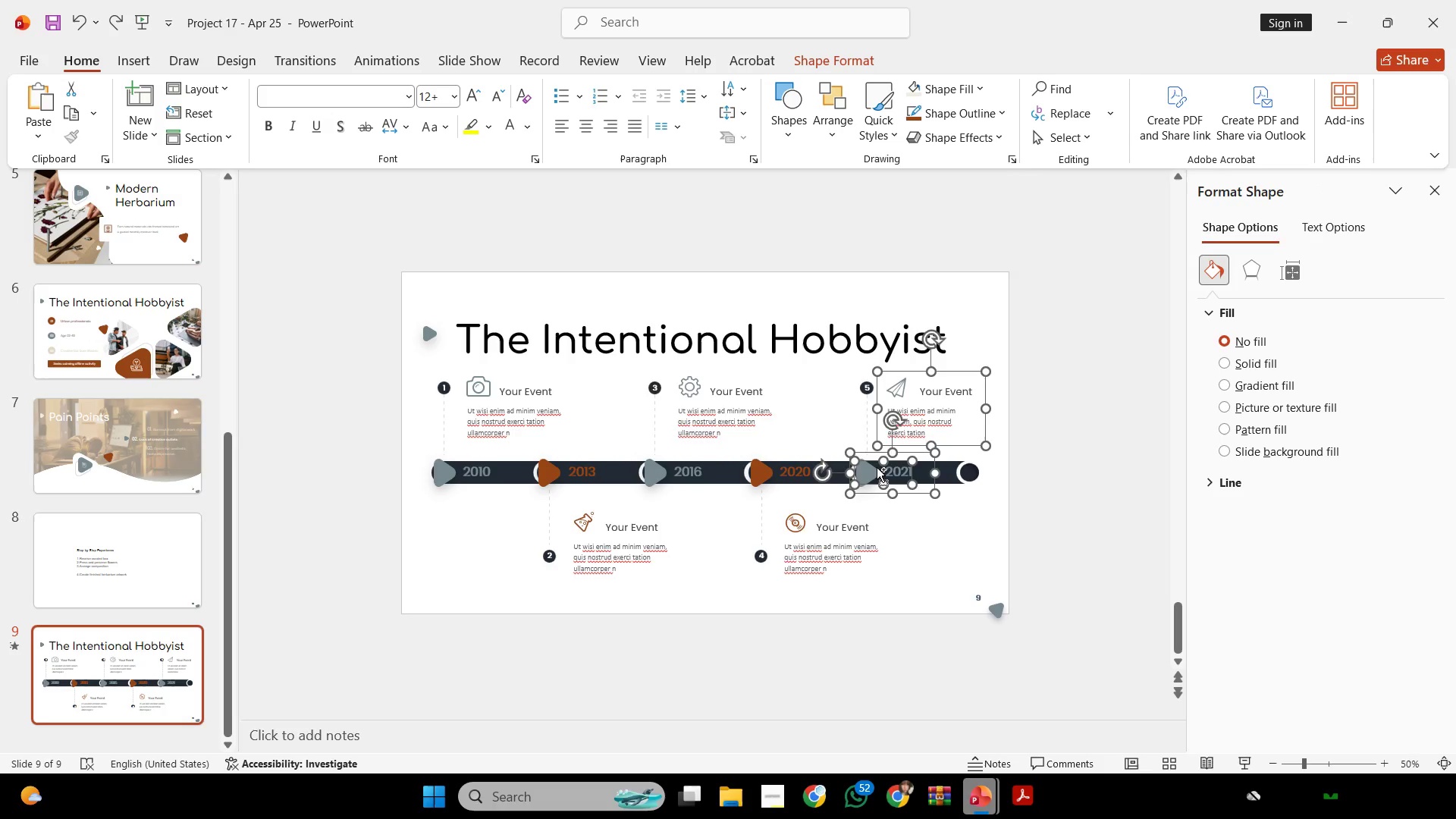 
hold_key(key=ControlLeft, duration=0.88)
 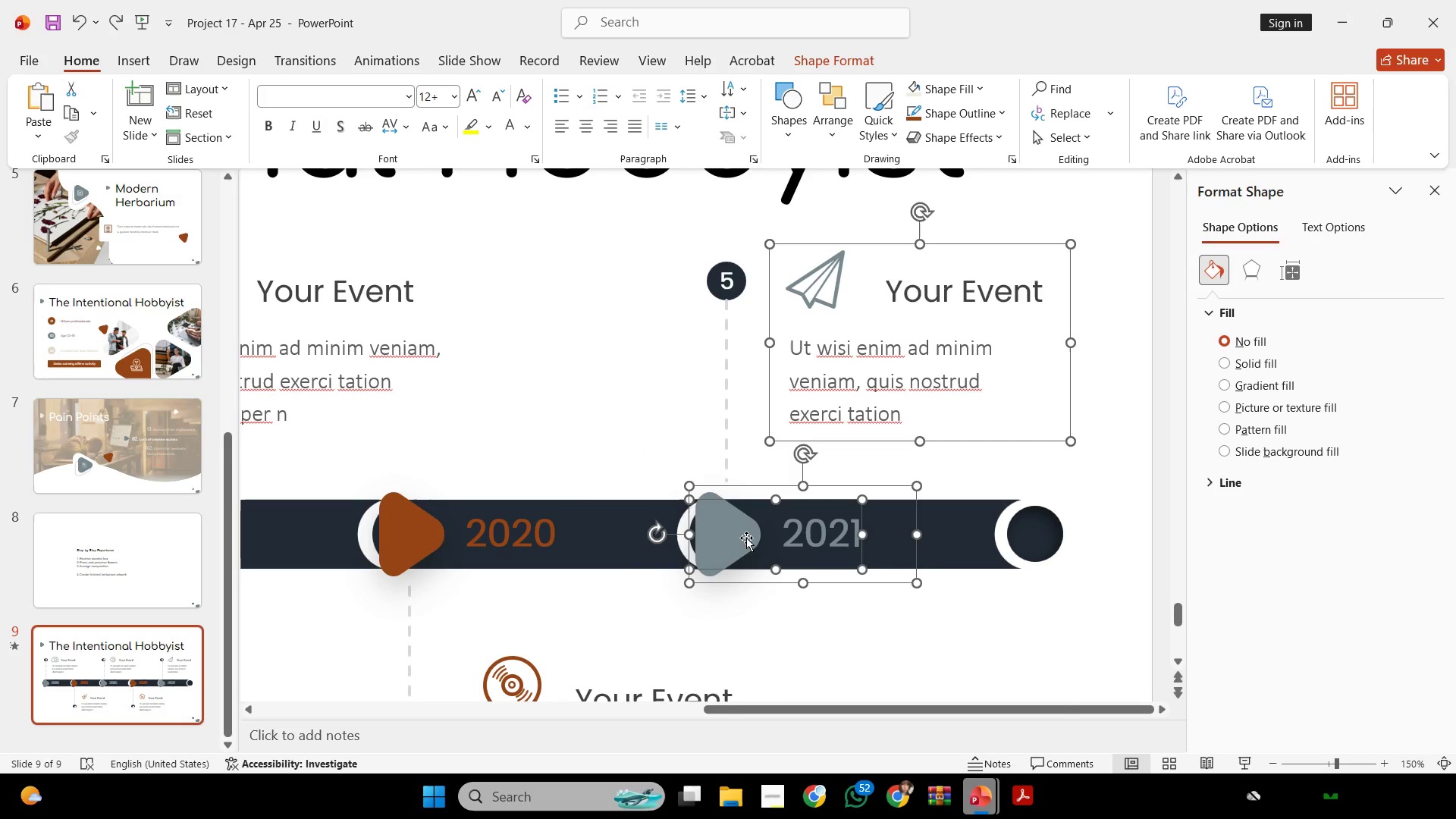 
hold_key(key=ShiftLeft, duration=2.69)
 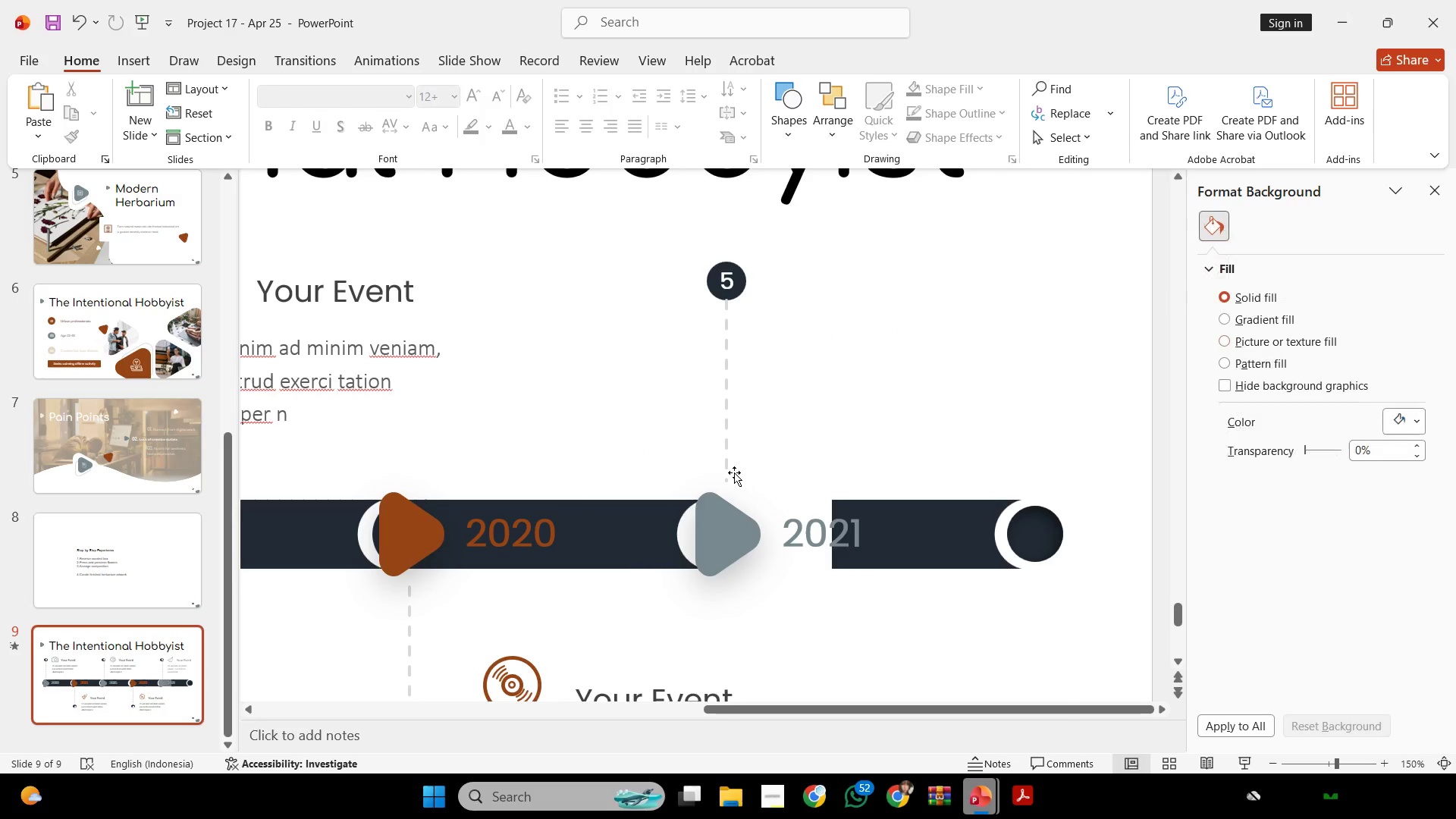 
scroll: coordinate [902, 450], scroll_direction: up, amount: 5.0
 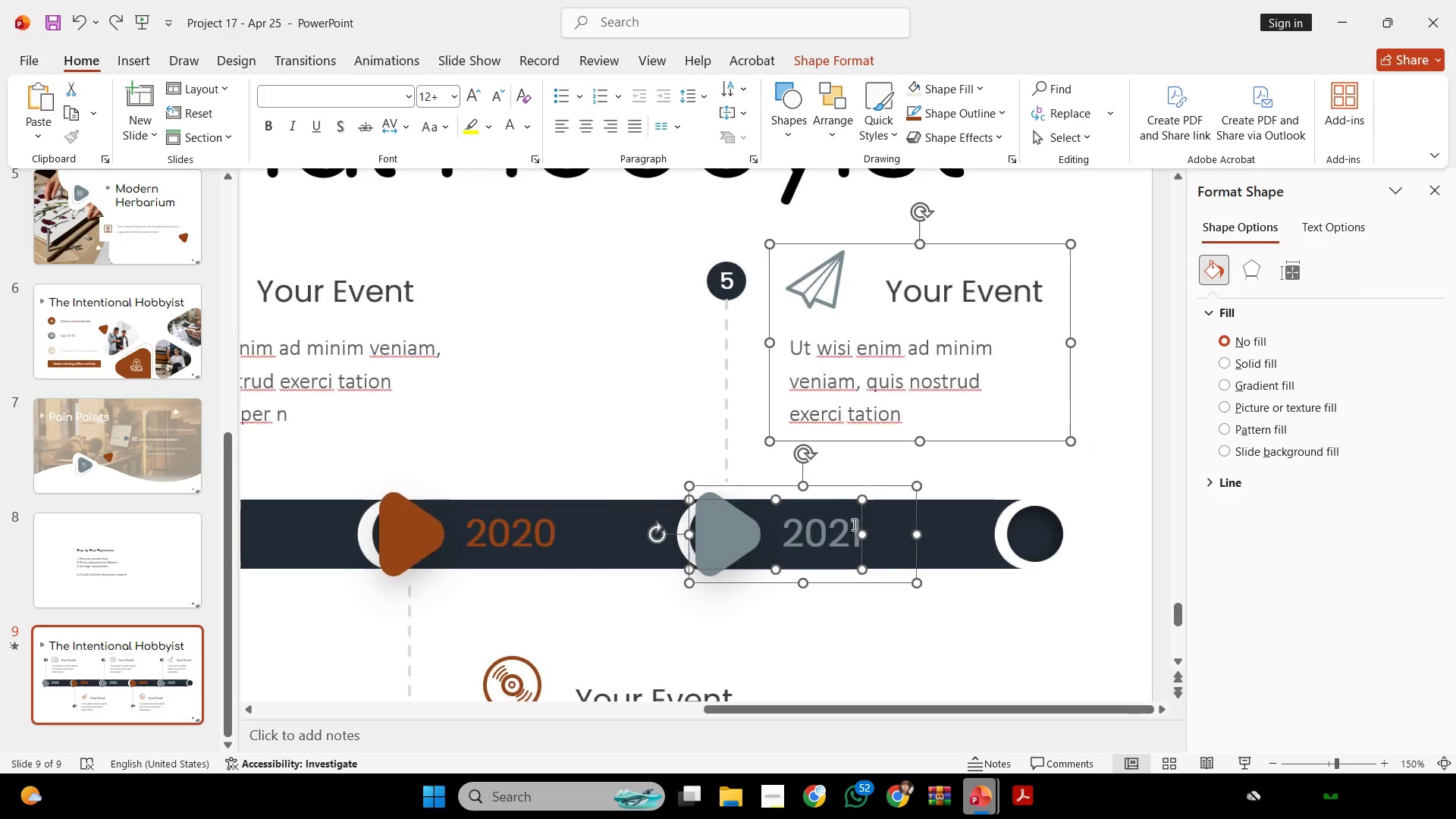 
left_click([733, 482])
 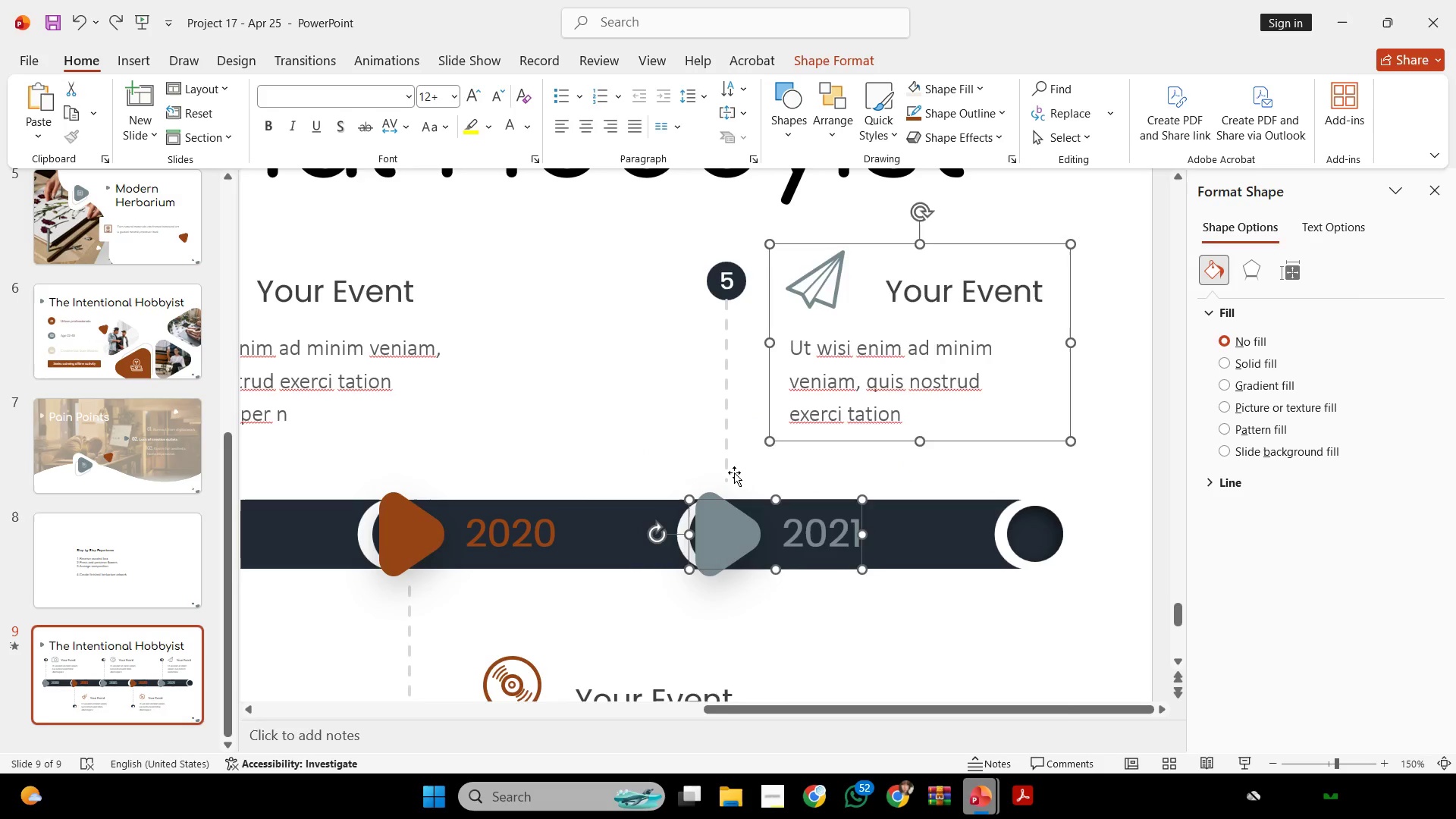 
key(Backspace)
 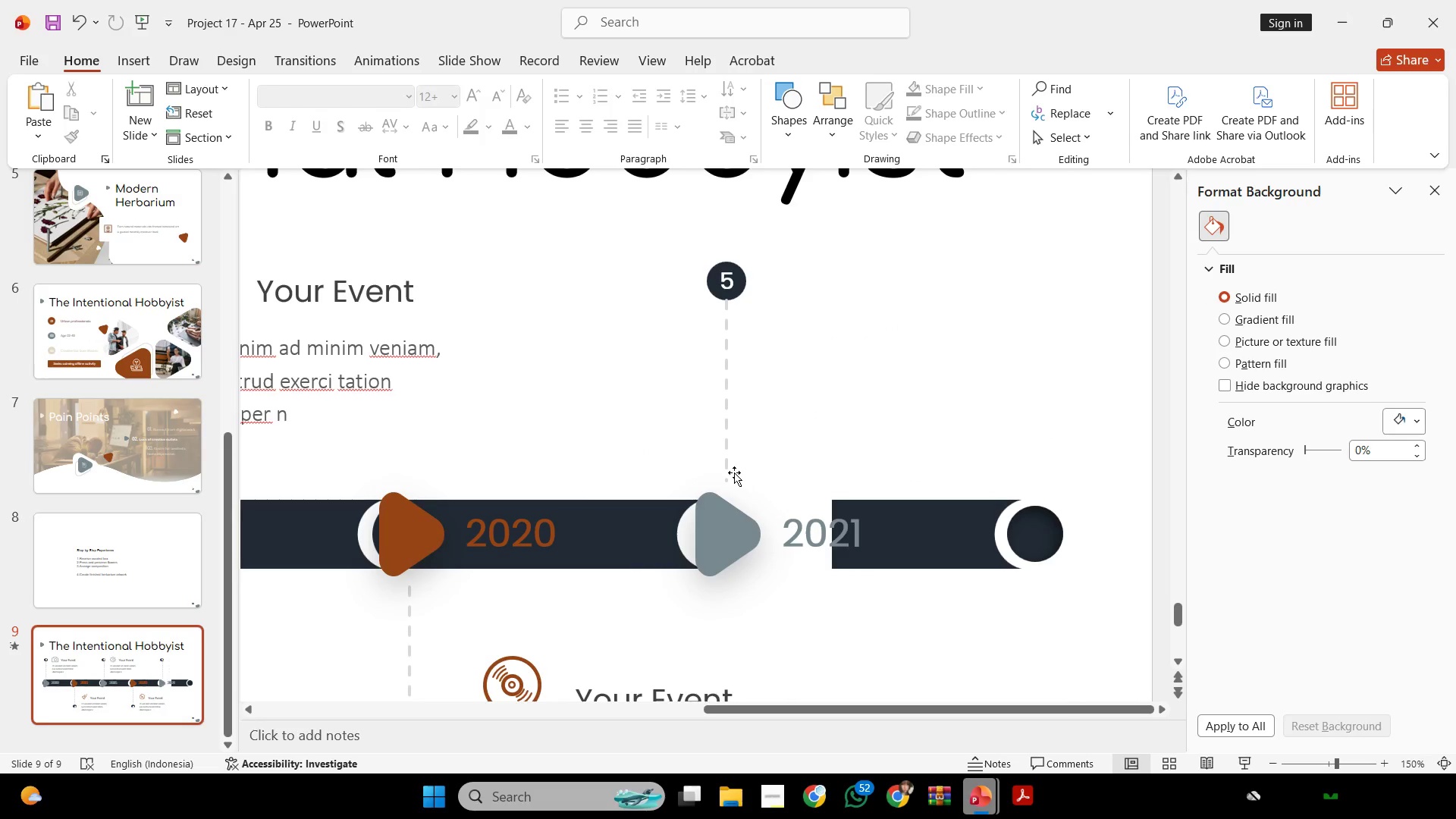 
key(Control+ControlLeft)
 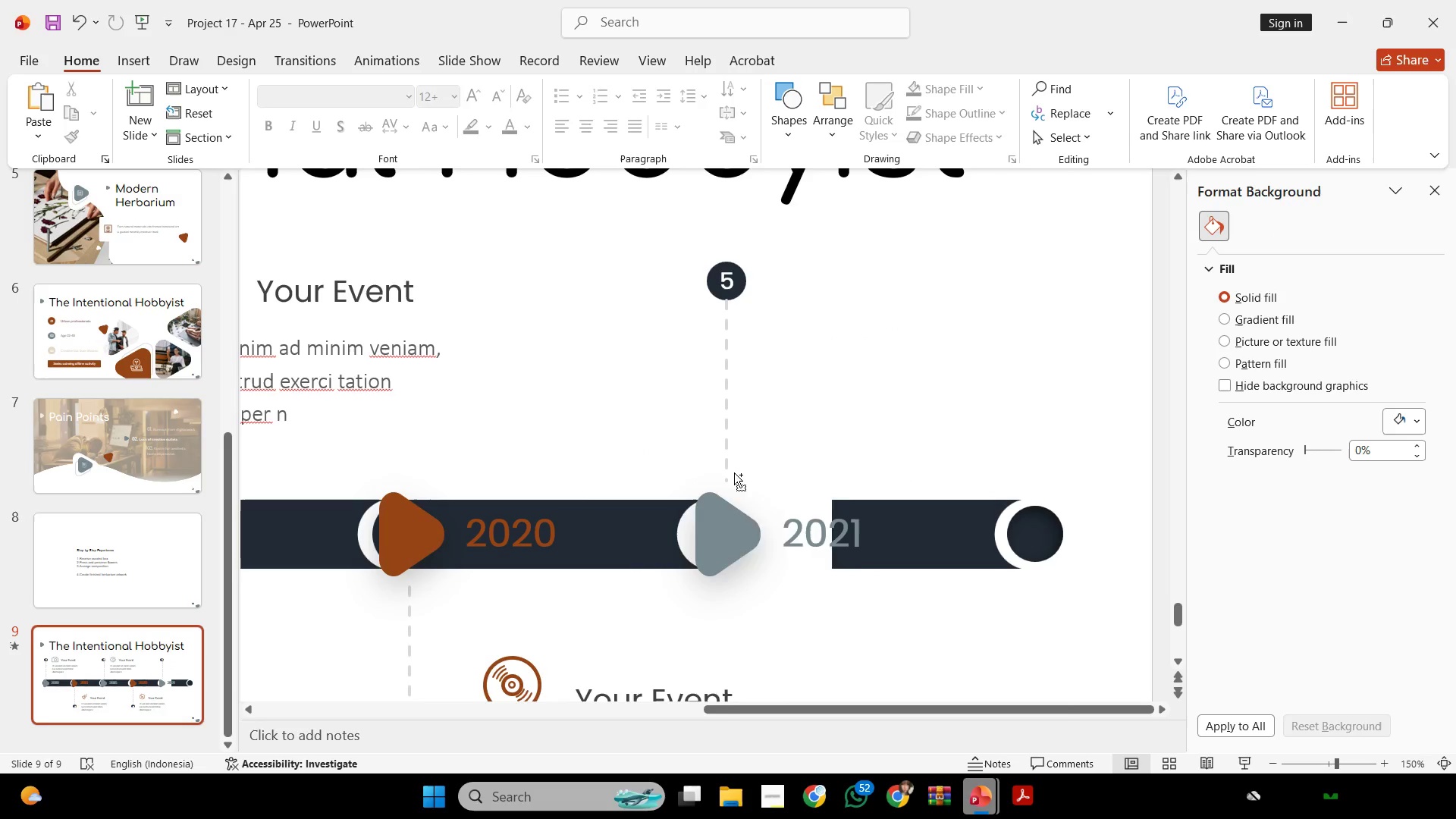 
key(Control+Z)
 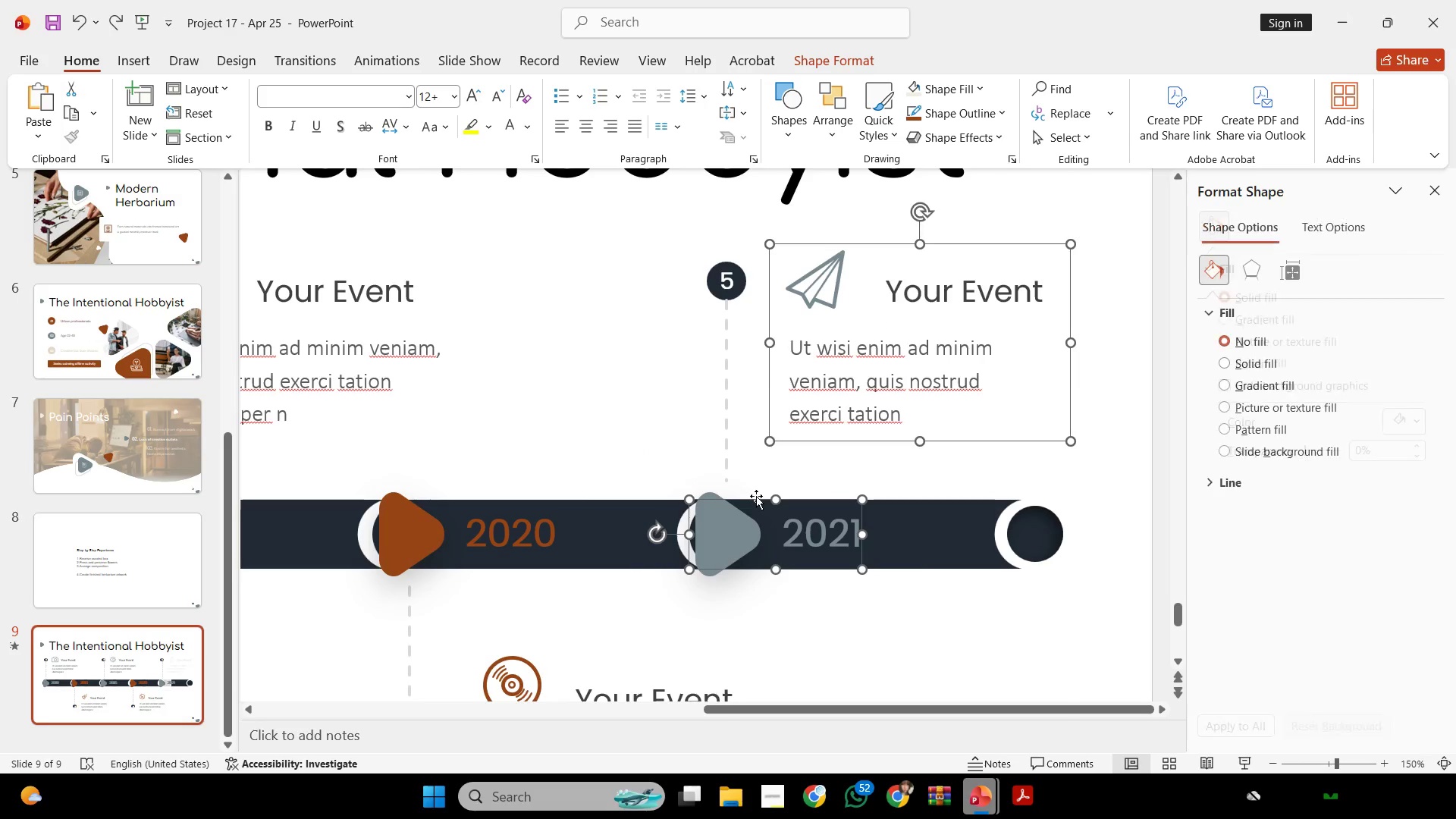 
hold_key(key=ShiftLeft, duration=1.36)
left_click([752, 503])
 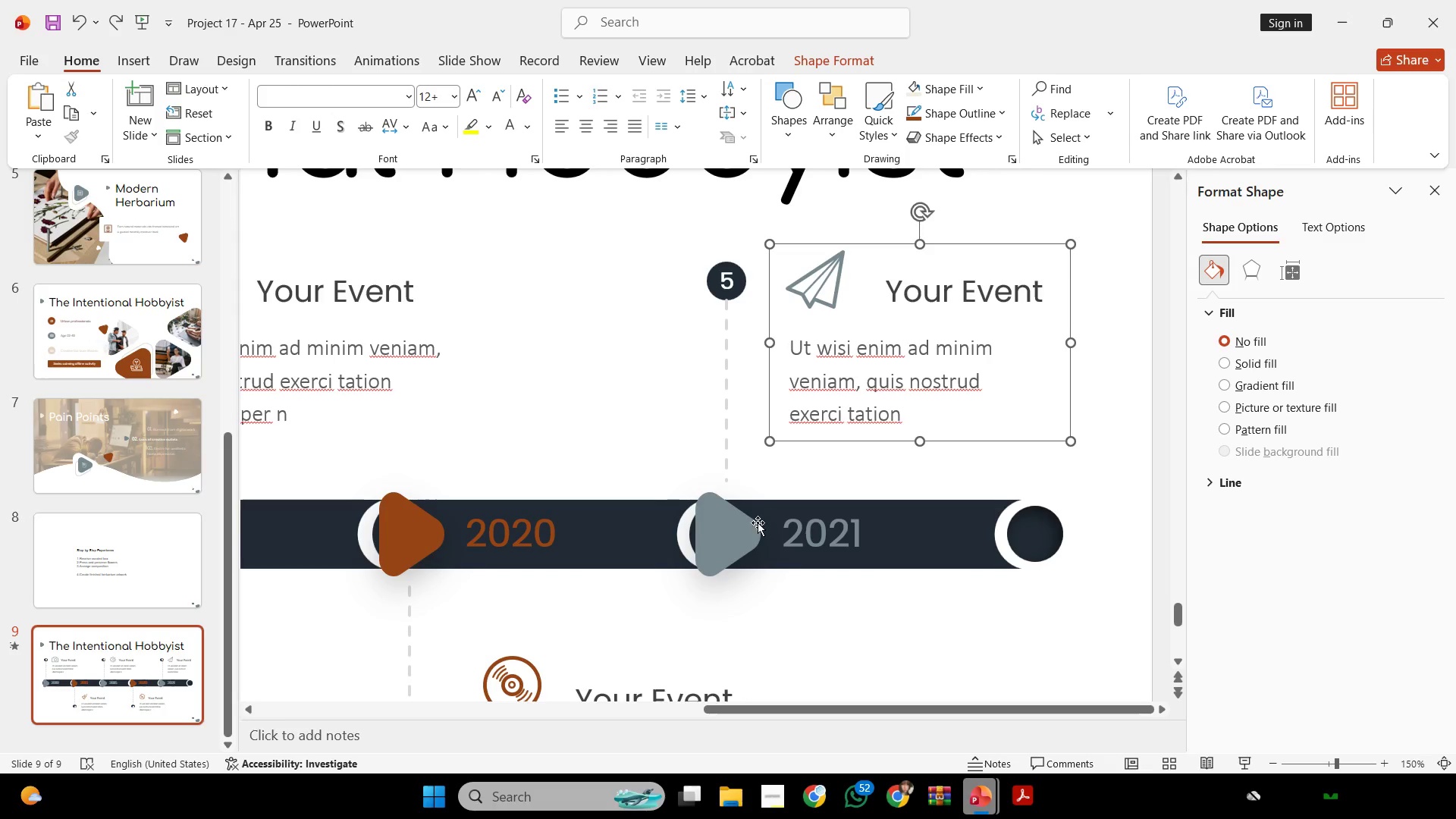 
left_click([717, 535])
 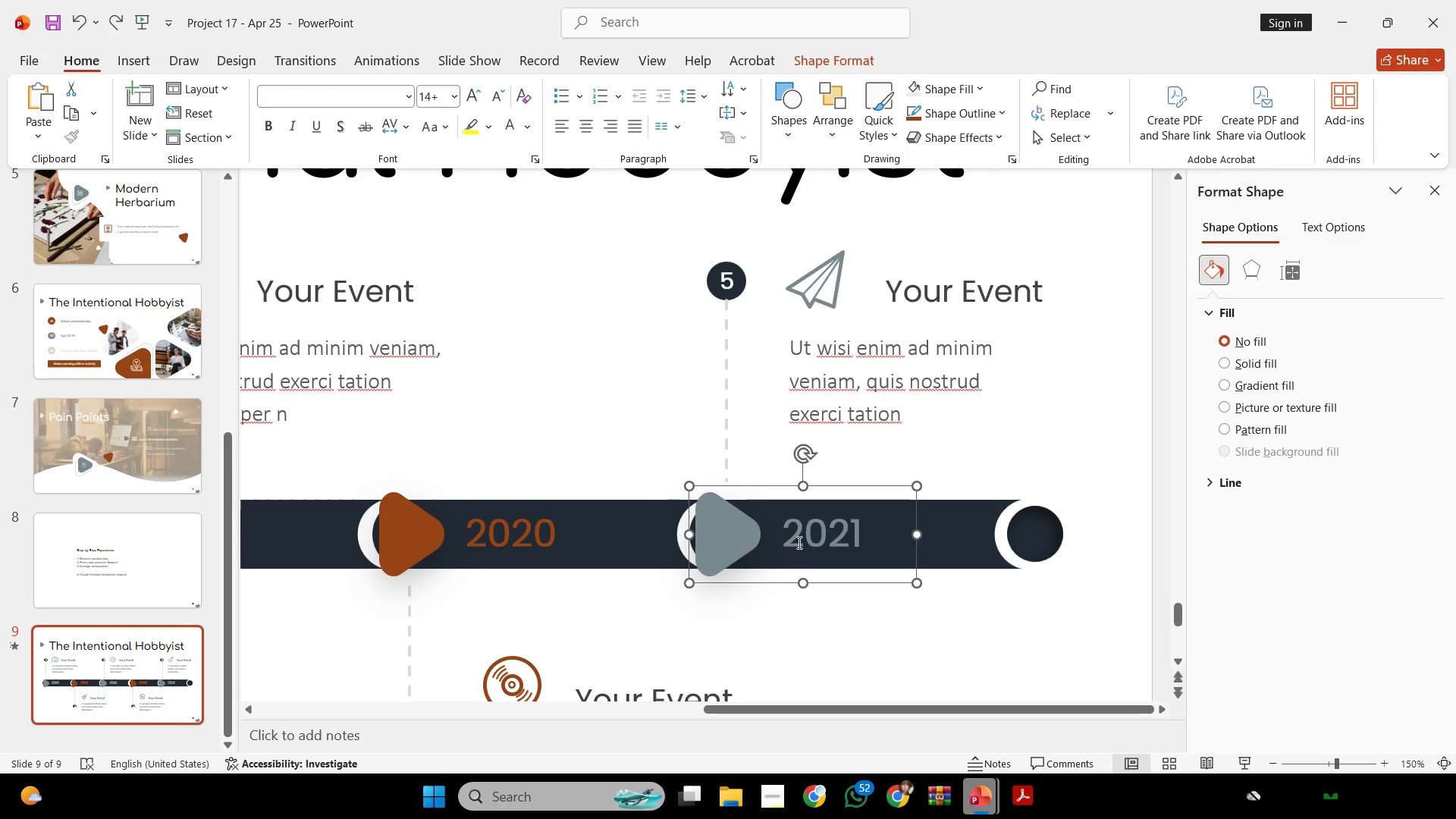 
hold_key(key=ShiftLeft, duration=0.92)
left_click([905, 337])
 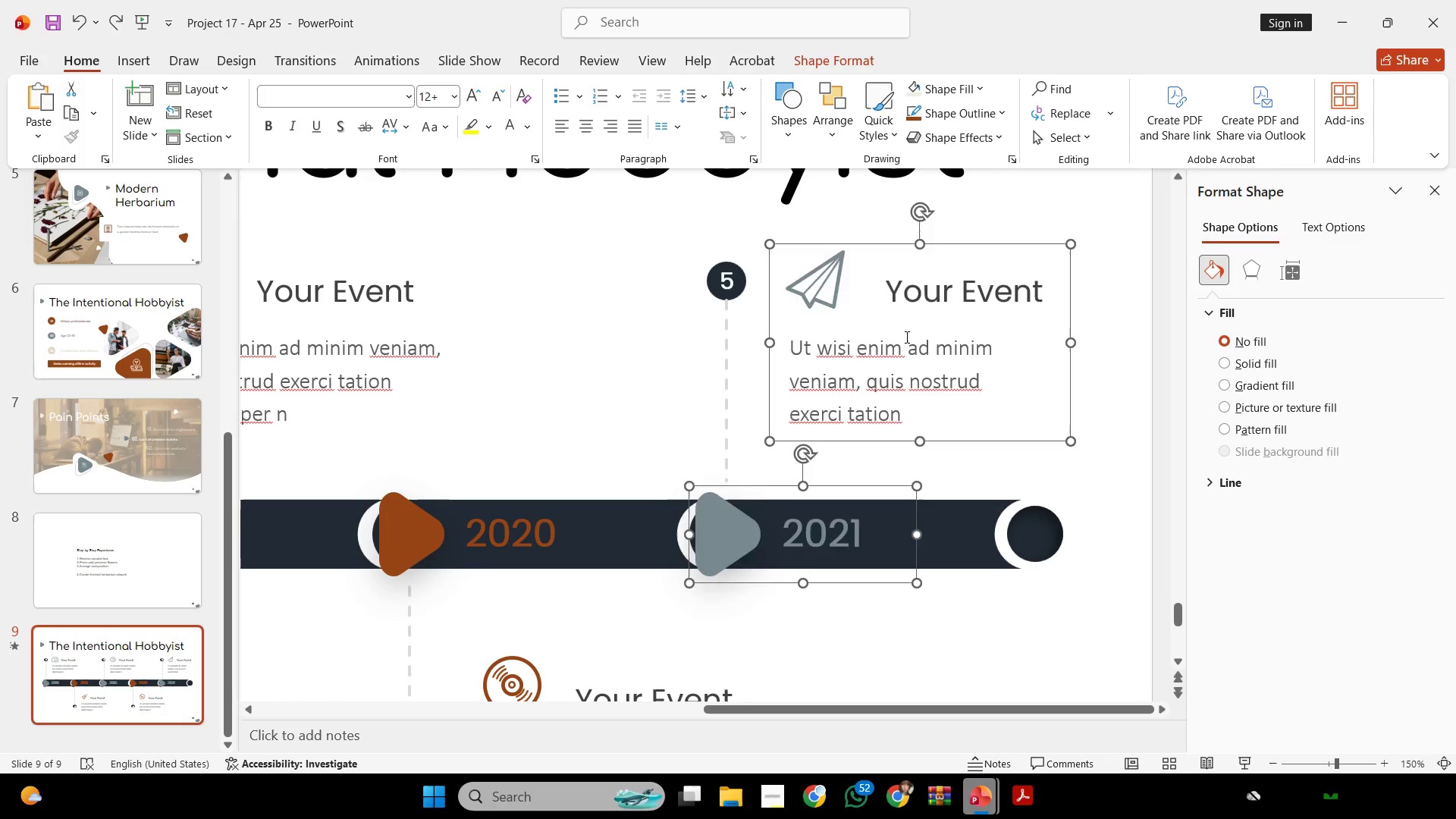 
key(Backspace)
 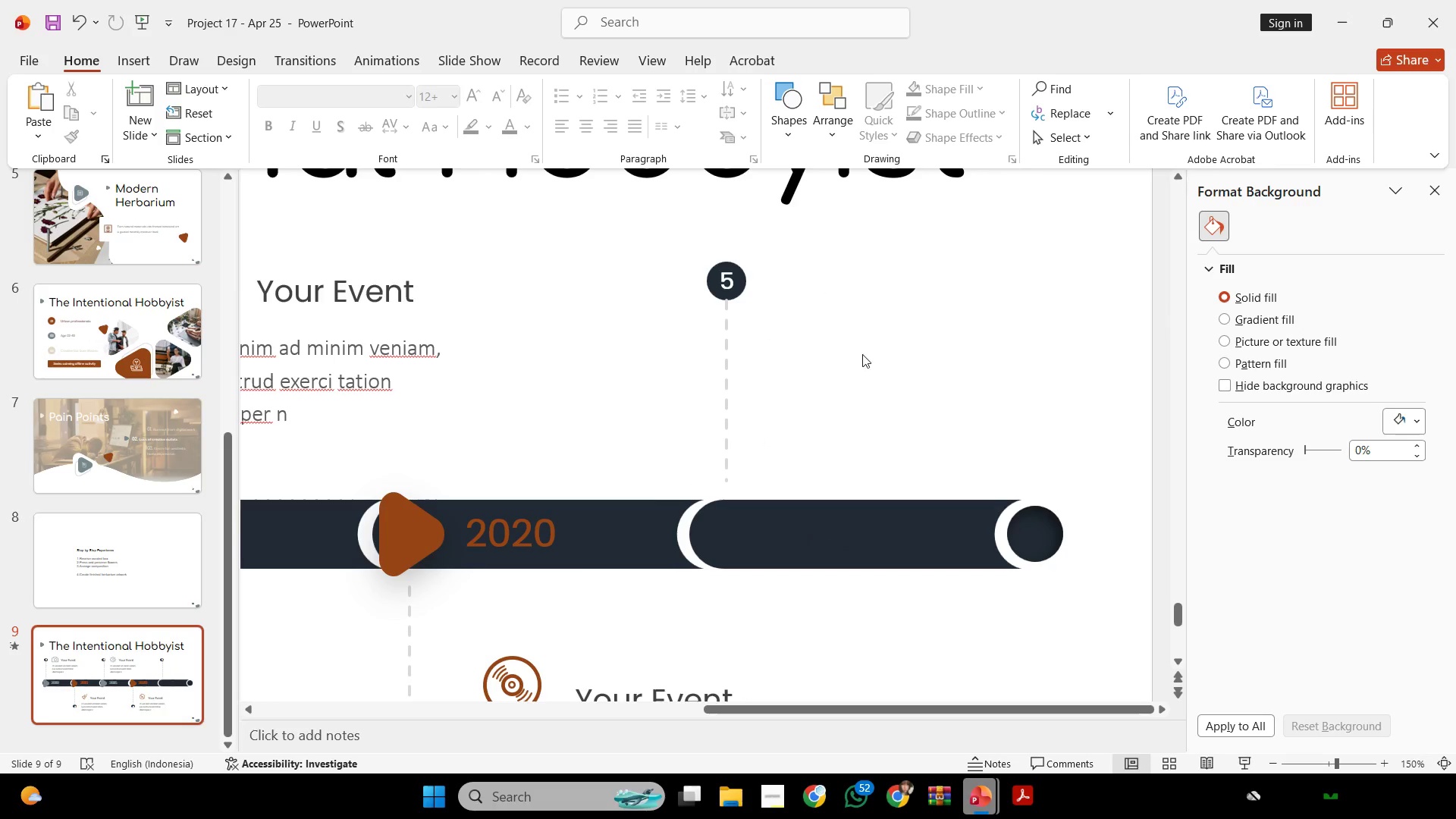 
key(Control+ControlLeft)
 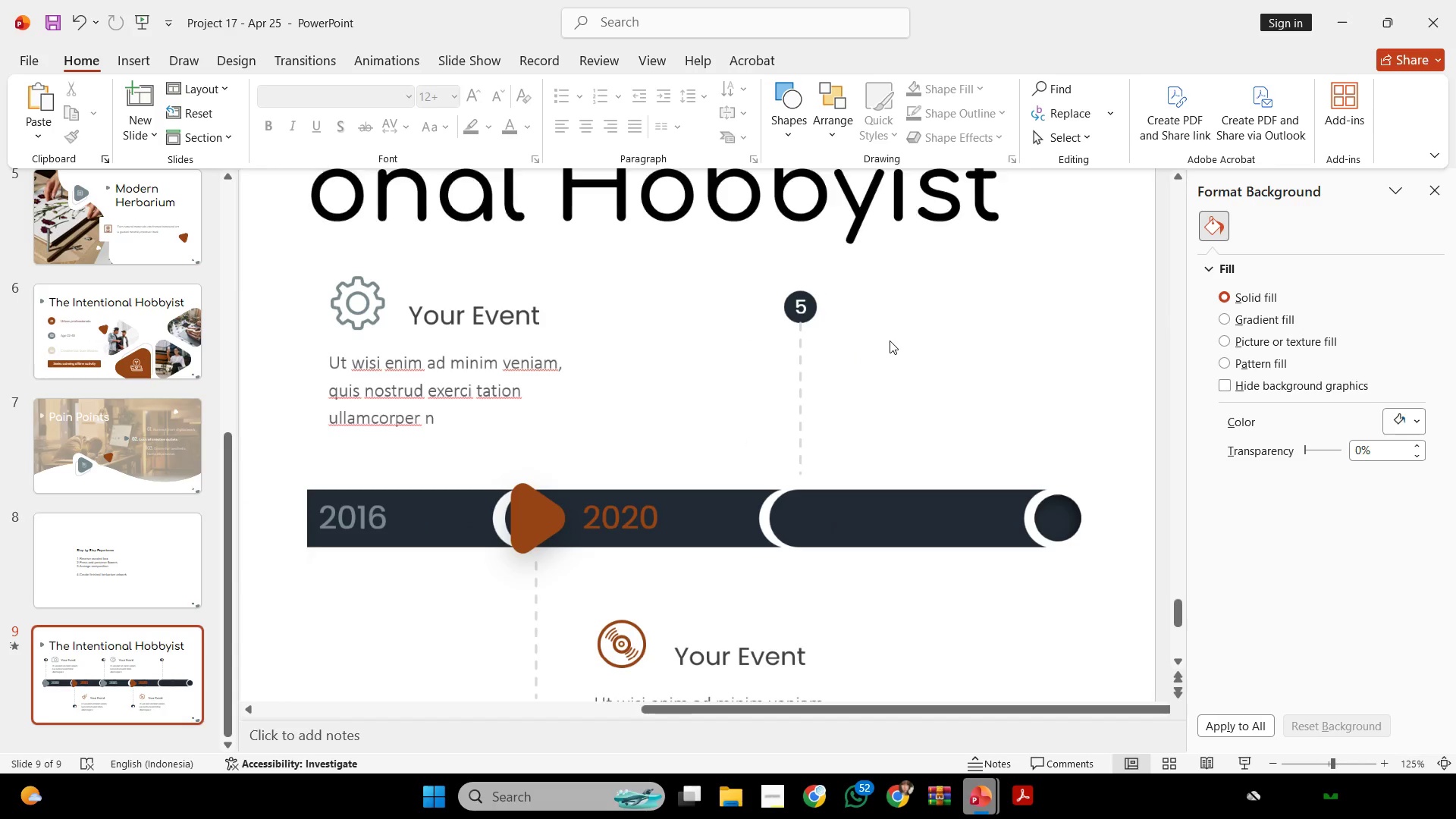 
scroll: coordinate [890, 340], scroll_direction: down, amount: 1.0
 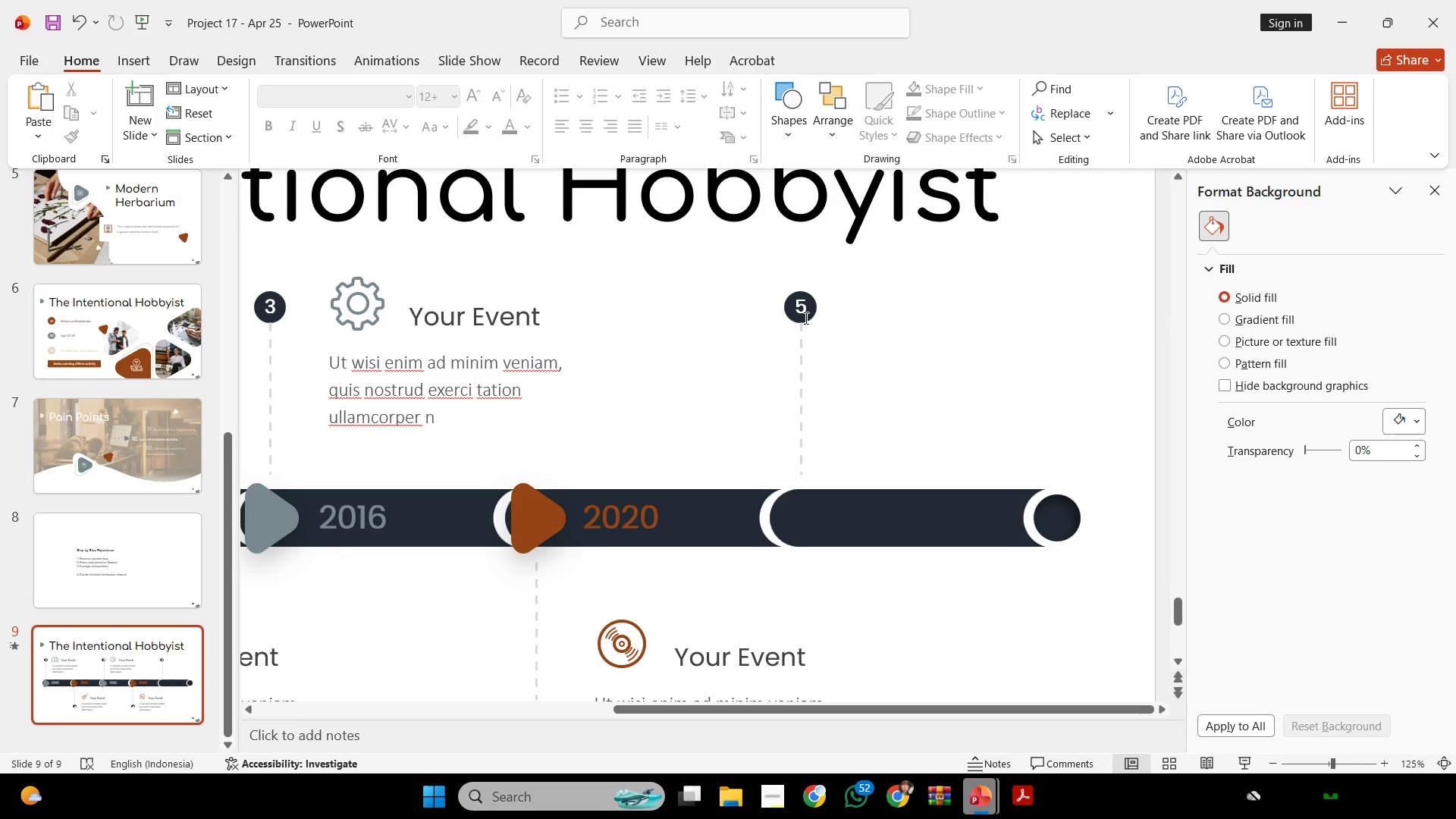 
double_click([794, 304])
 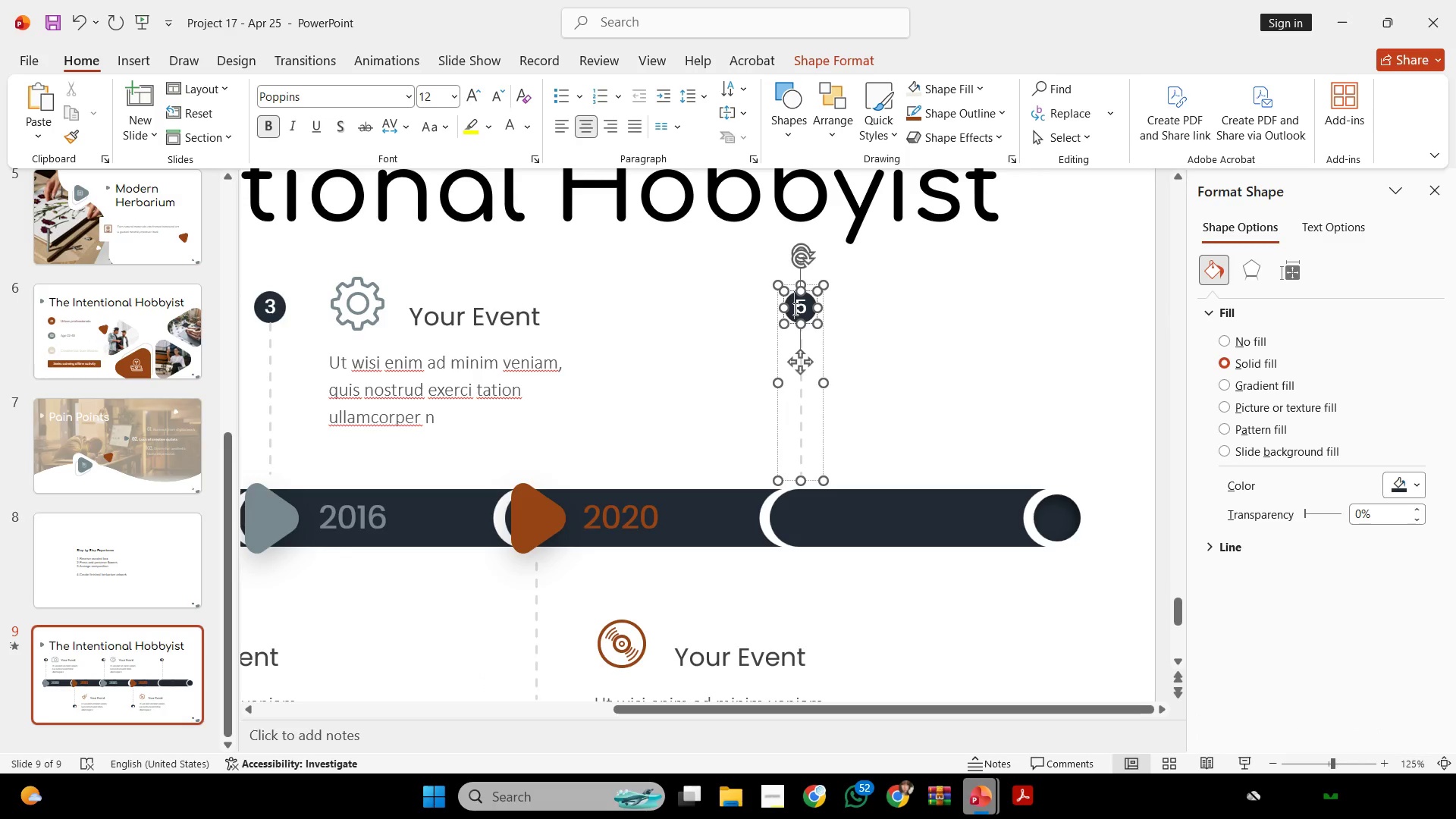 
key(Backspace)
 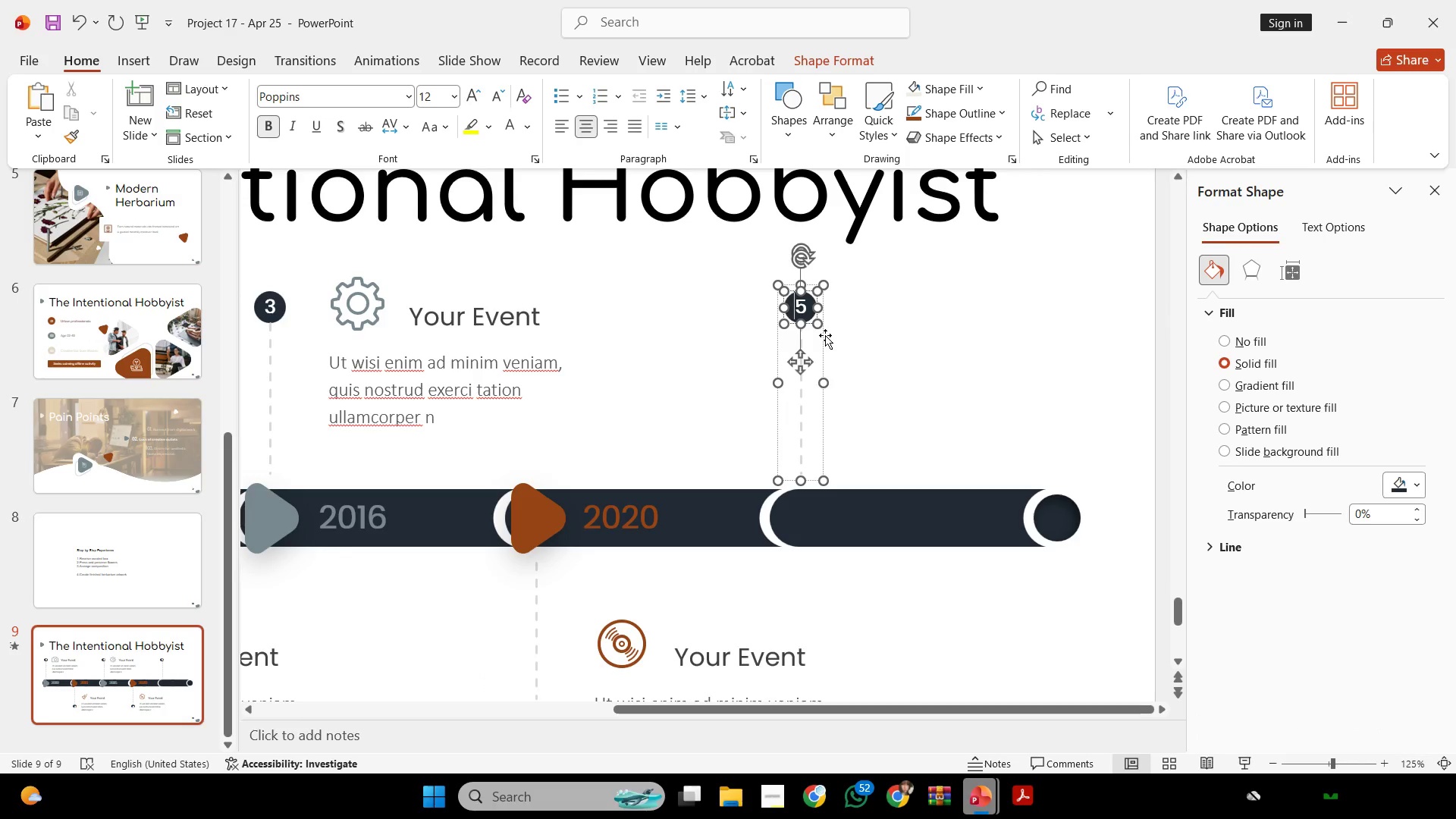 
left_click([825, 334])
 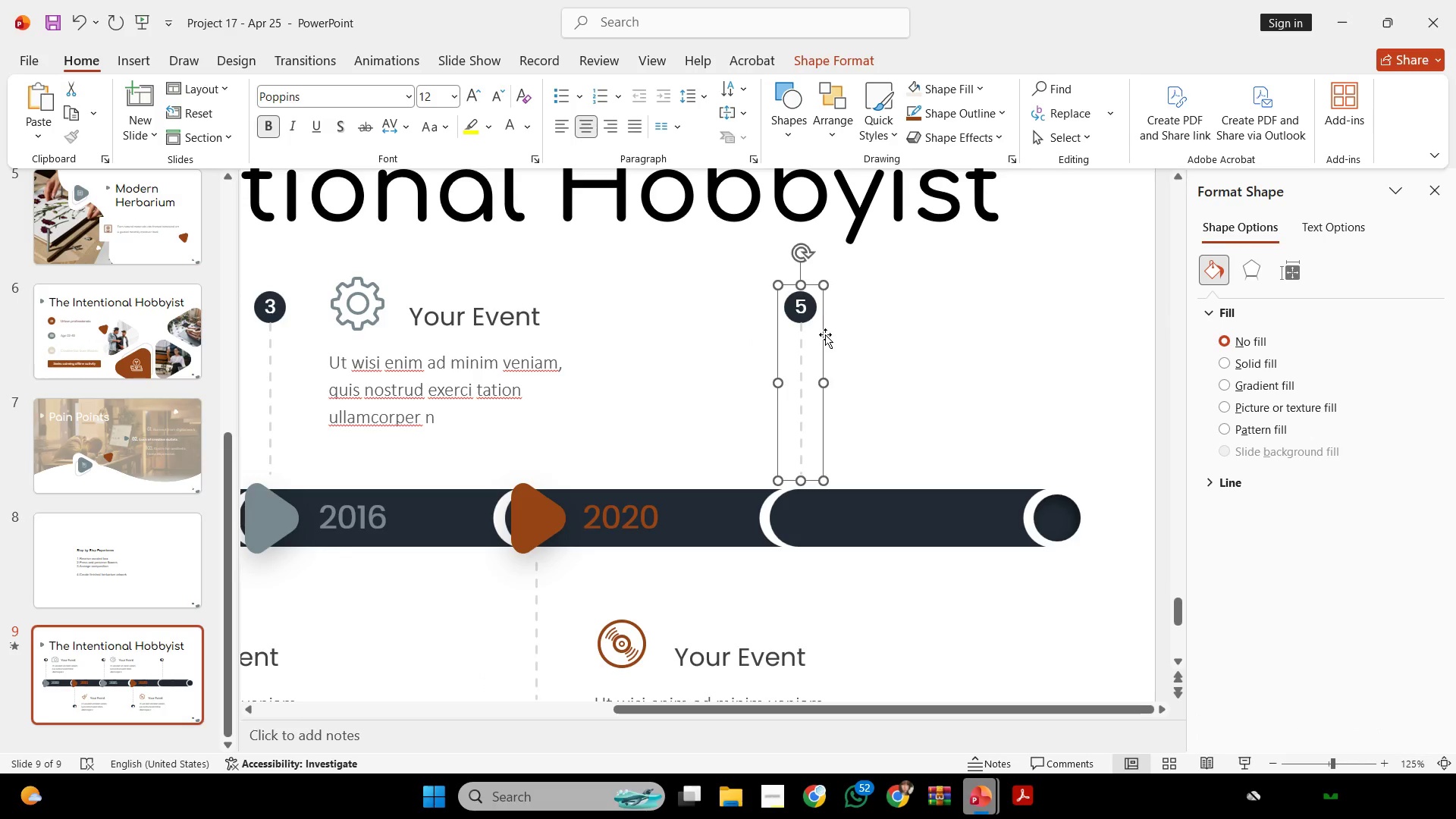 
key(Backspace)
 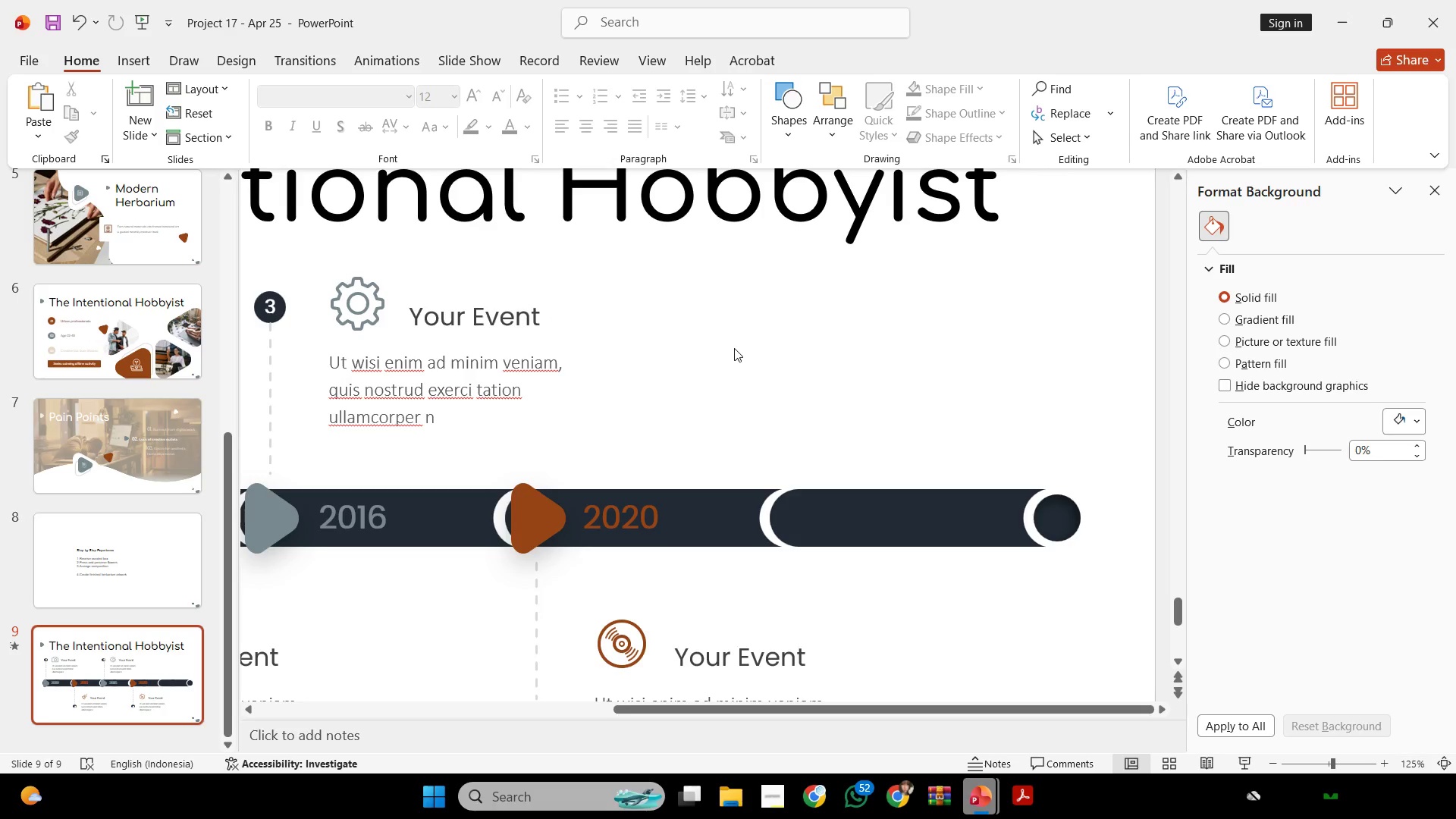 
wait(86.64)
 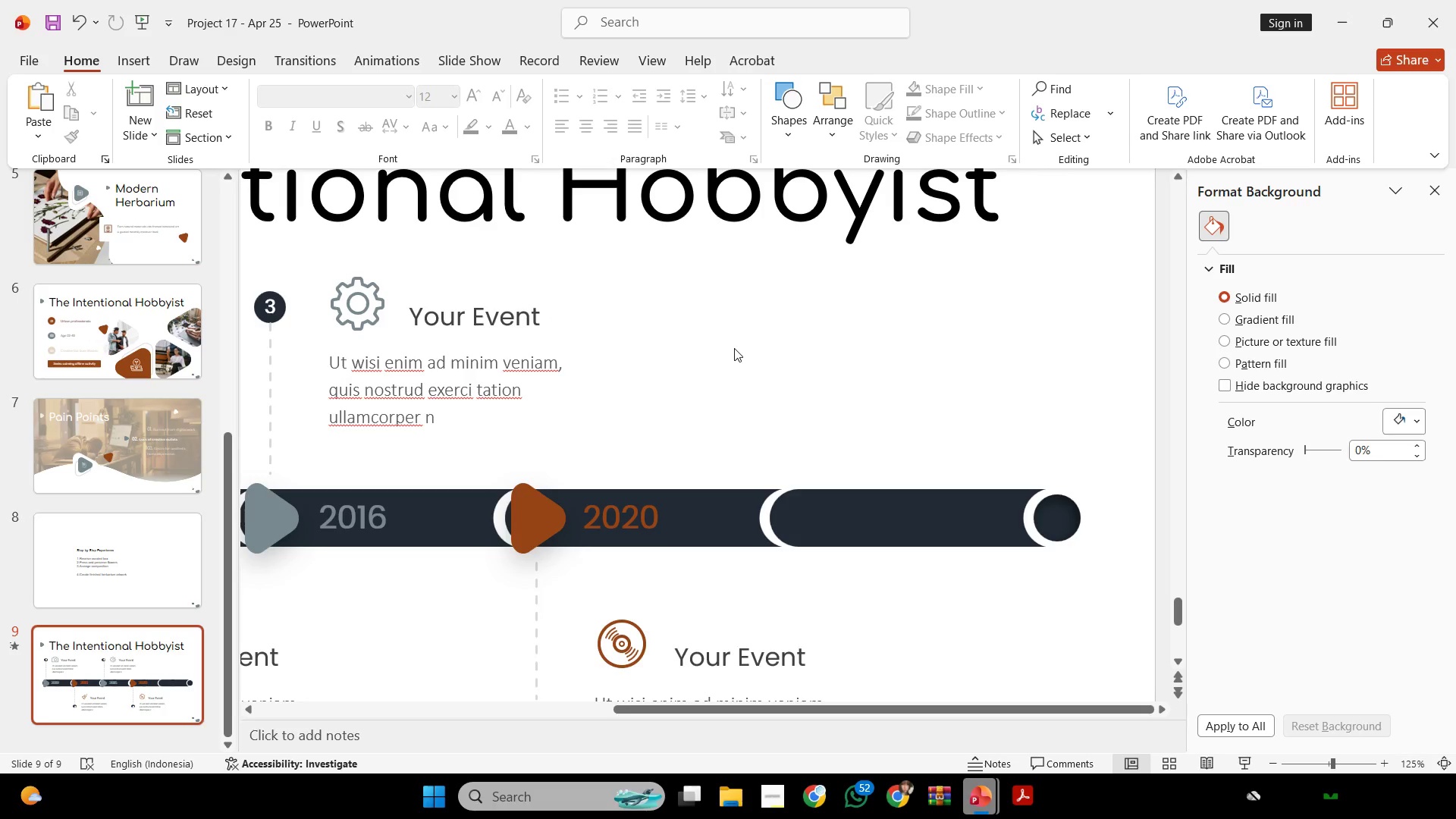 
hold_key(key=ControlLeft, duration=0.45)
scroll: coordinate [689, 443], scroll_direction: down, amount: 2.0
 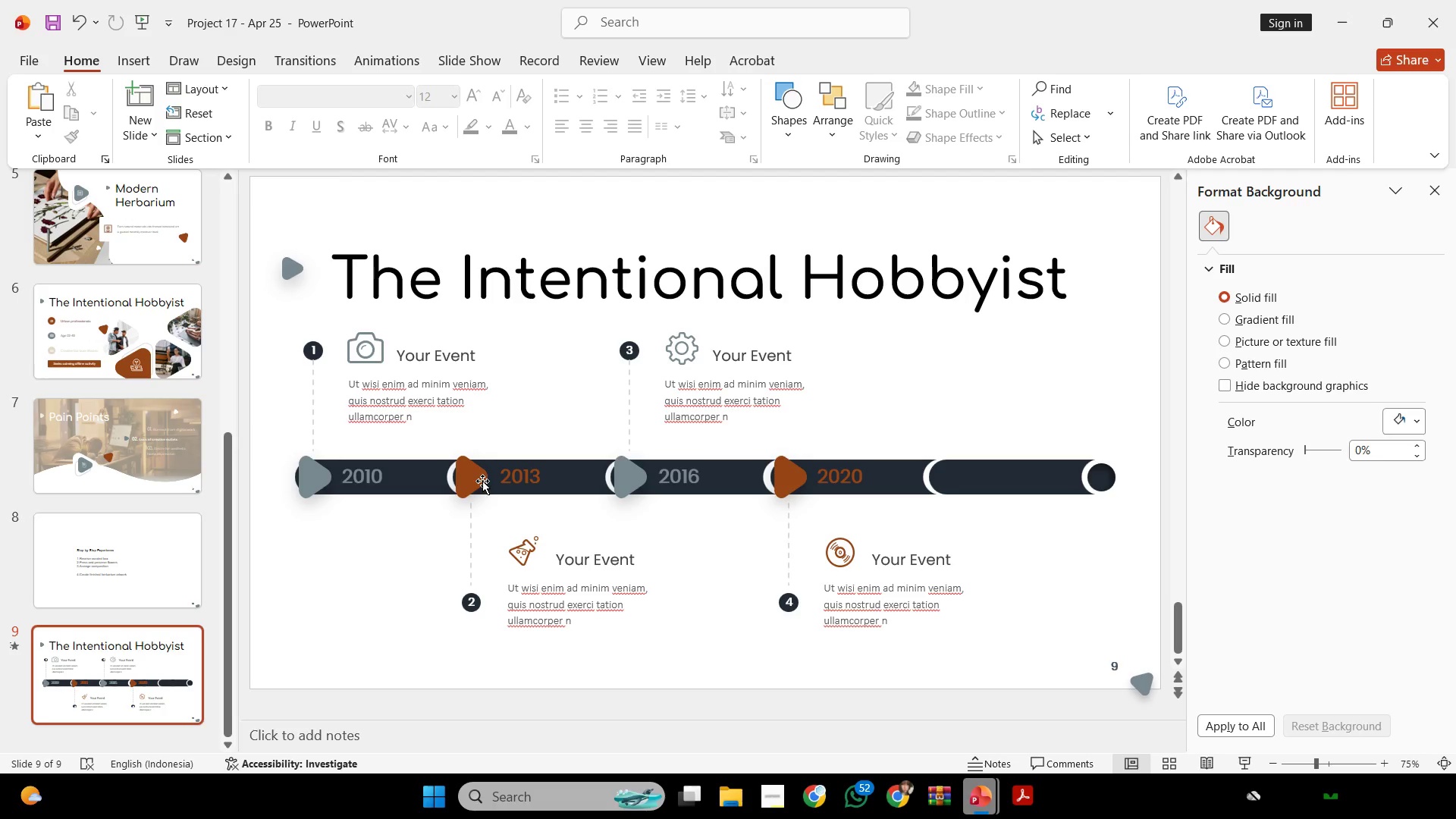 
wait(6.27)
 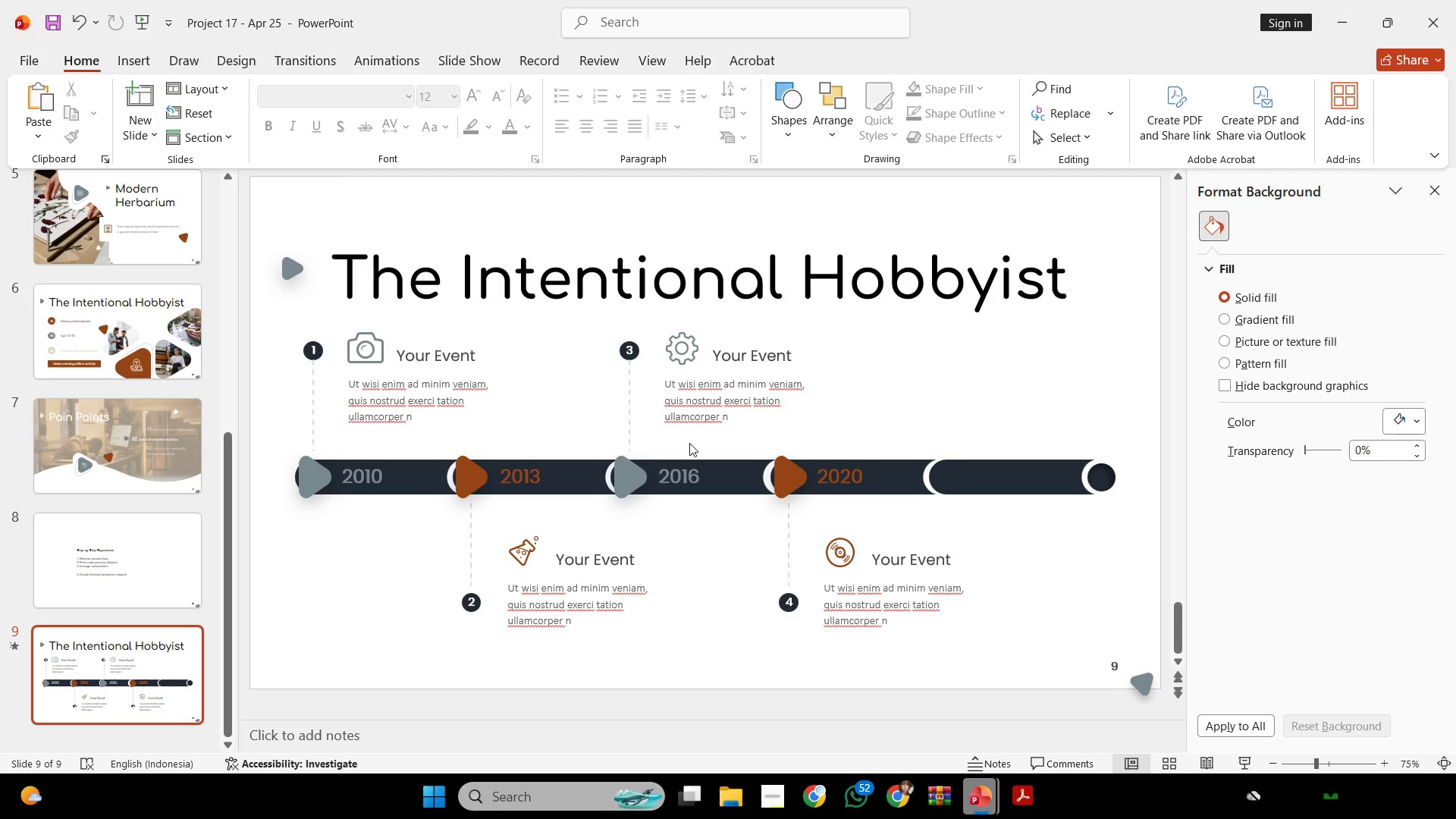 
left_click([960, 463])
 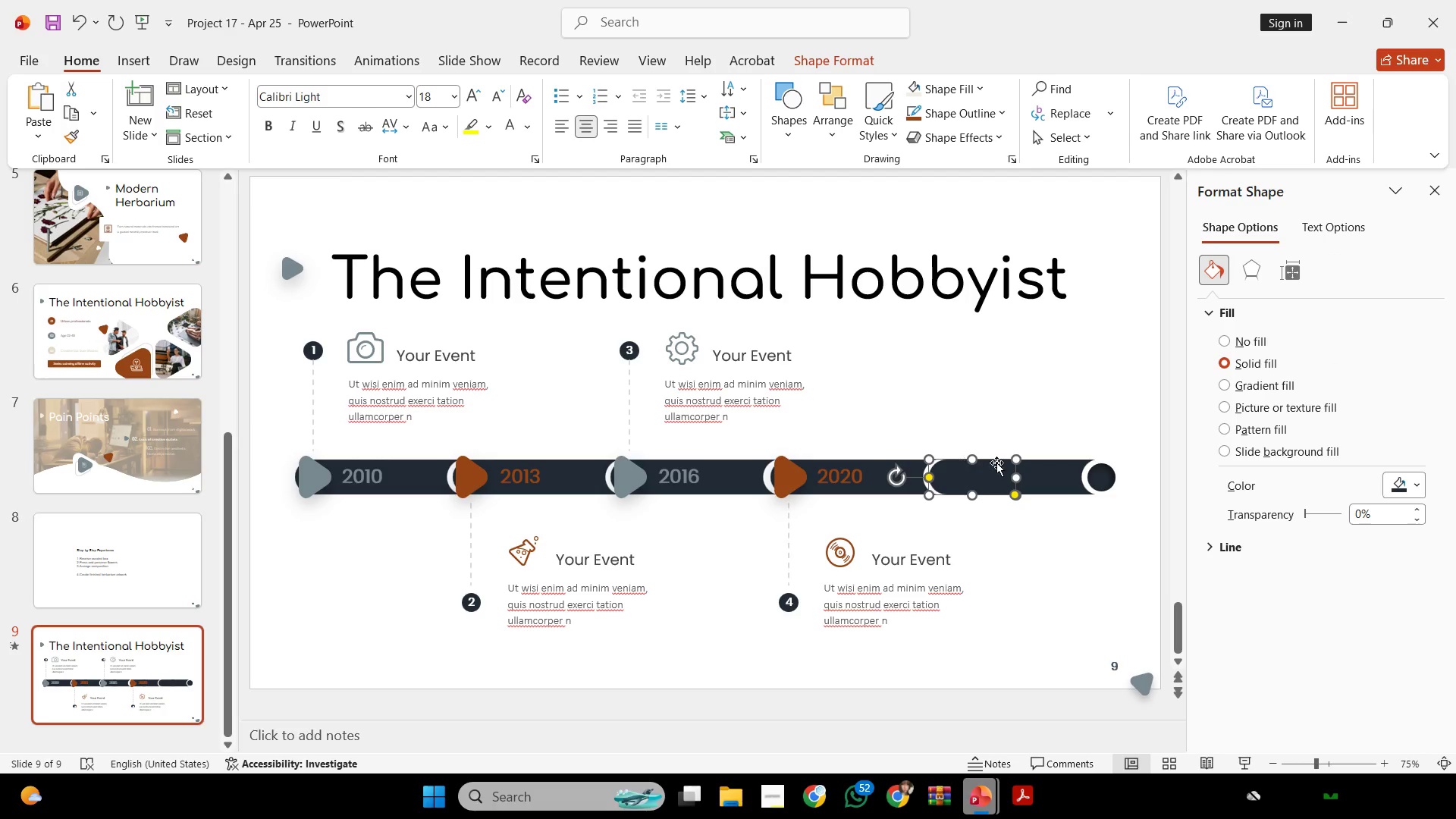 
hold_key(key=ShiftLeft, duration=0.52)
left_click([1035, 466])
 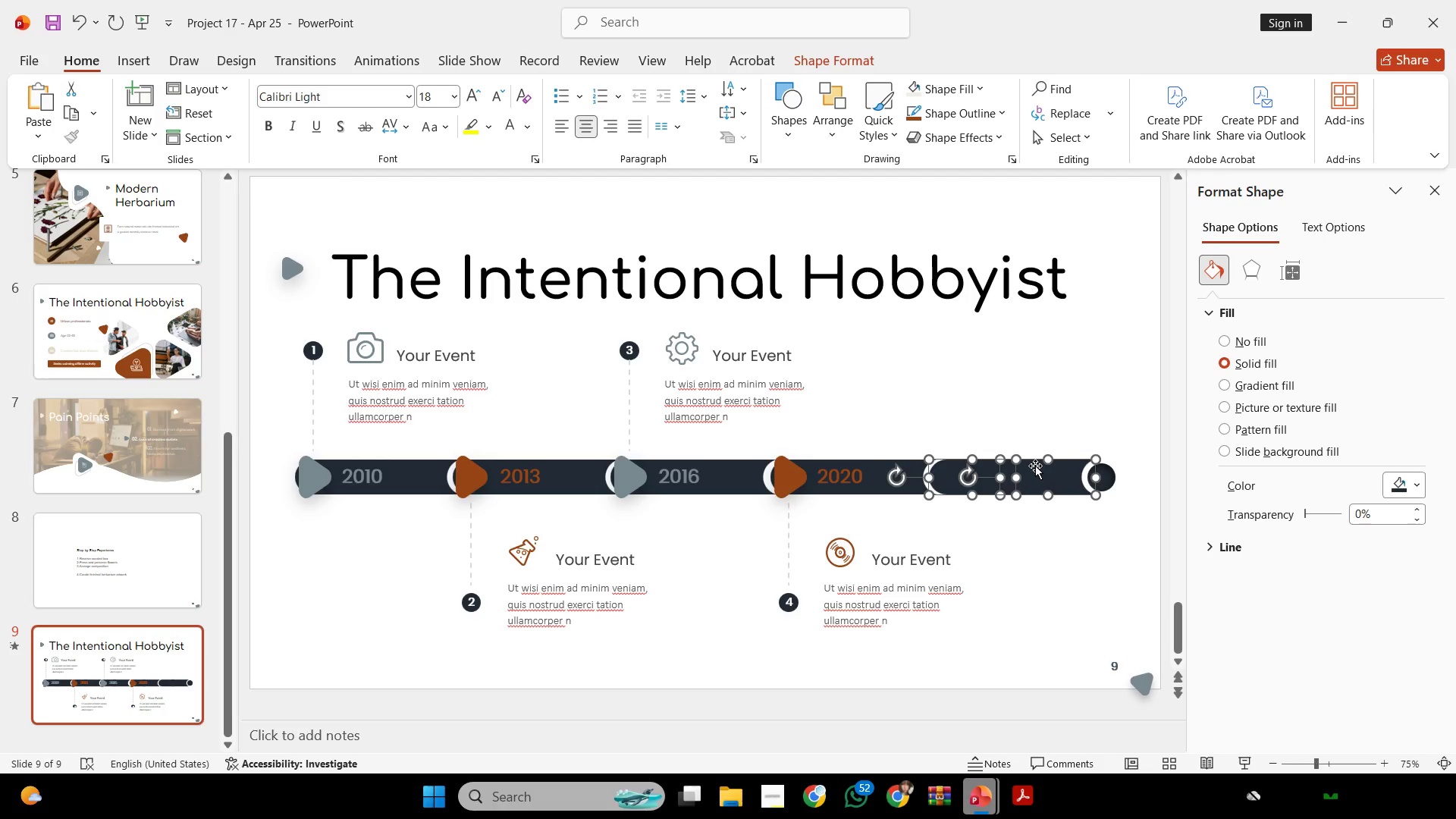 
key(Backspace)
 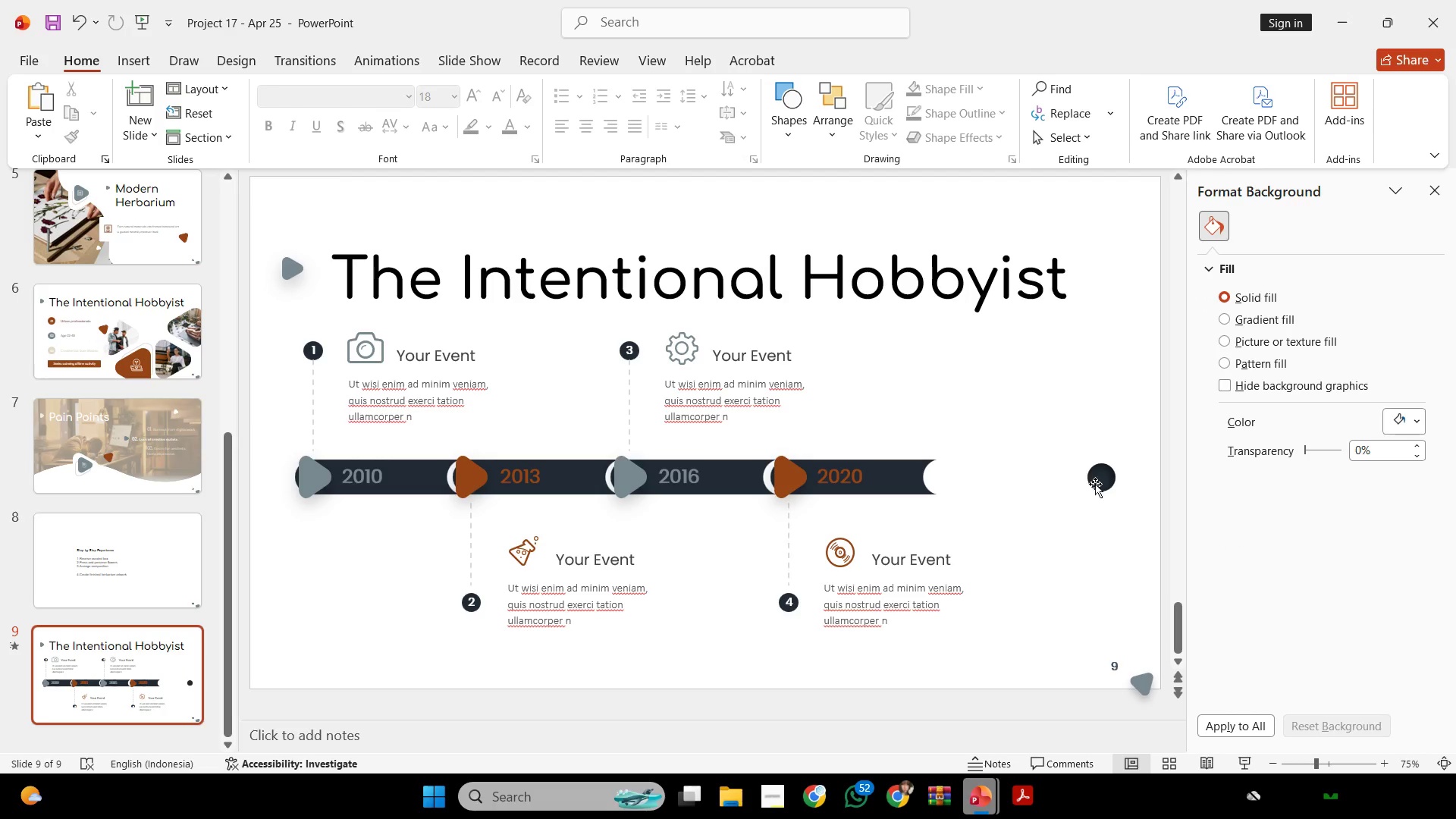 
hold_key(key=ShiftLeft, duration=4.91)
left_click_drag(start_coordinate=[1112, 476], to_coordinate=[954, 502])
 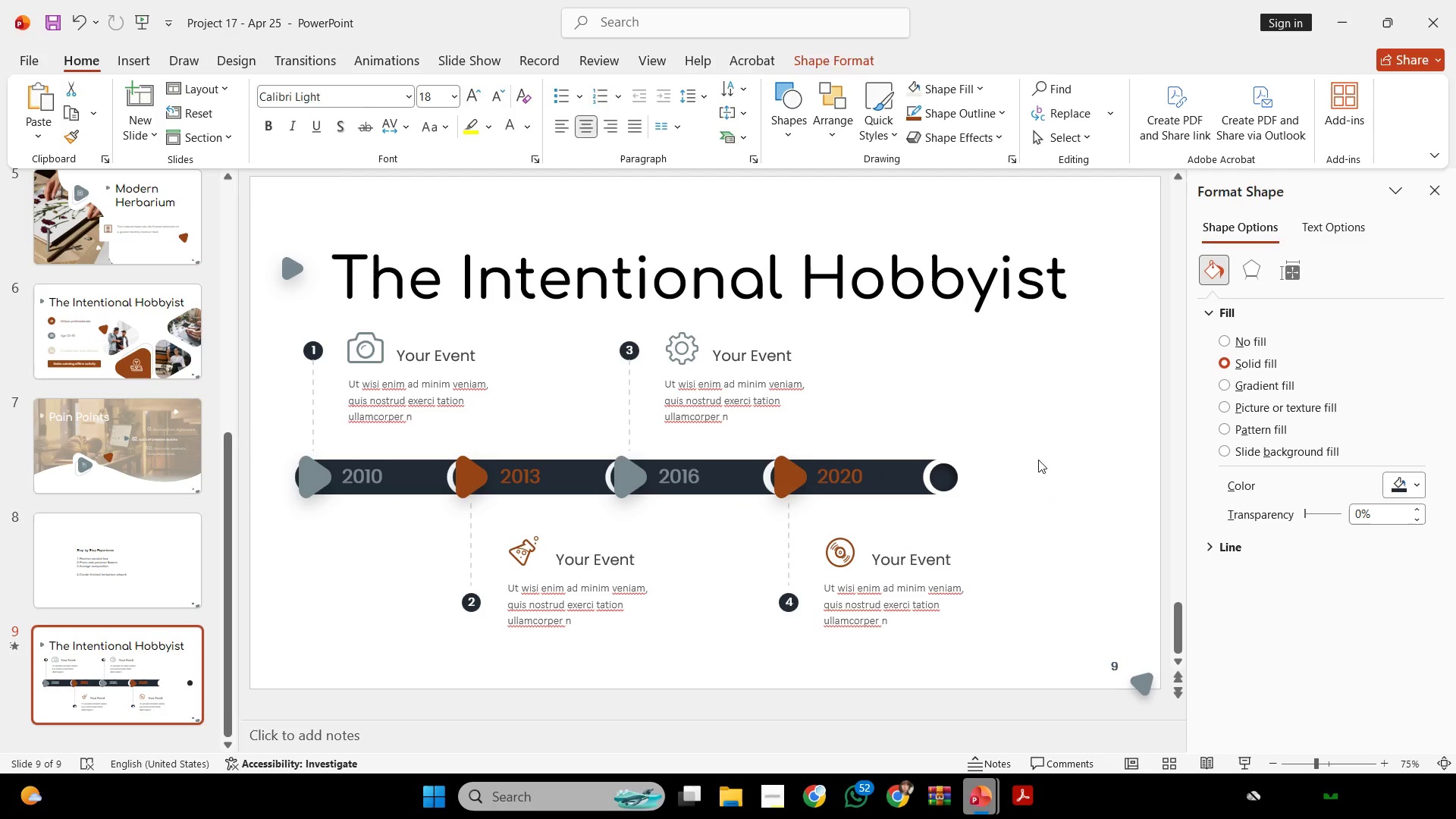 
left_click([1038, 460])
 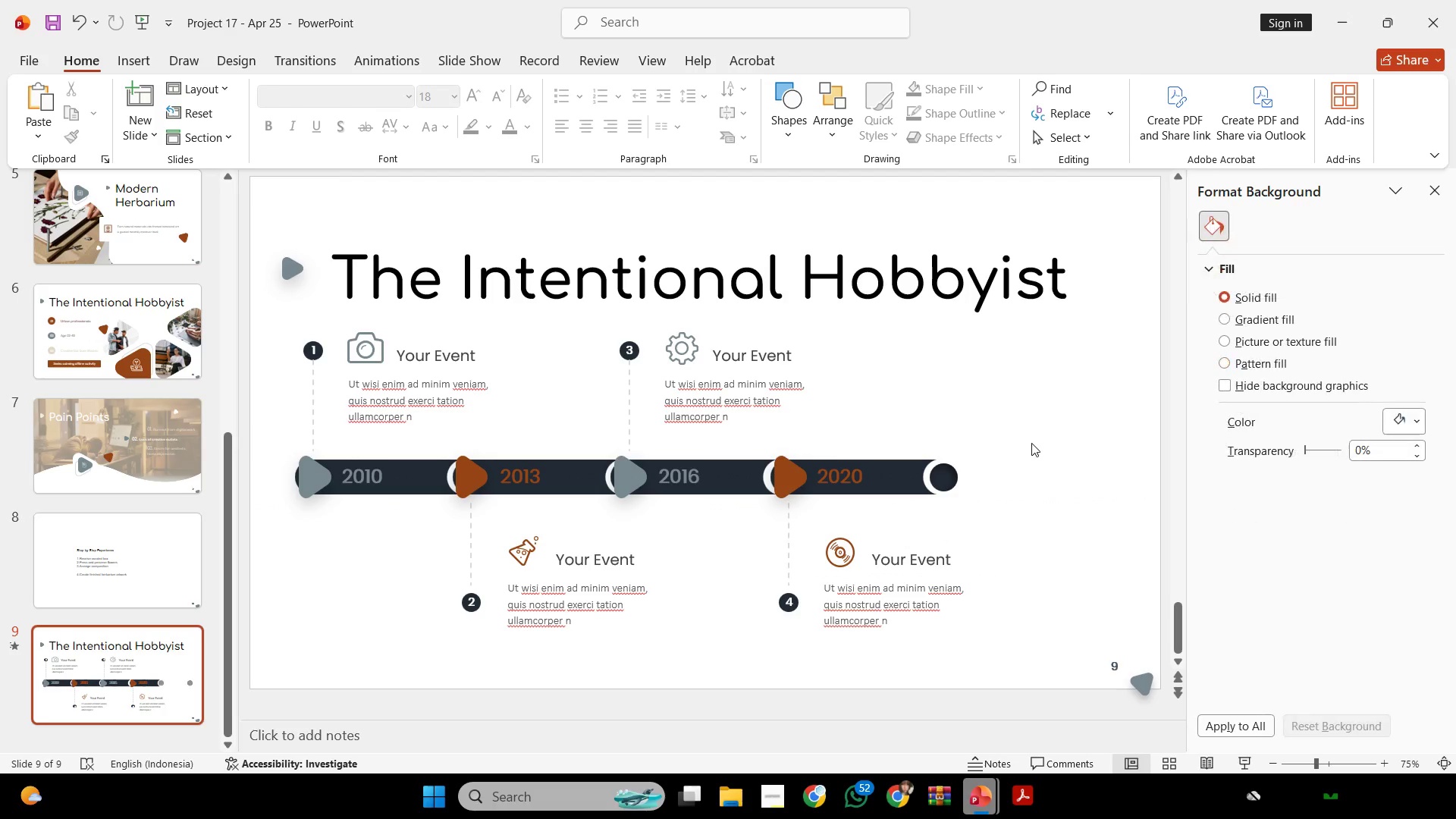 
hold_key(key=ControlLeft, duration=0.61)
scroll: coordinate [1032, 441], scroll_direction: down, amount: 1.0
 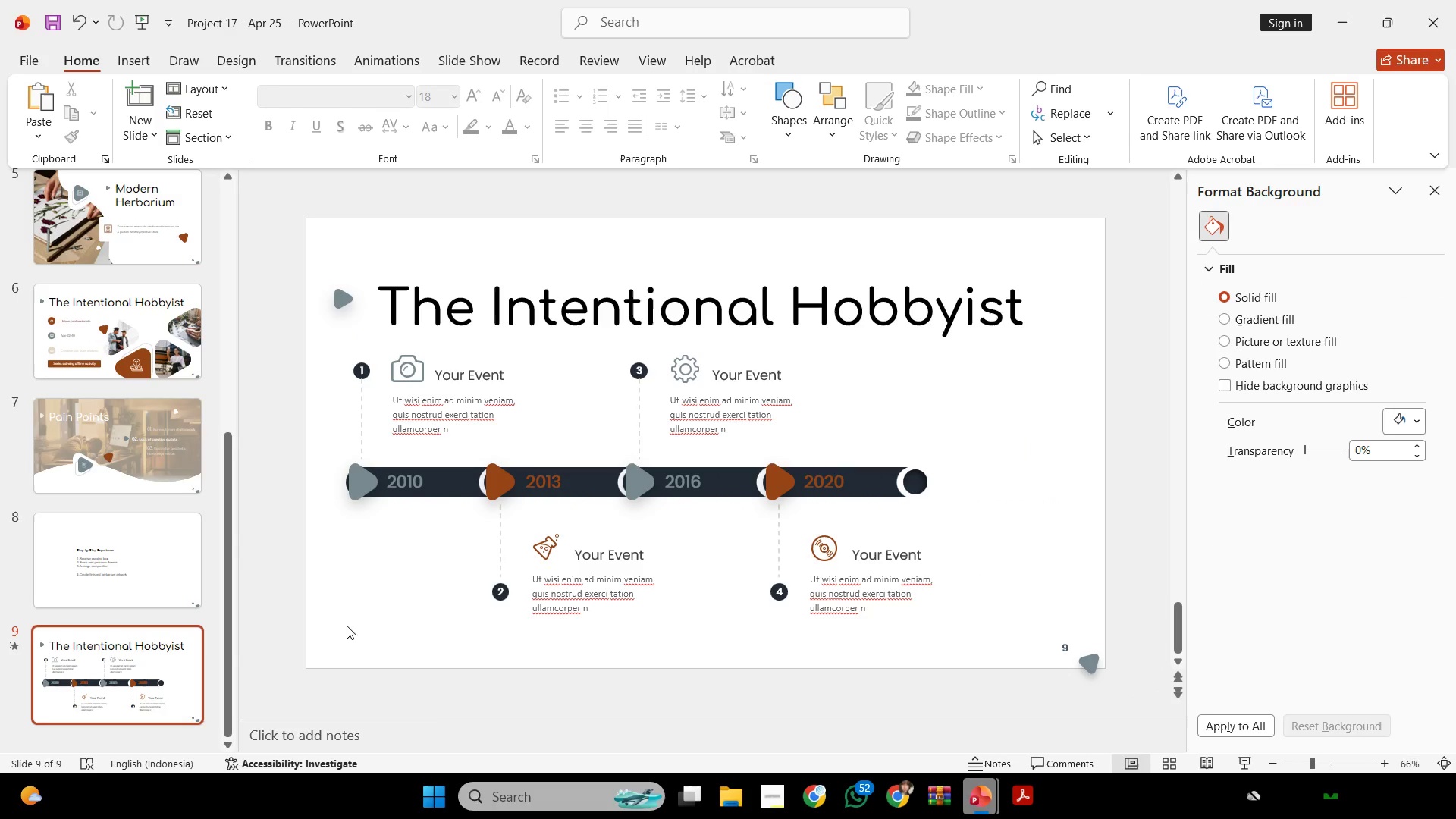 
left_click_drag(start_coordinate=[297, 666], to_coordinate=[1068, 329])
 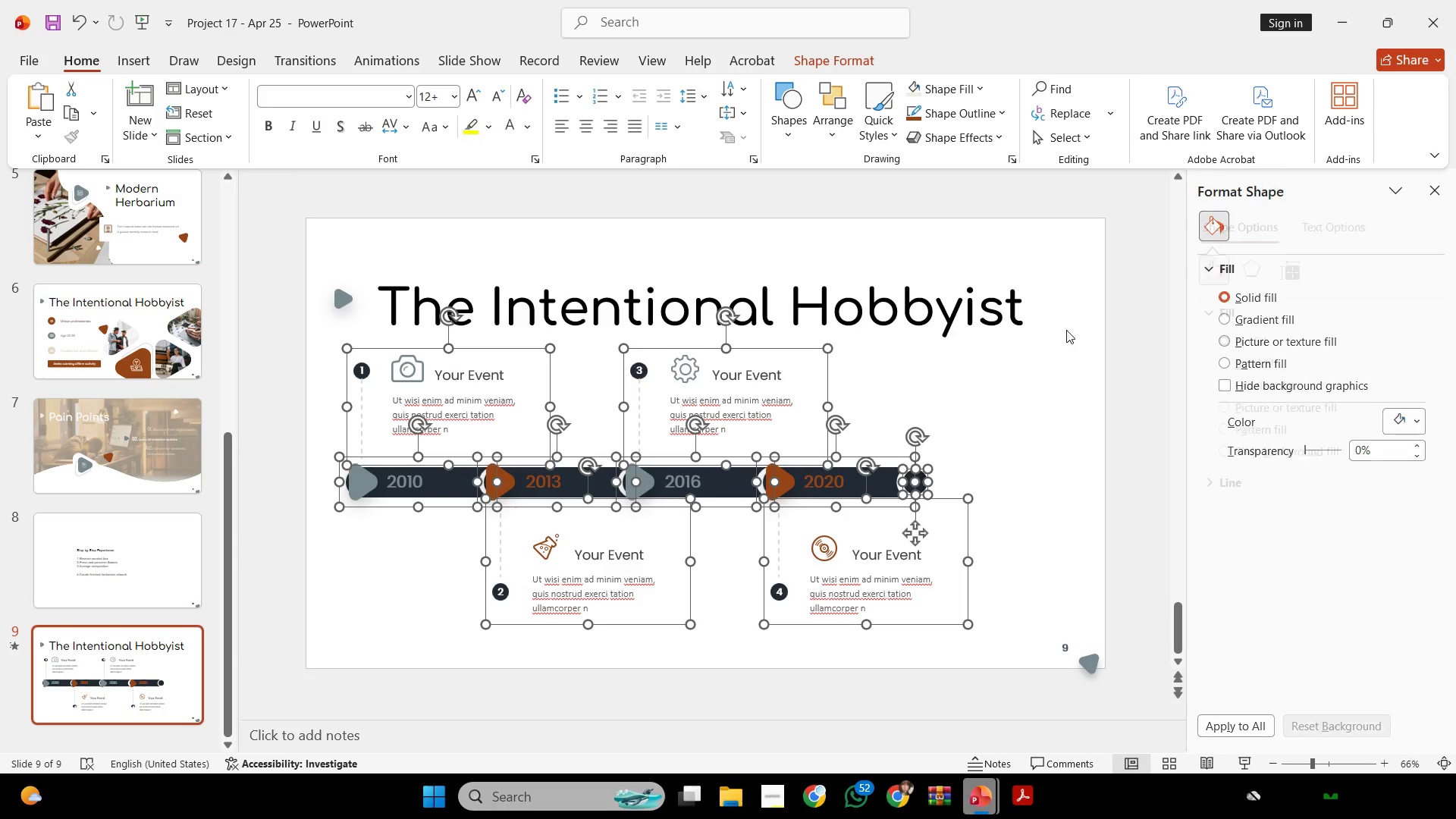 
key(Control+G)
 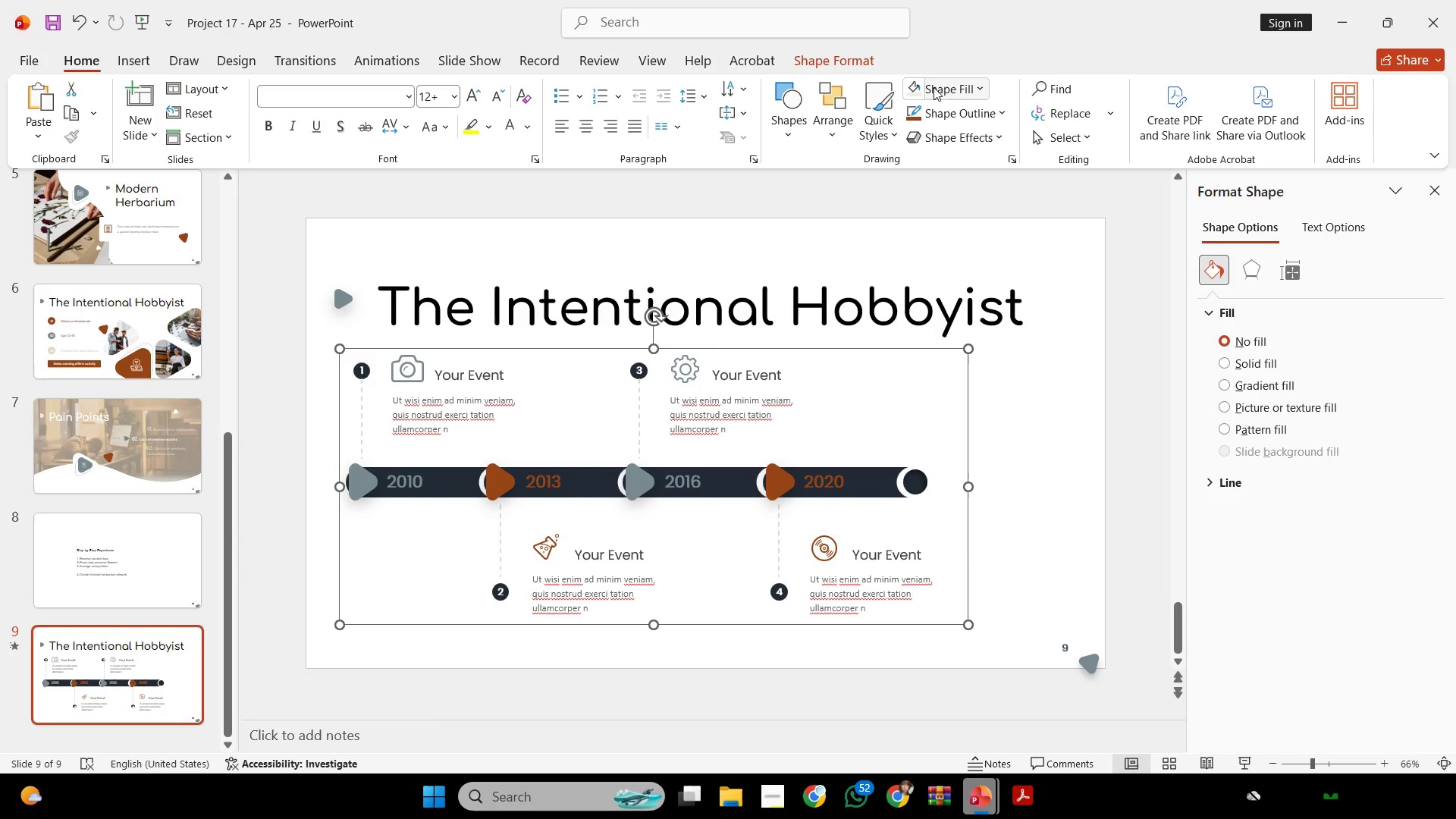 
left_click([849, 56])
 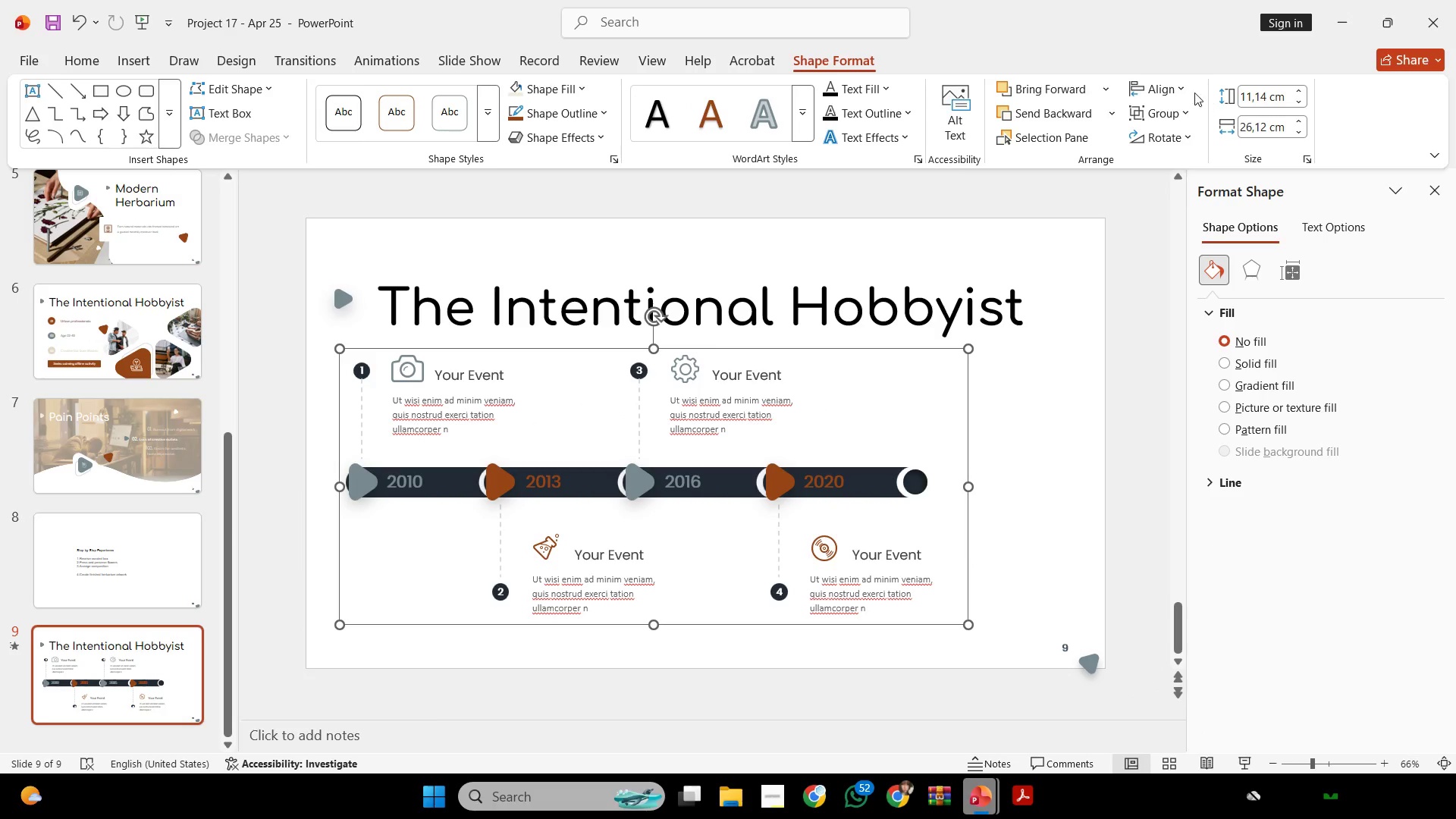 
left_click([1189, 92])
 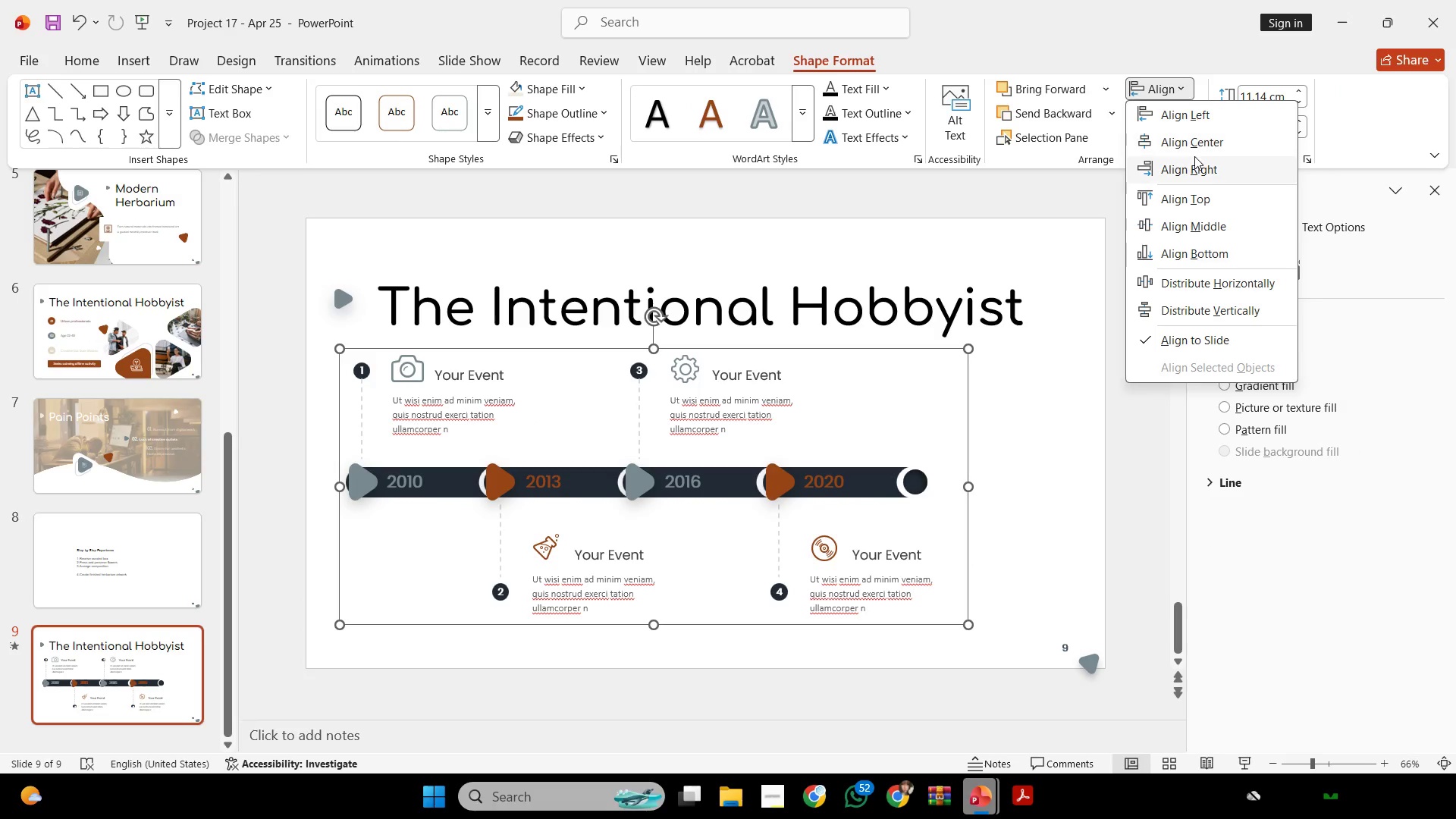 
left_click([1194, 156])
 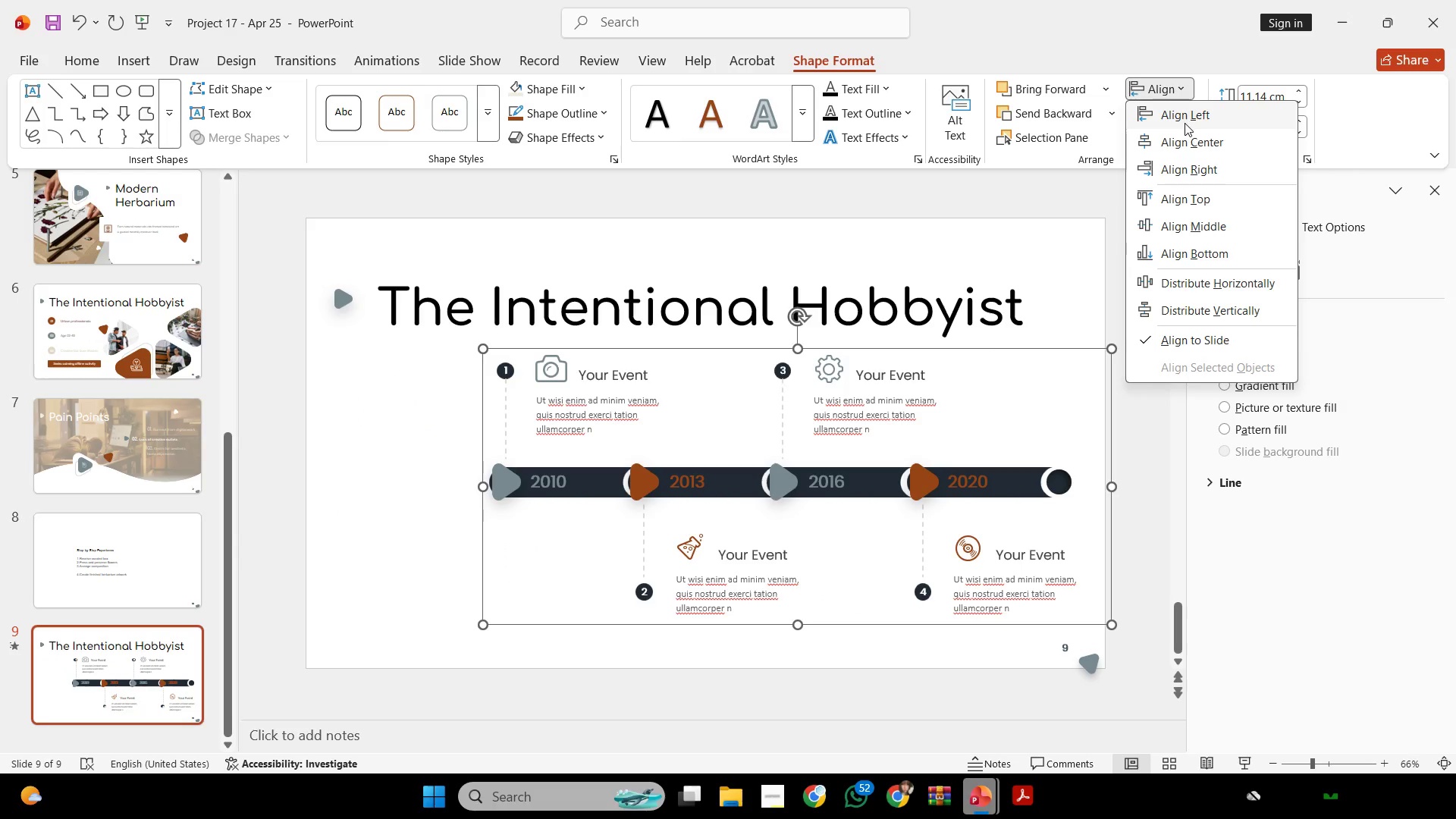 
double_click([1186, 141])
 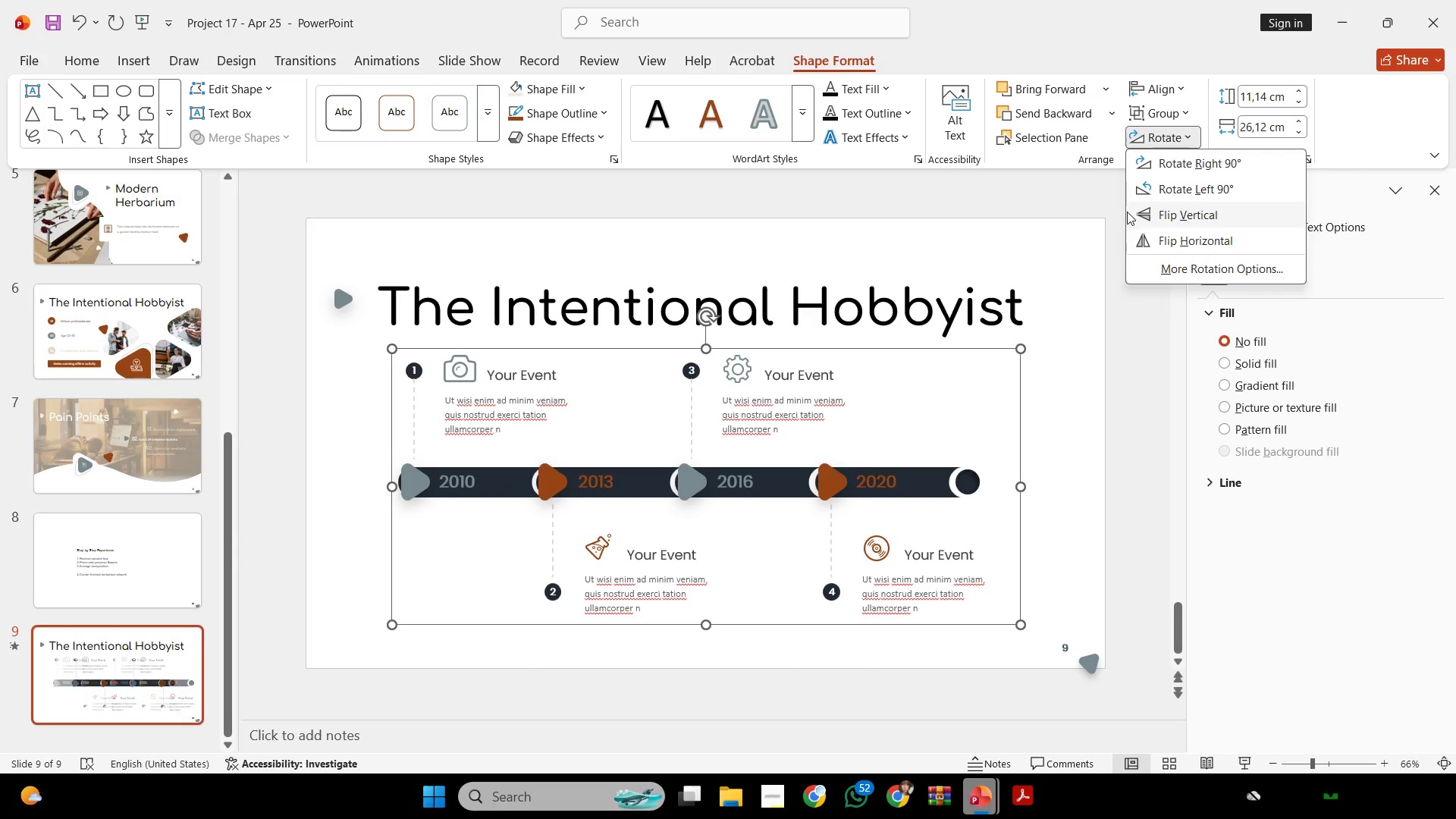 
hold_key(key=ControlLeft, duration=0.56)
 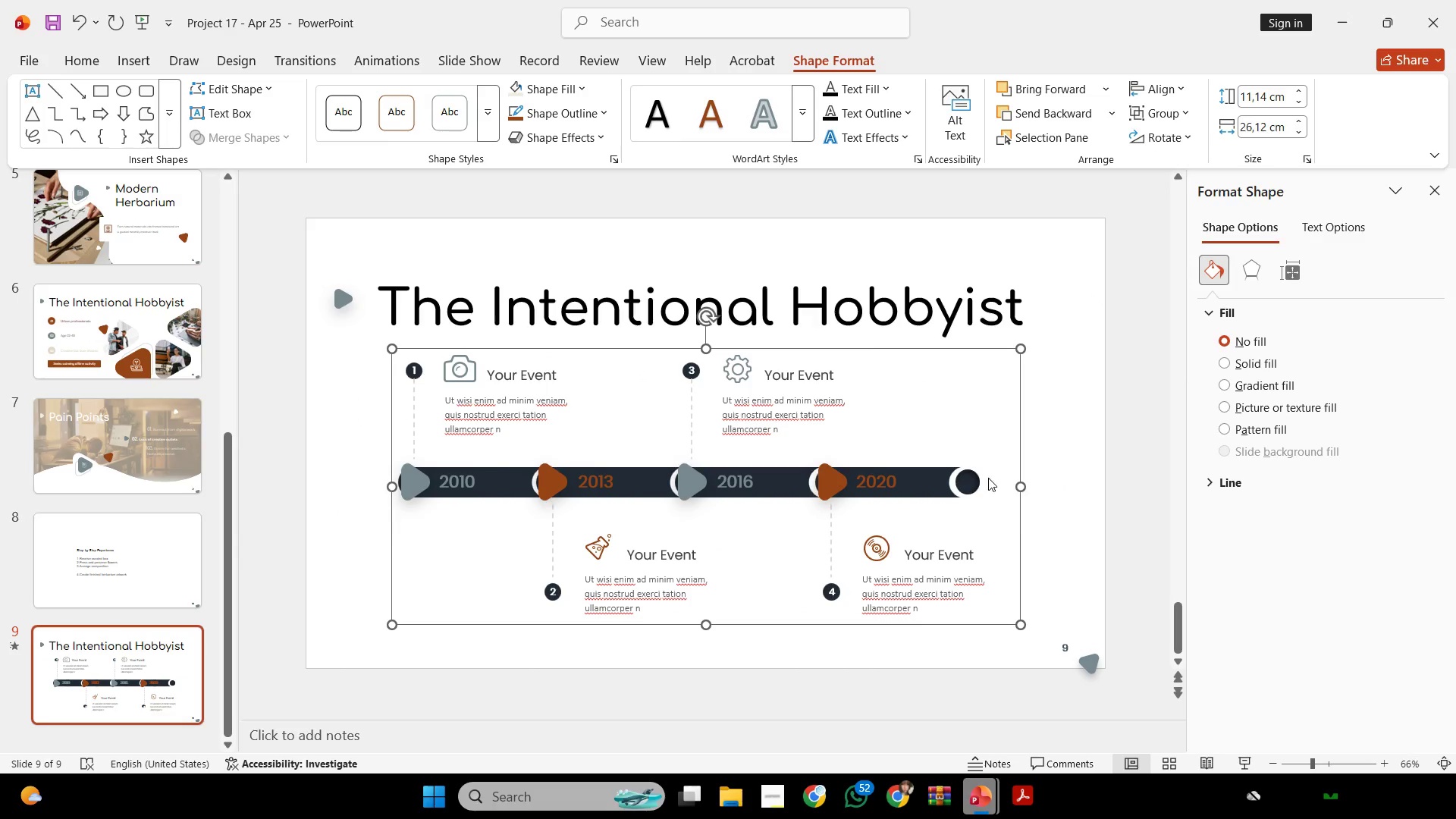 
left_click([988, 478])
 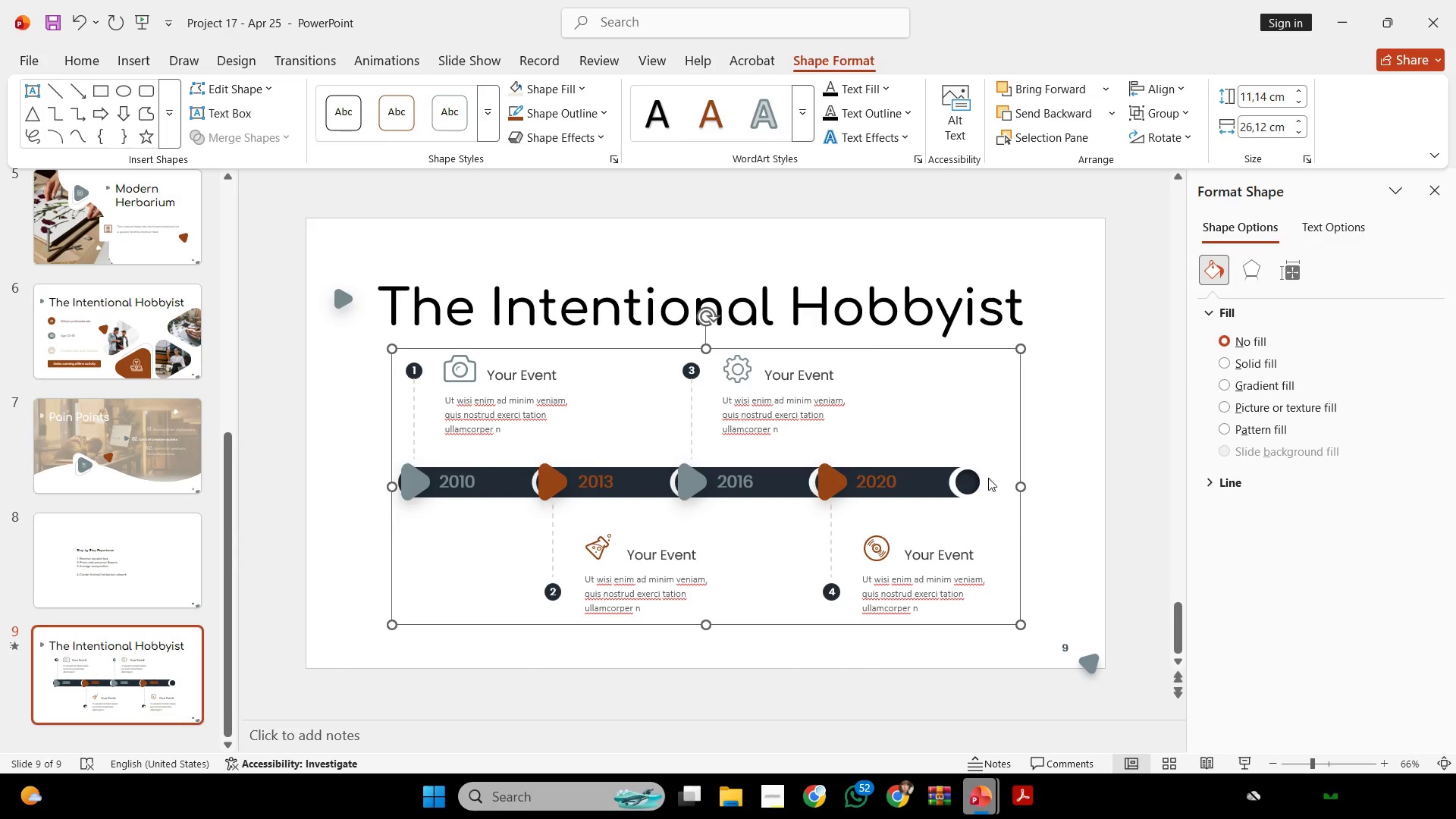 
key(Control+Shift+G)
 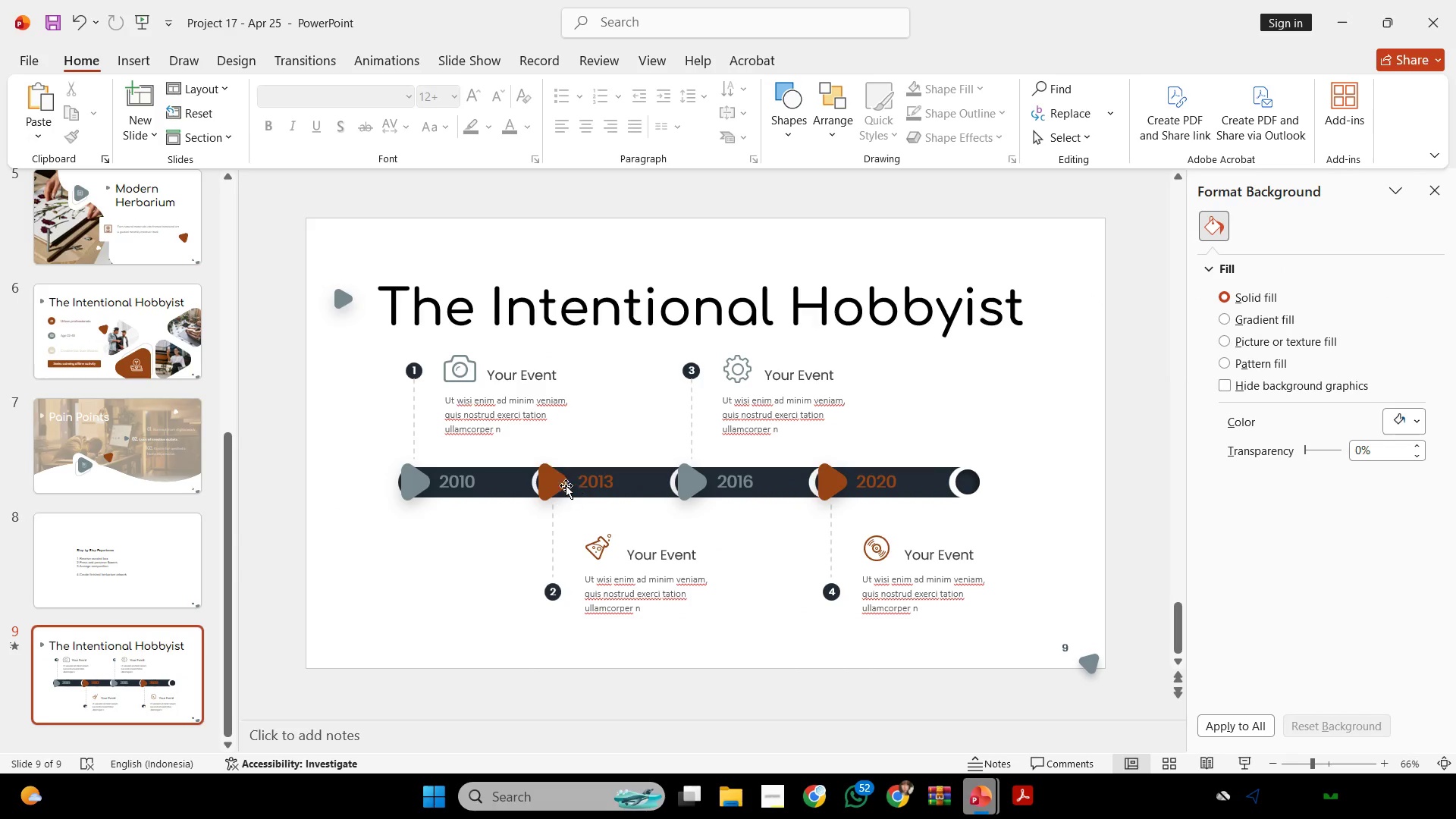 
double_click([457, 483])
 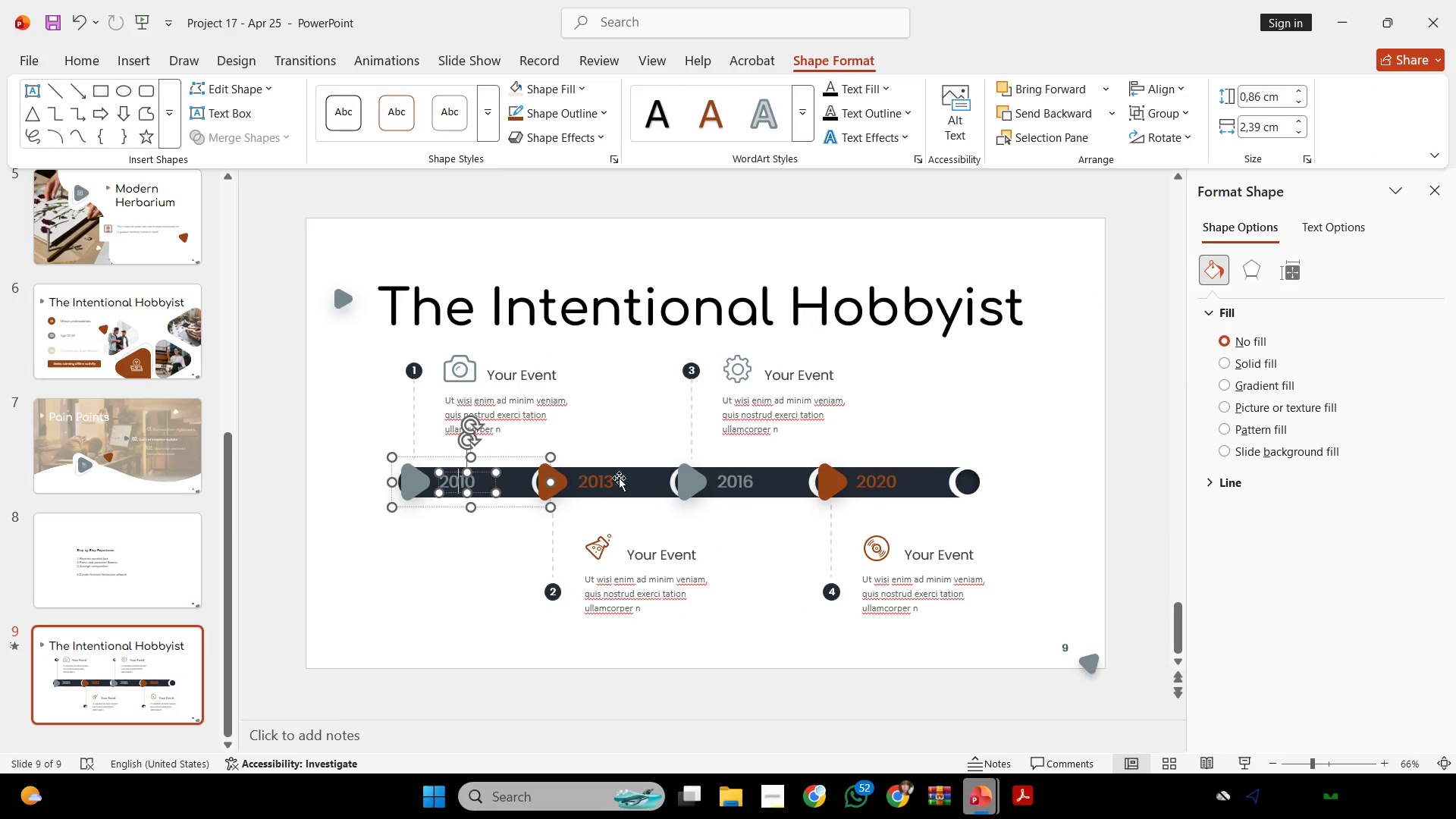 
hold_key(key=ShiftLeft, duration=1.44)
double_click([748, 480])
 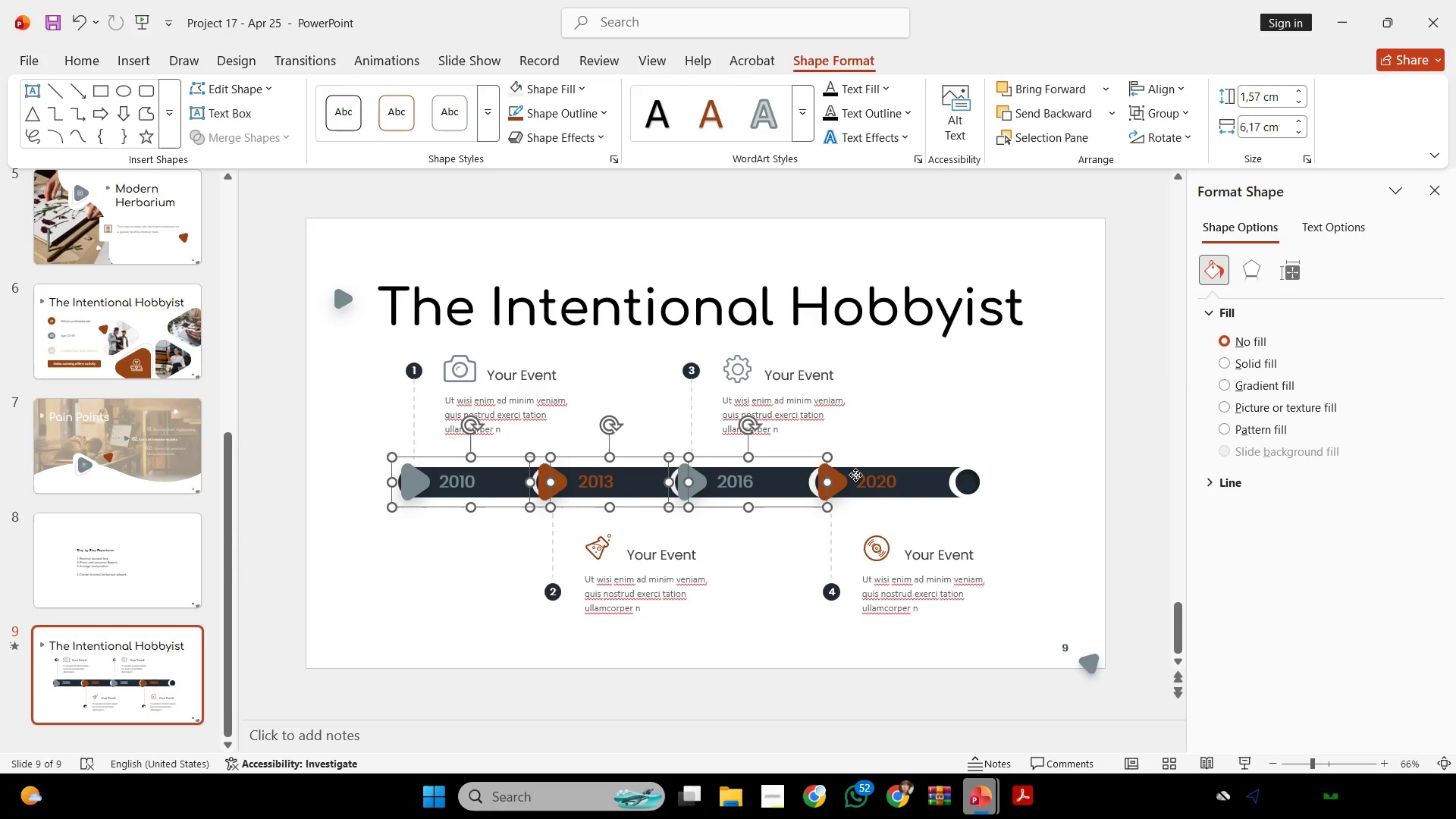 
triple_click([855, 475])
 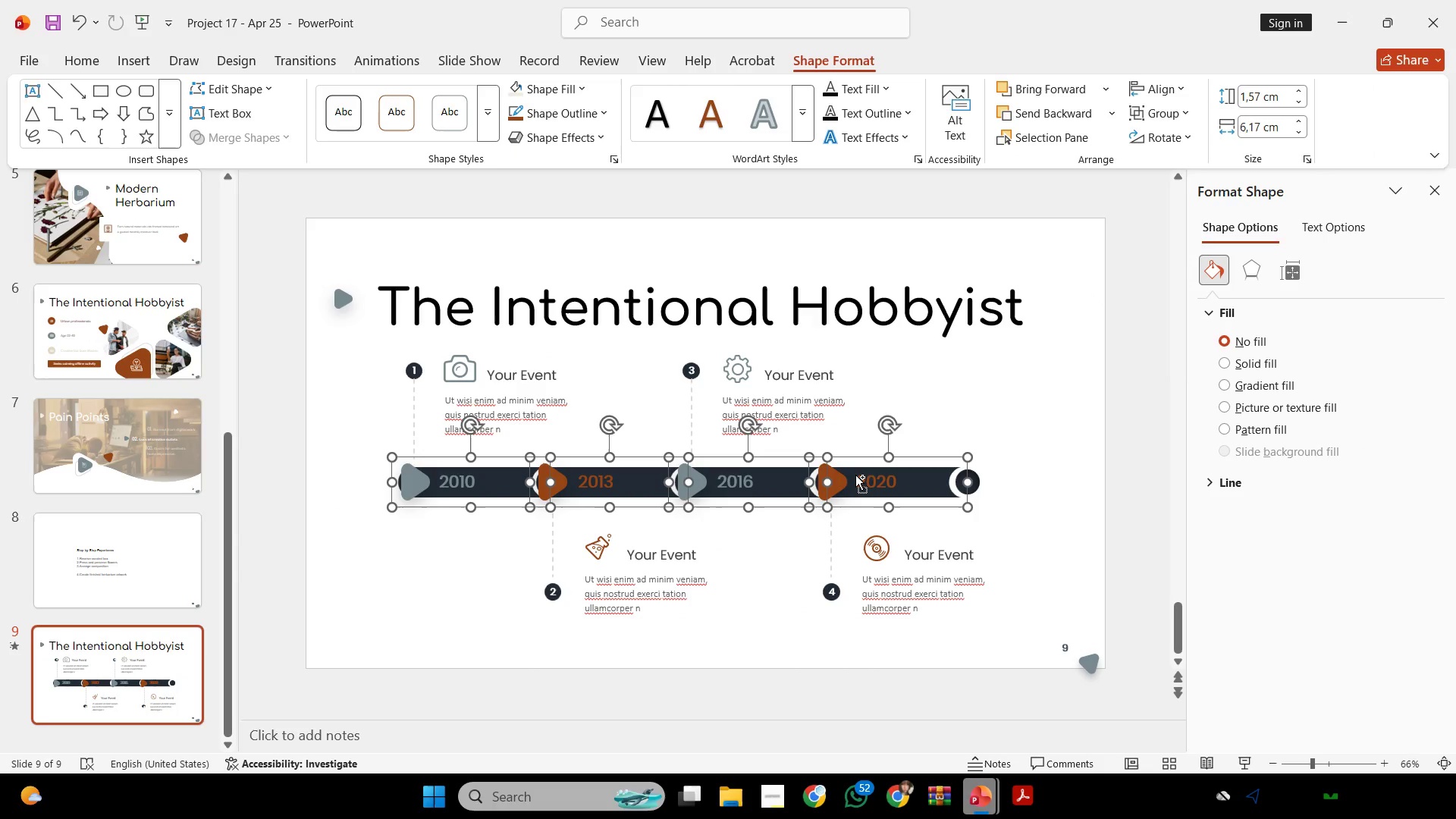 
key(Control+Shift+G)
 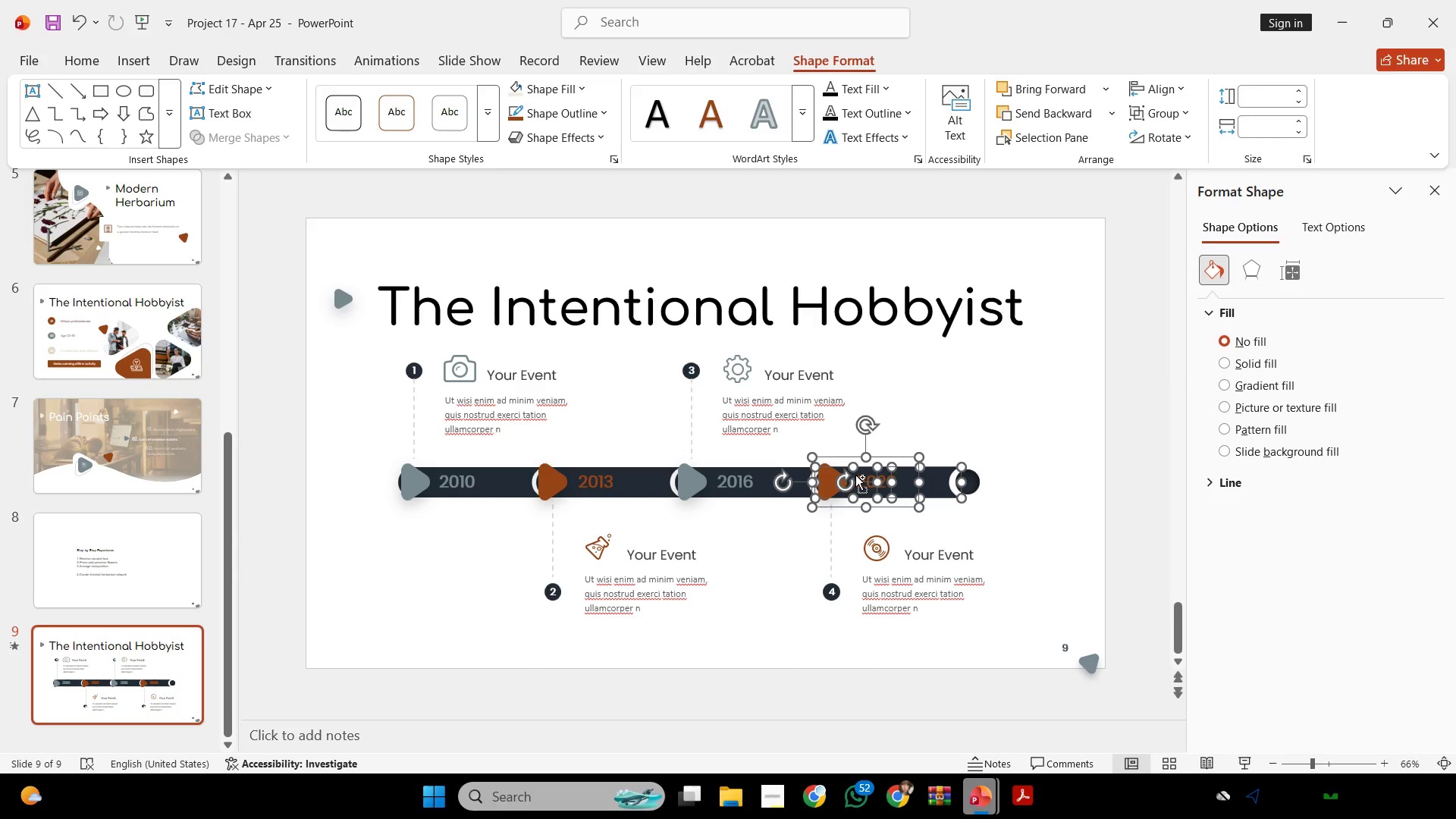 
key(Control+Shift+G)
 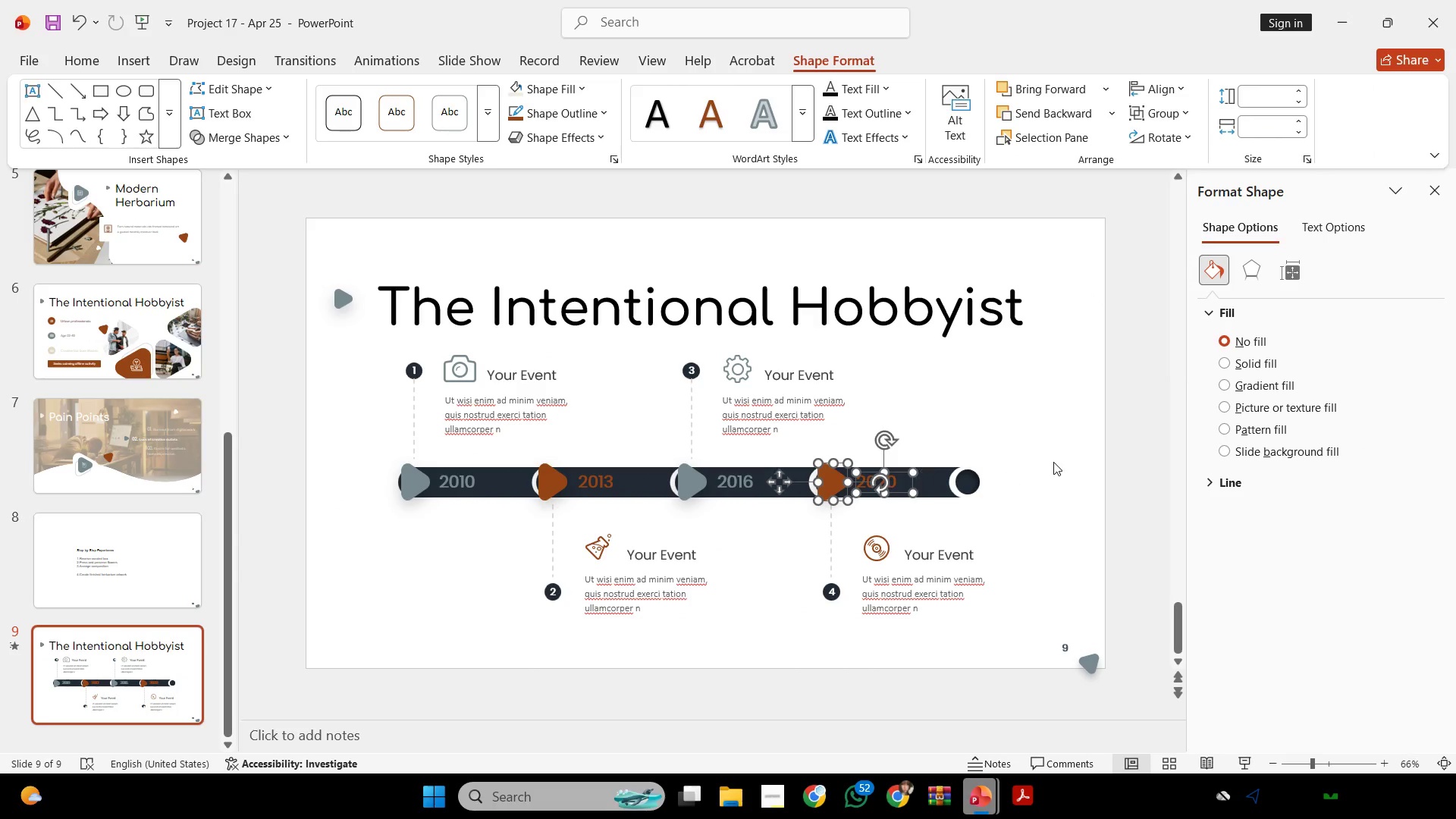 
left_click([1053, 462])
 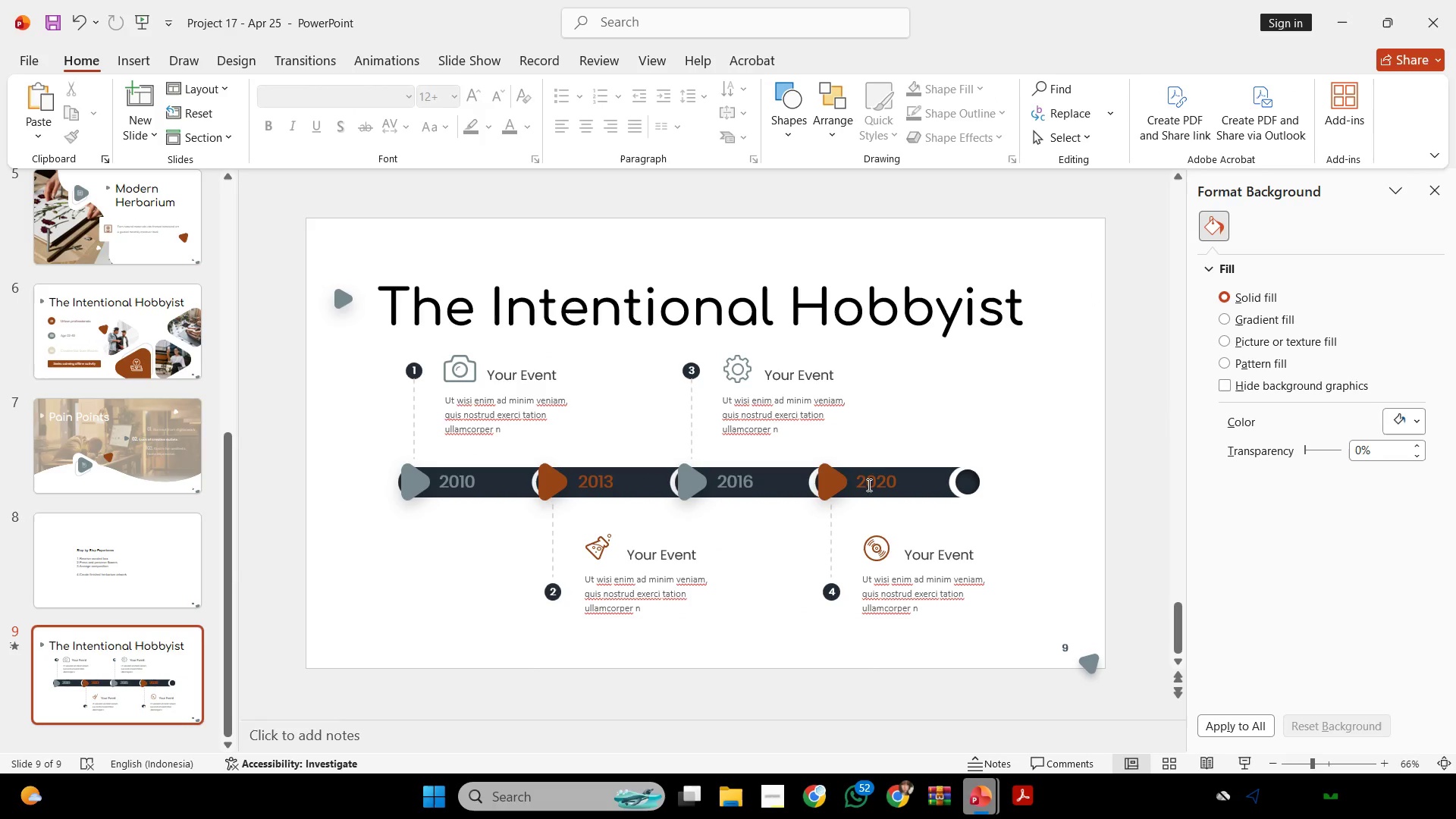 
left_click([868, 484])
 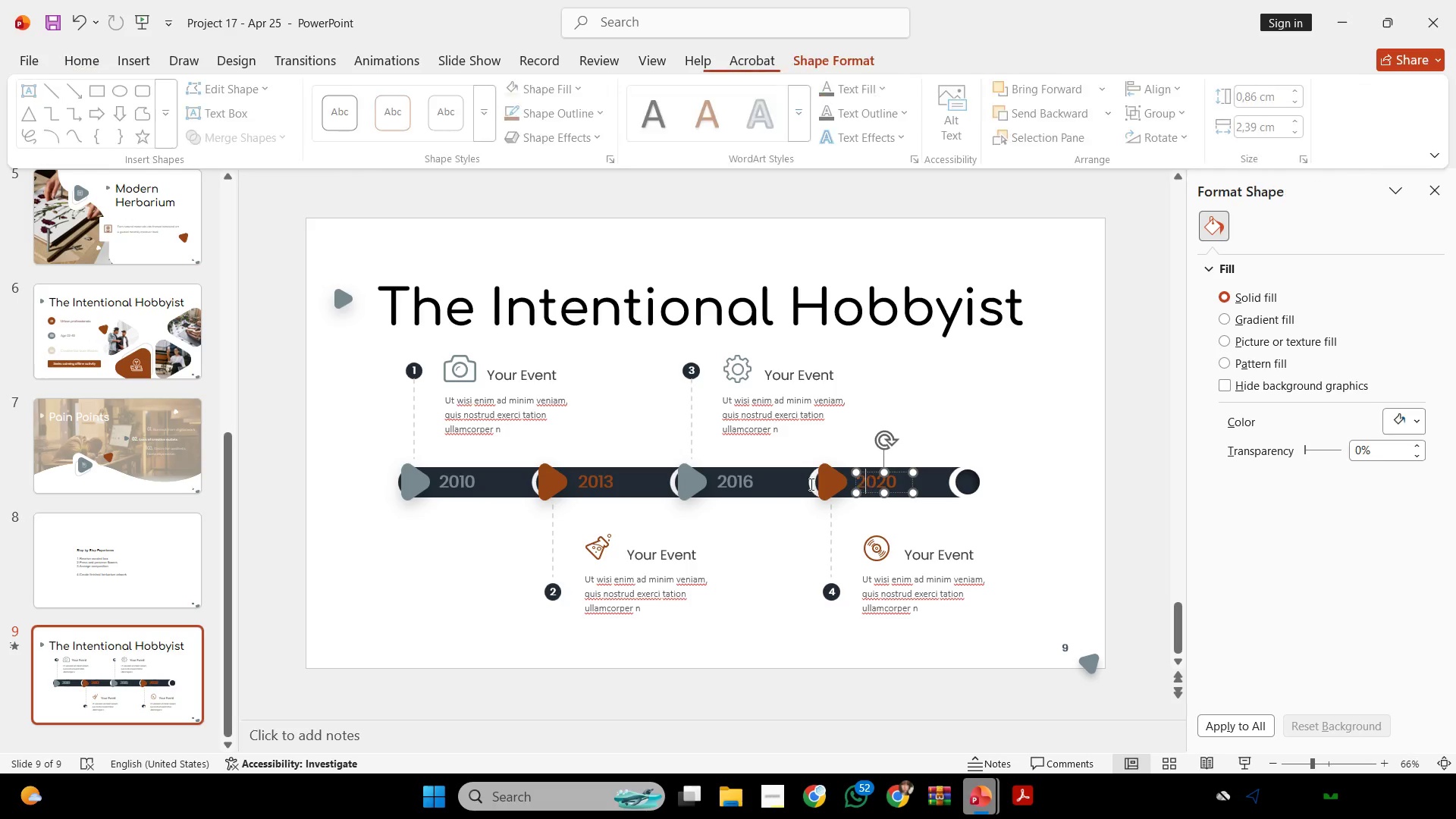 
hold_key(key=ShiftLeft, duration=1.14)
left_click([736, 486])
 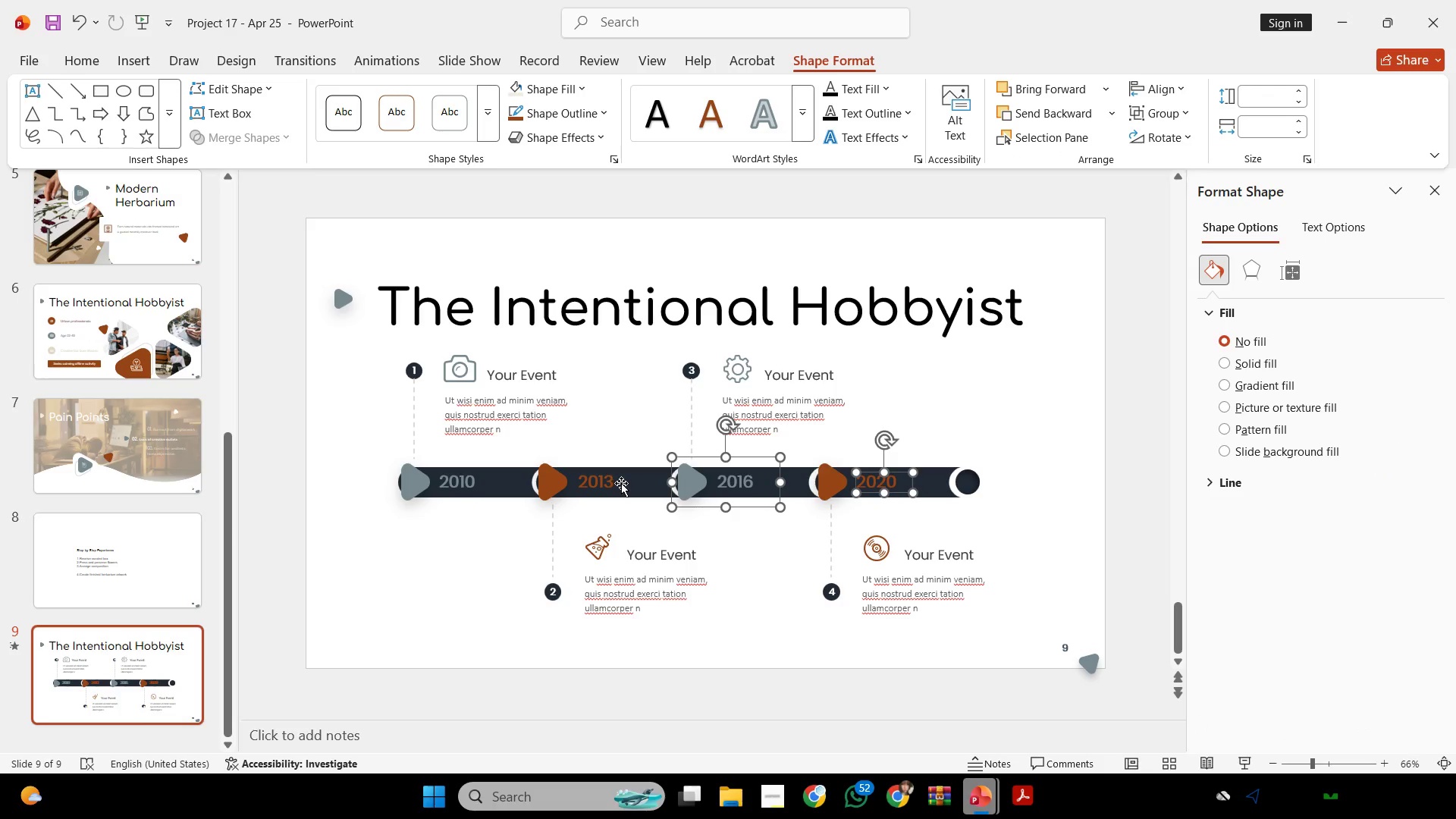 
key(Control+Shift+G)
 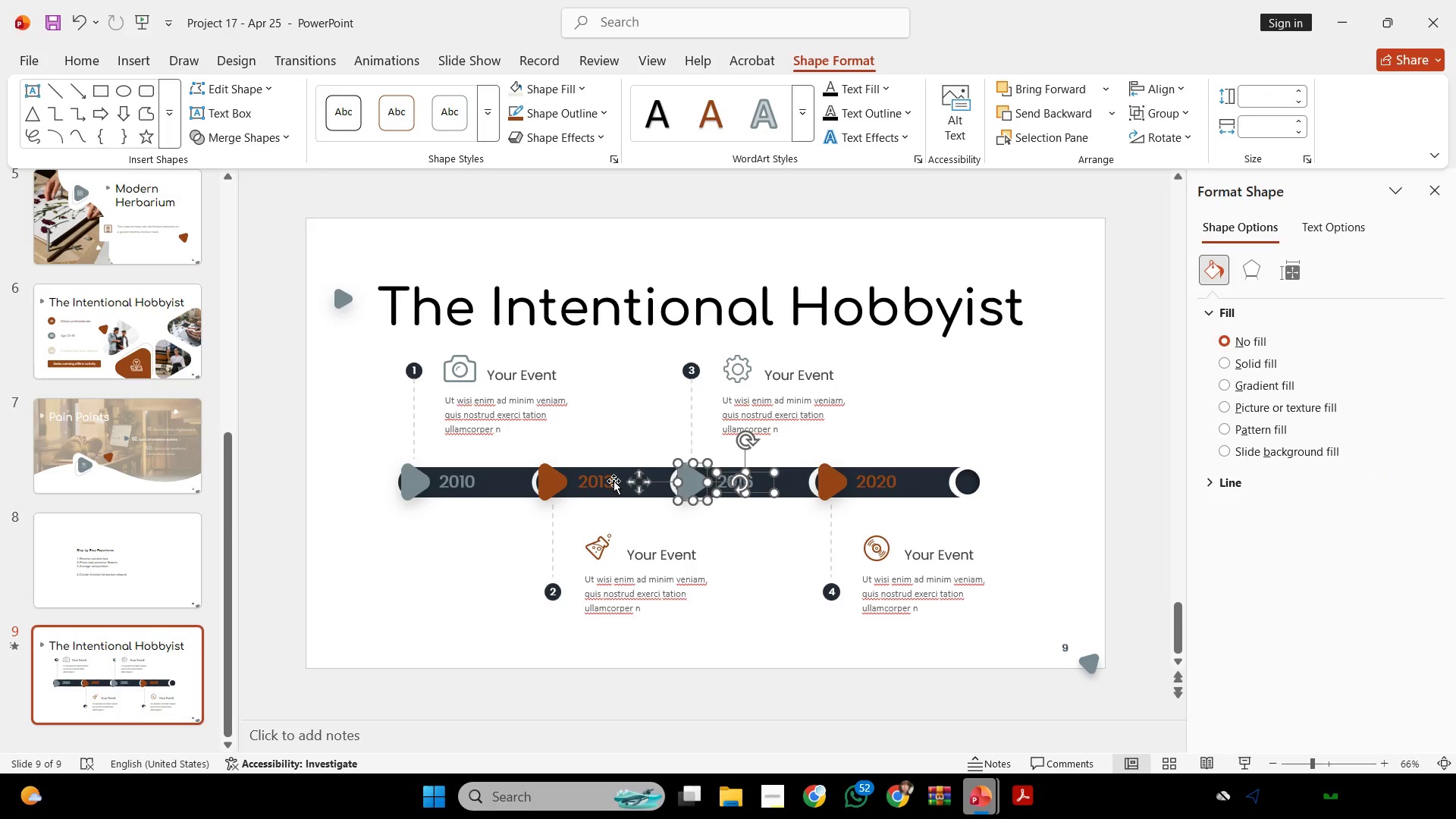 
left_click([613, 481])
 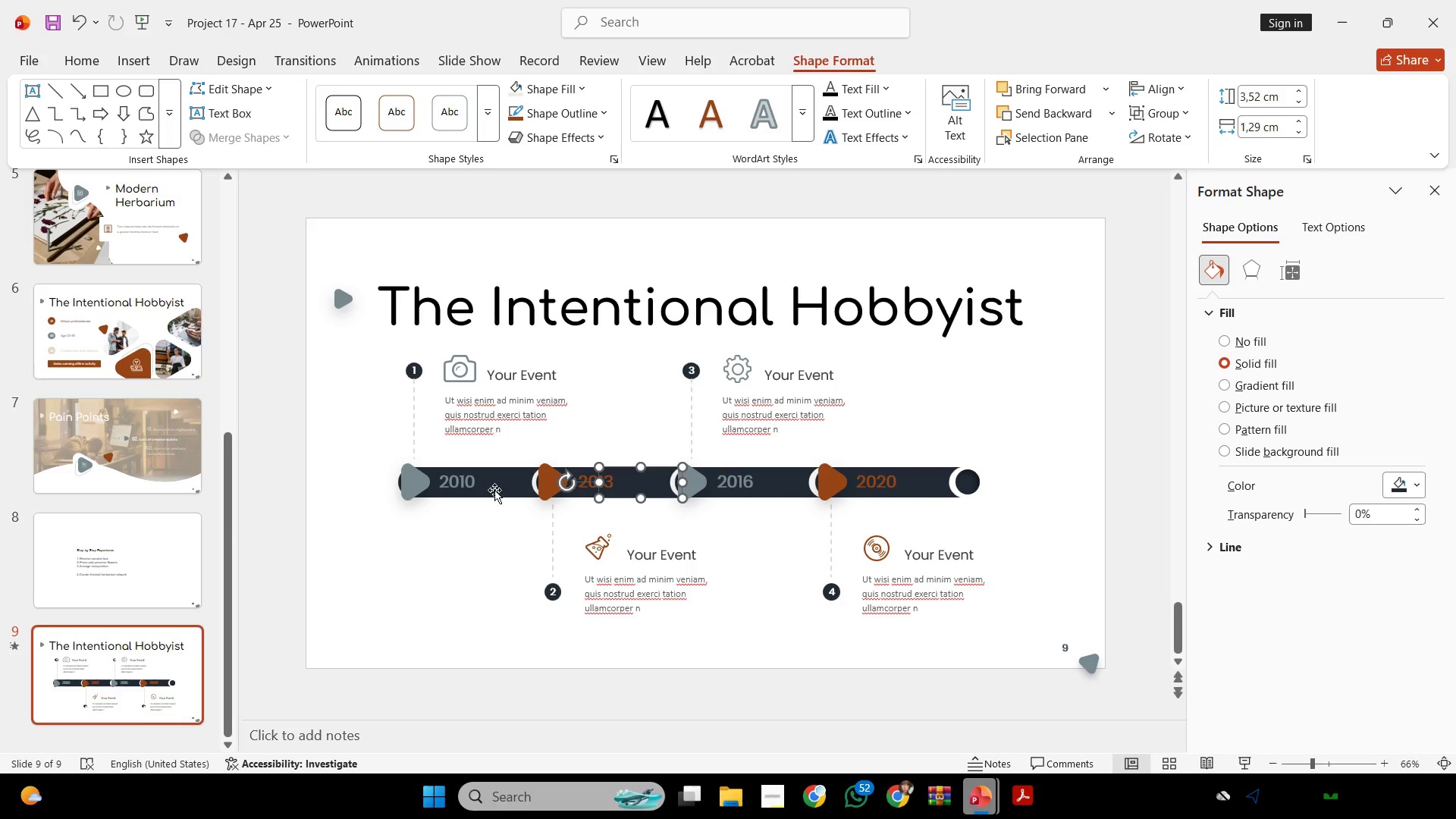 
left_click([465, 486])
 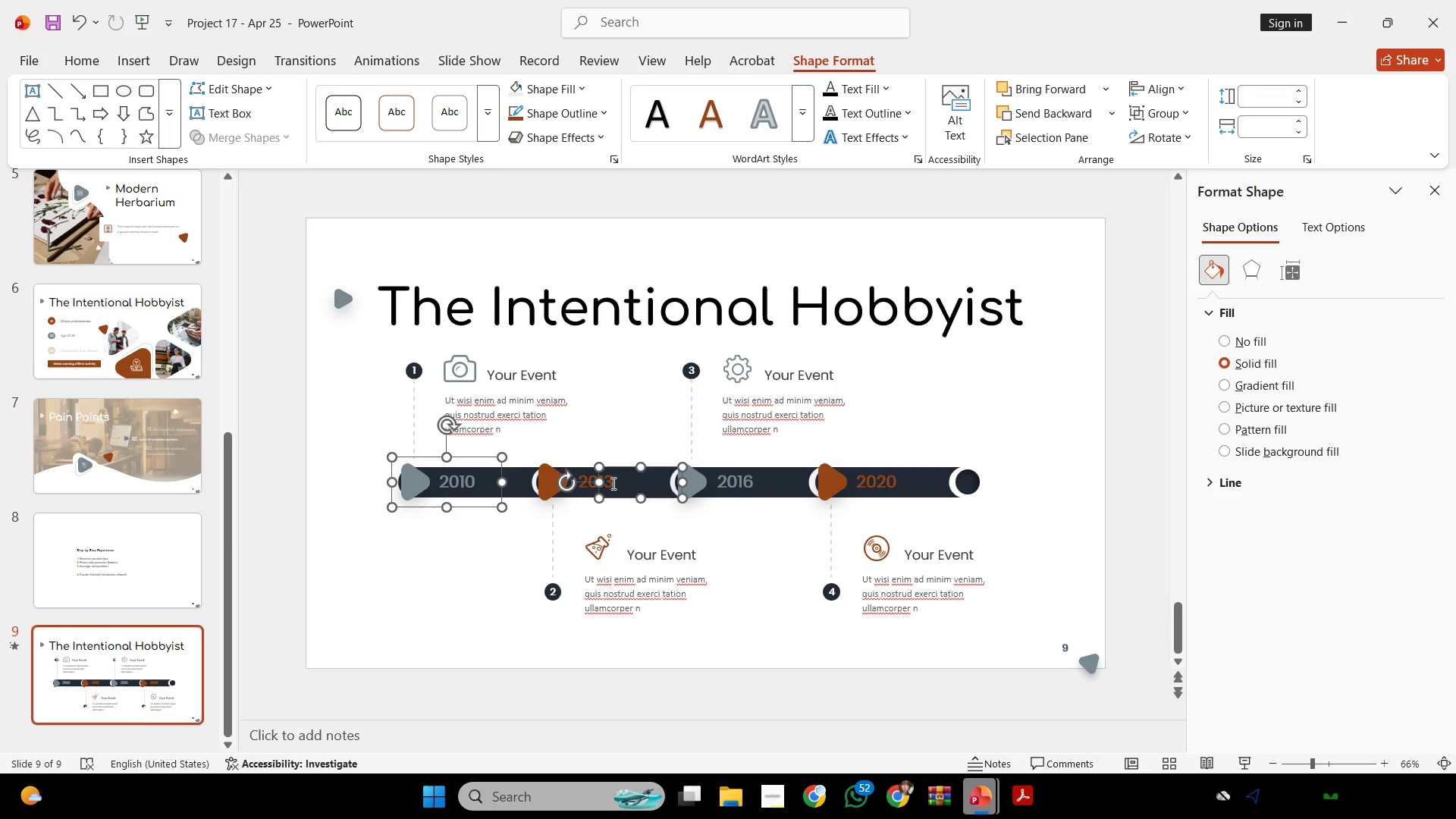 
key(Control+Shift+G)
 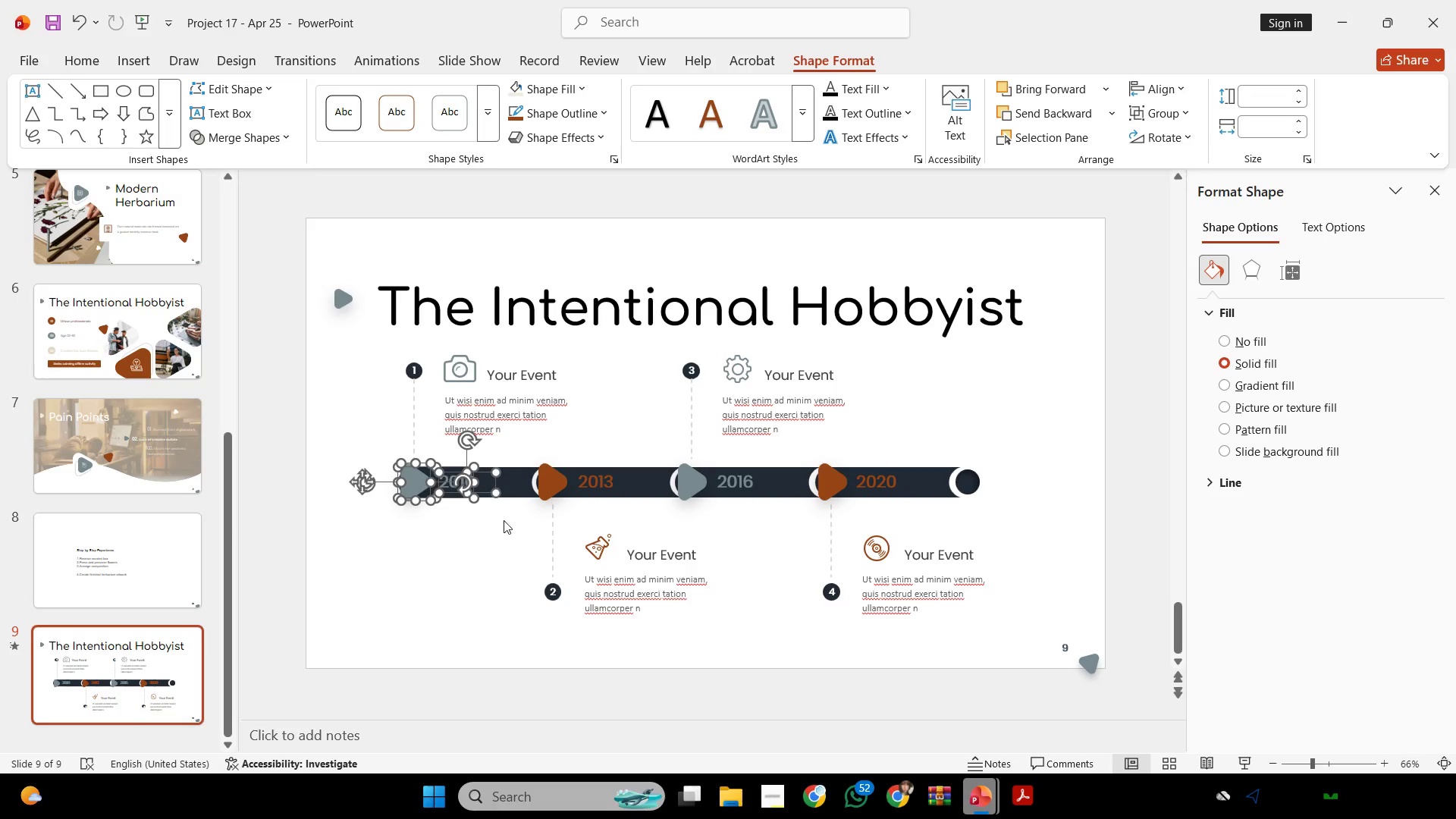 
double_click([506, 532])
 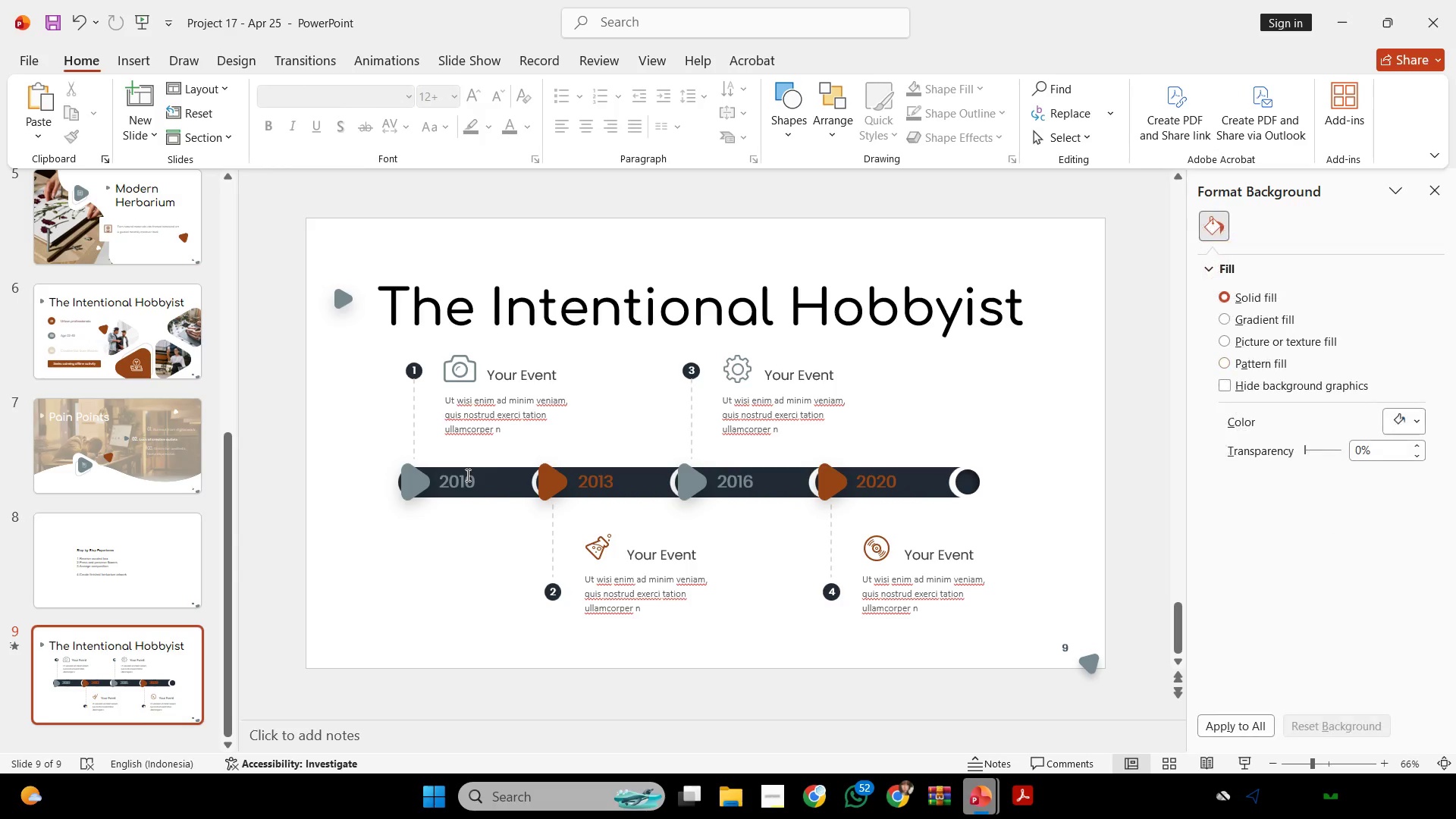 
triple_click([466, 475])
 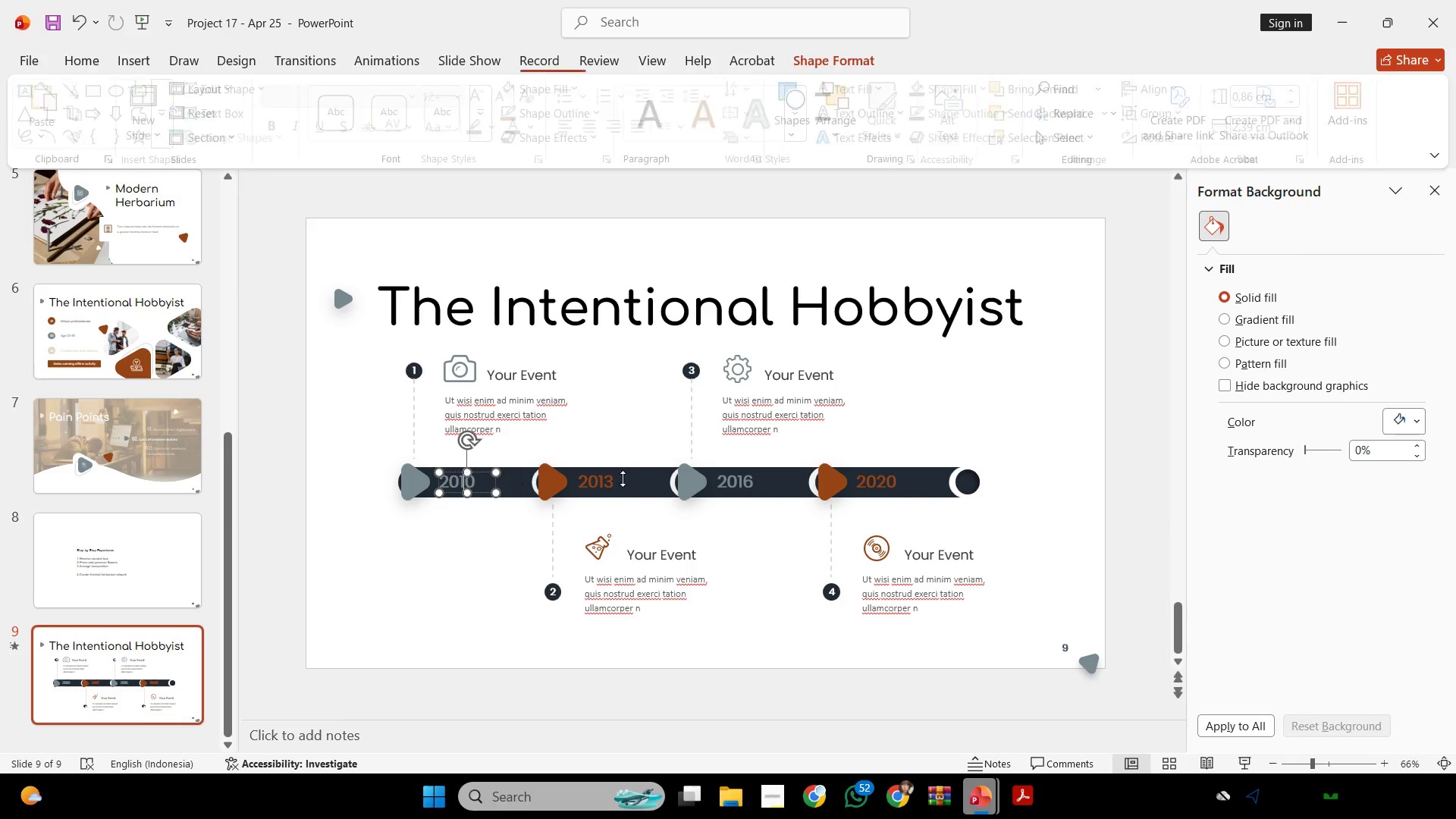 
hold_key(key=ShiftLeft, duration=2.22)
left_click([599, 476])
 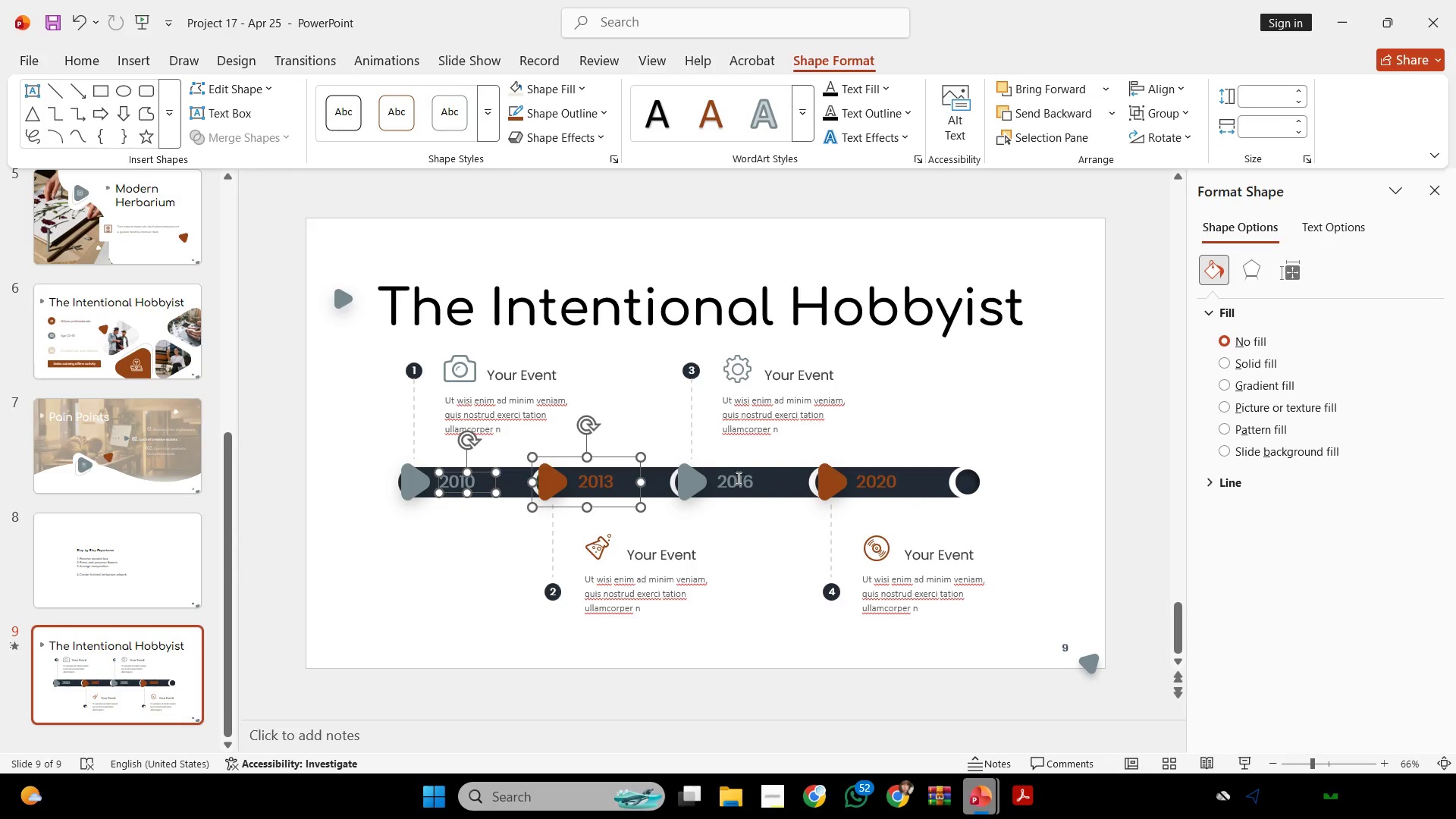 
left_click([737, 478])
 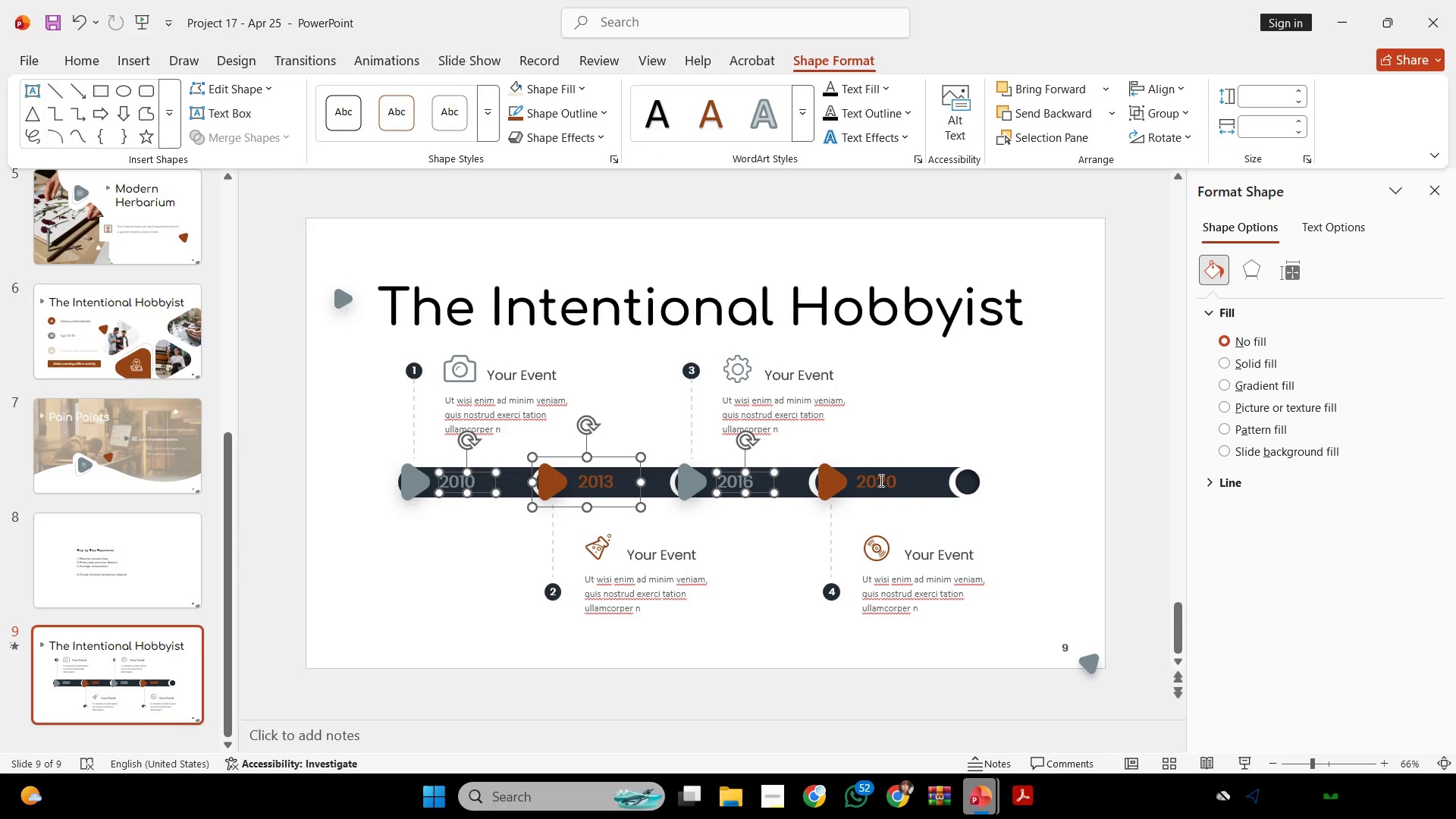 
left_click([880, 480])
 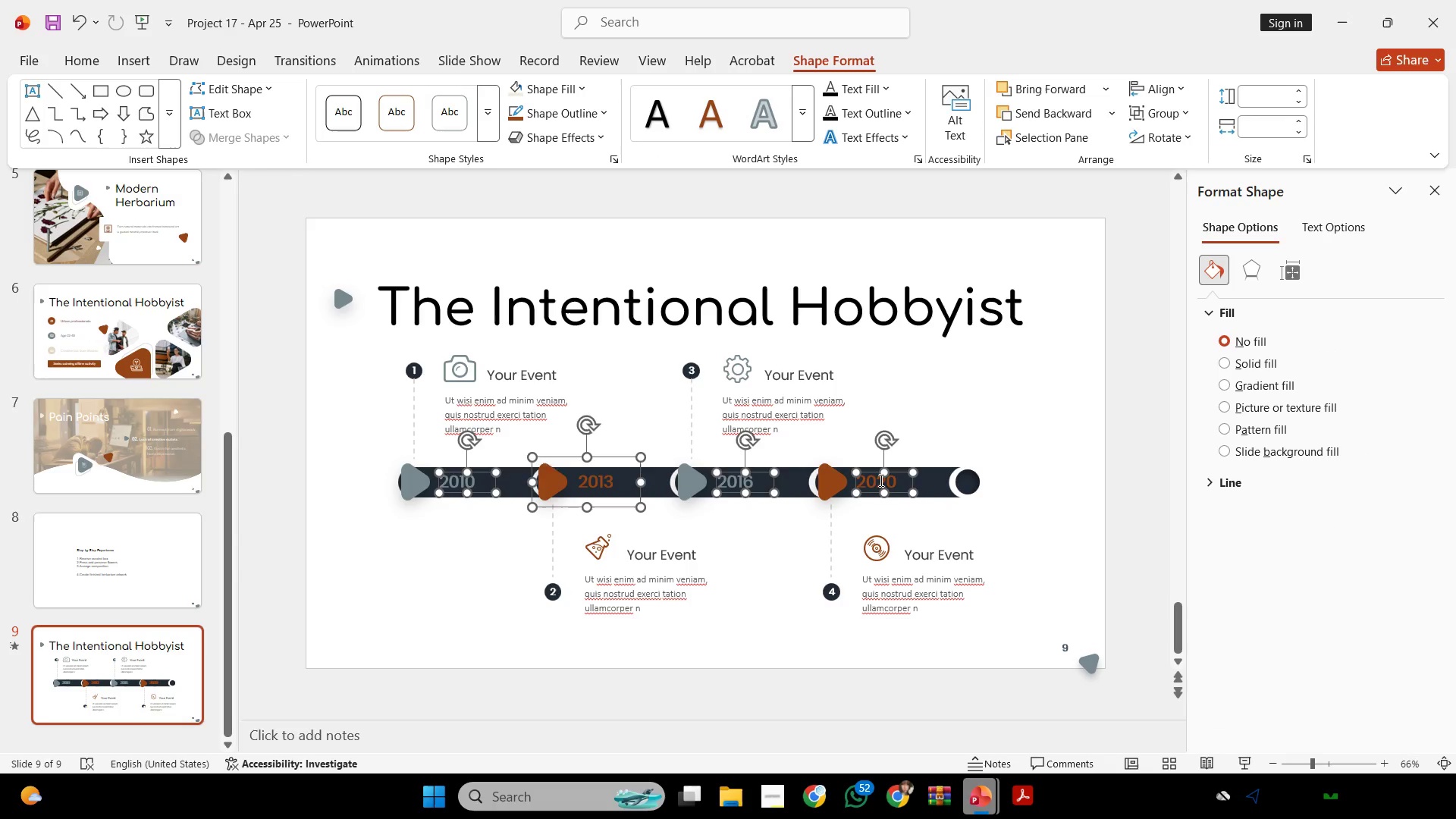 
key(Backspace)
 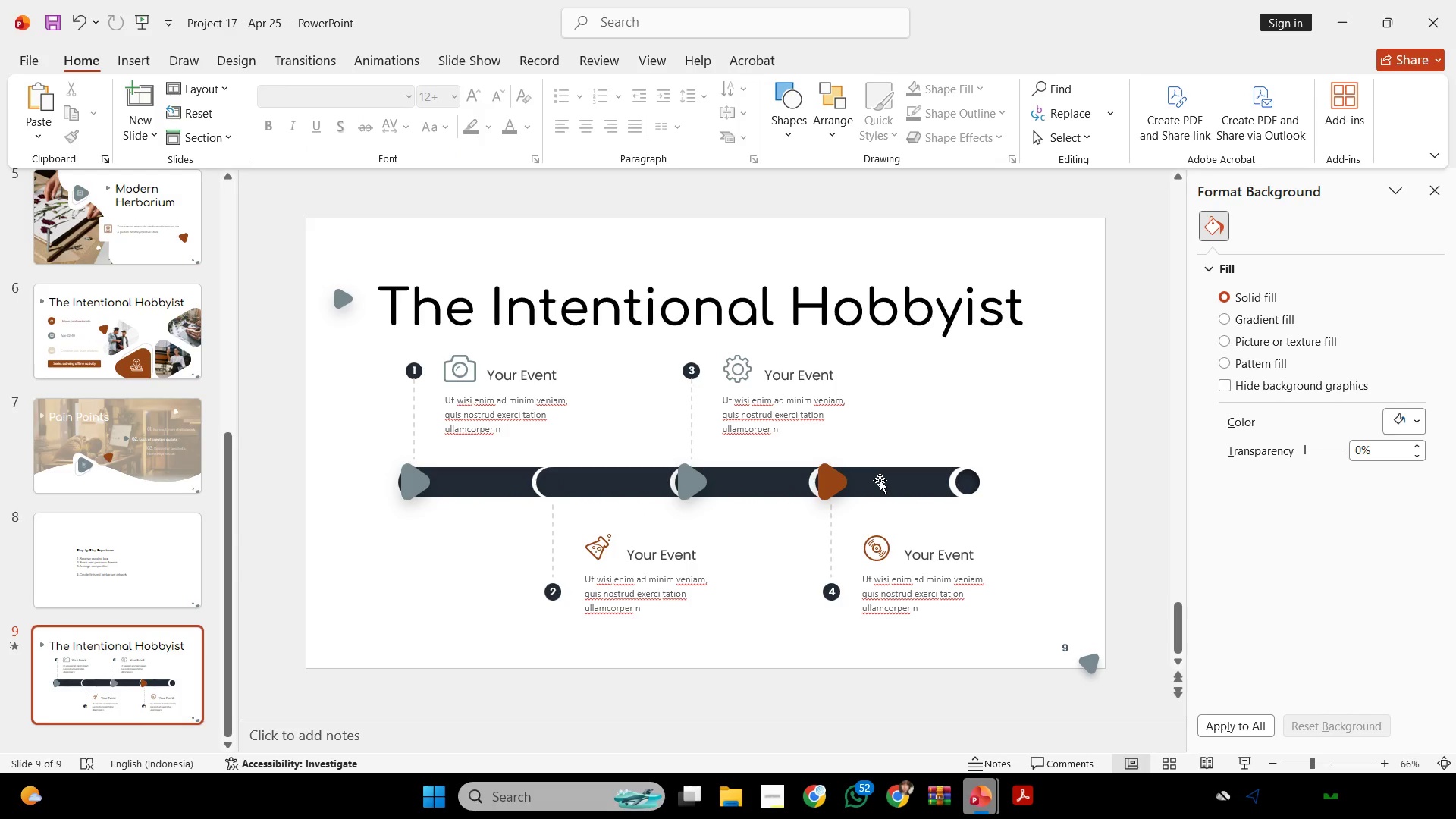 
key(Control+ControlLeft)
 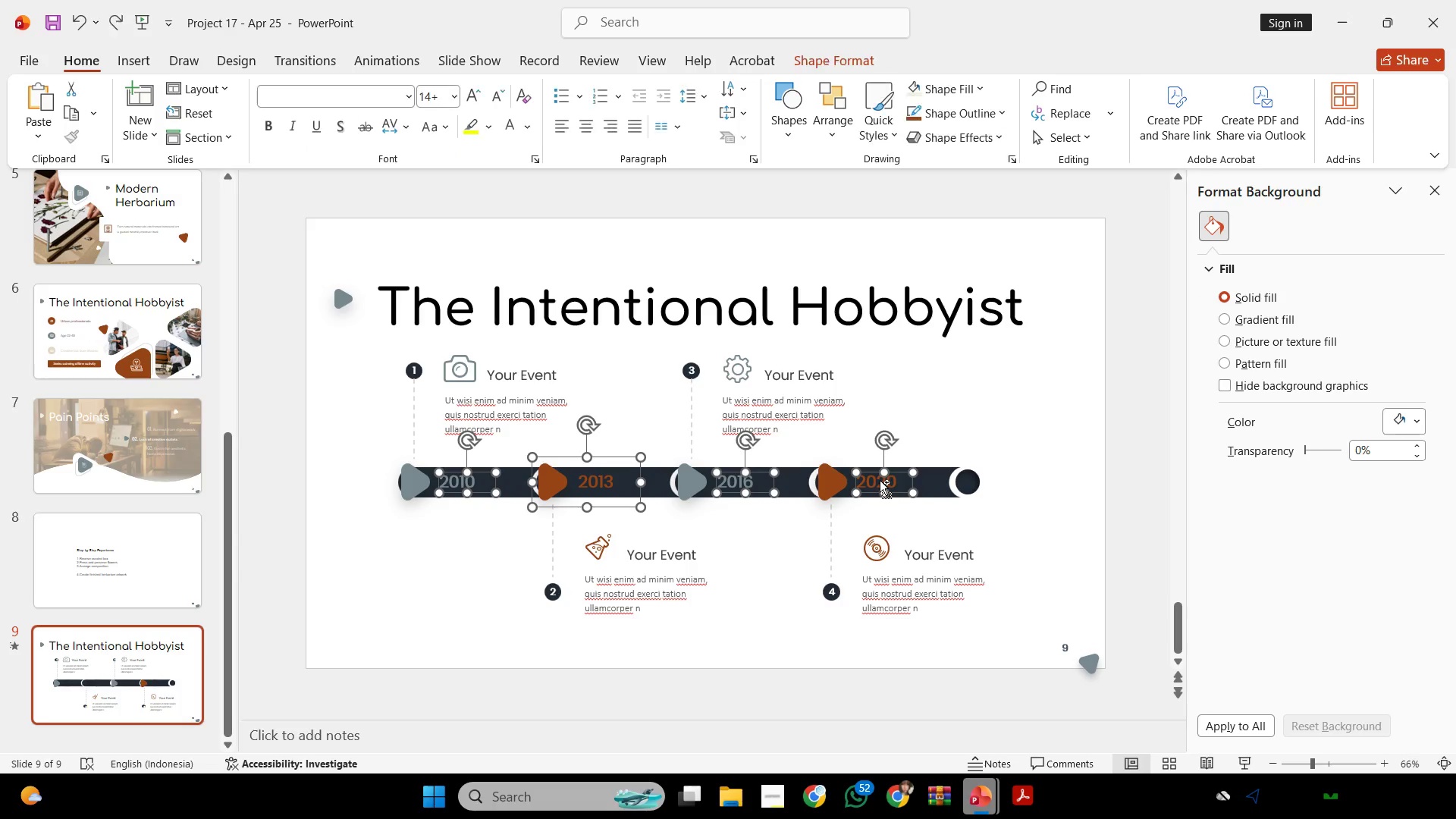 
key(Control+Z)
 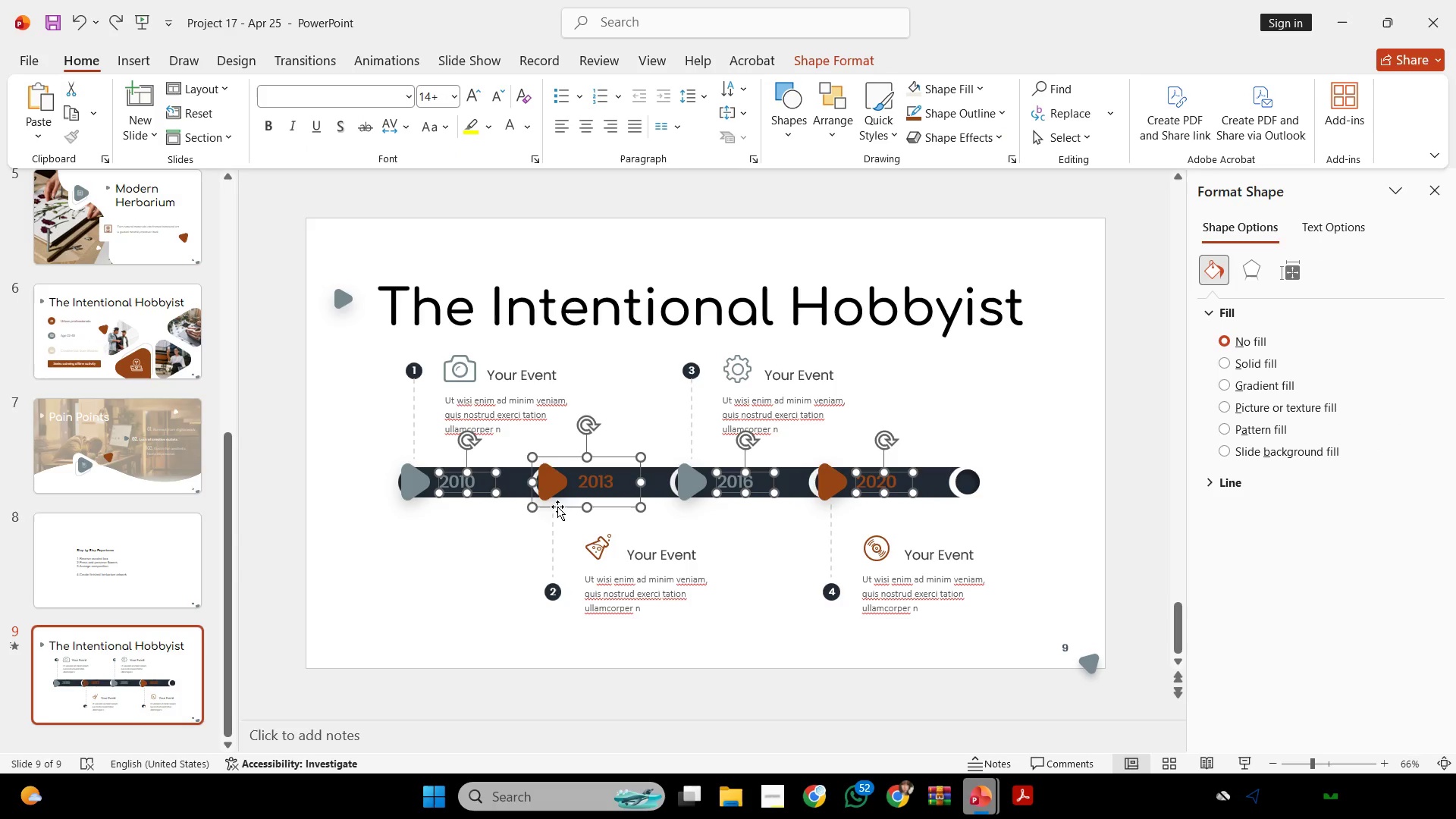 
key(Control+Shift+G)
 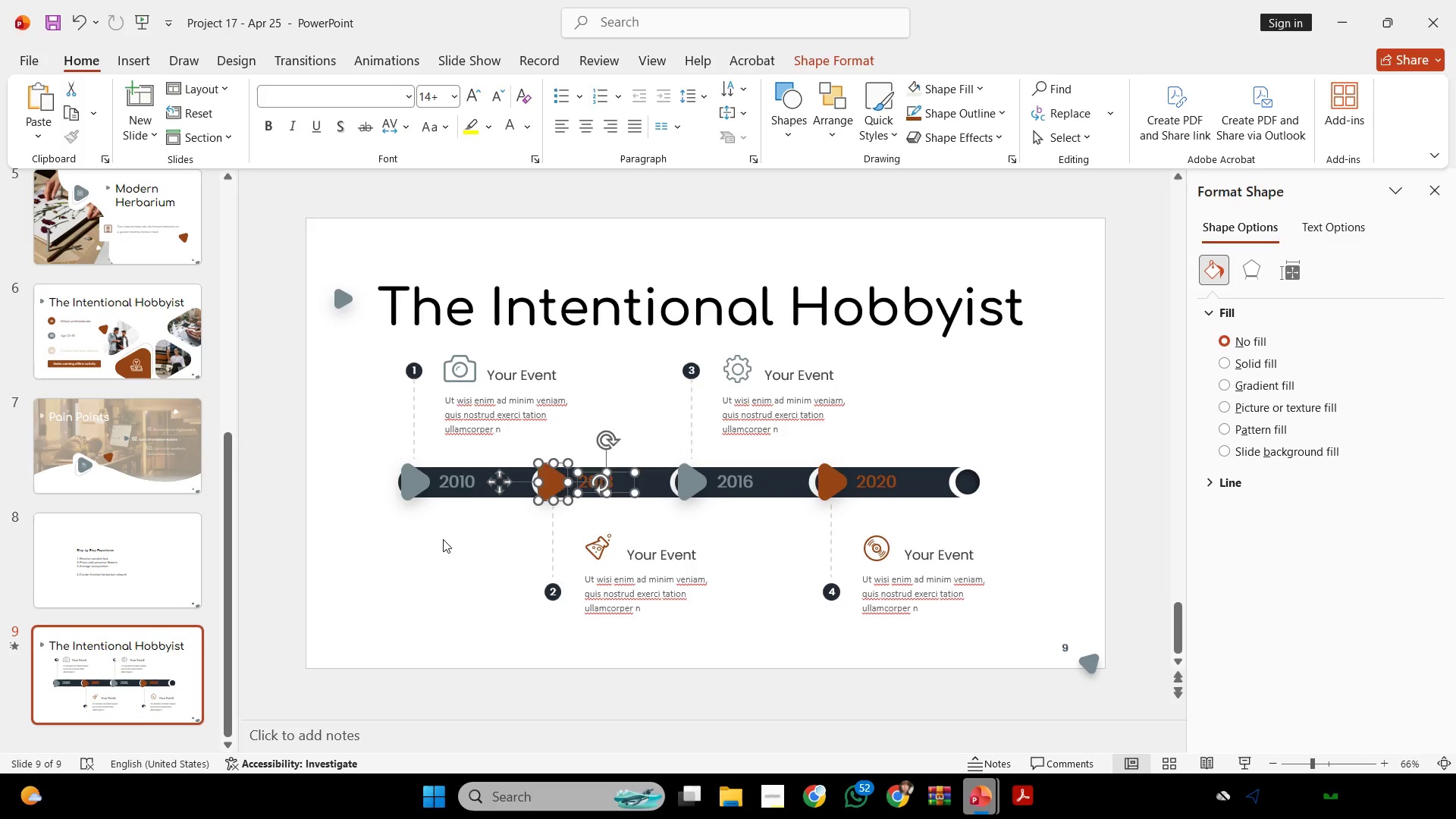 
left_click([443, 539])
 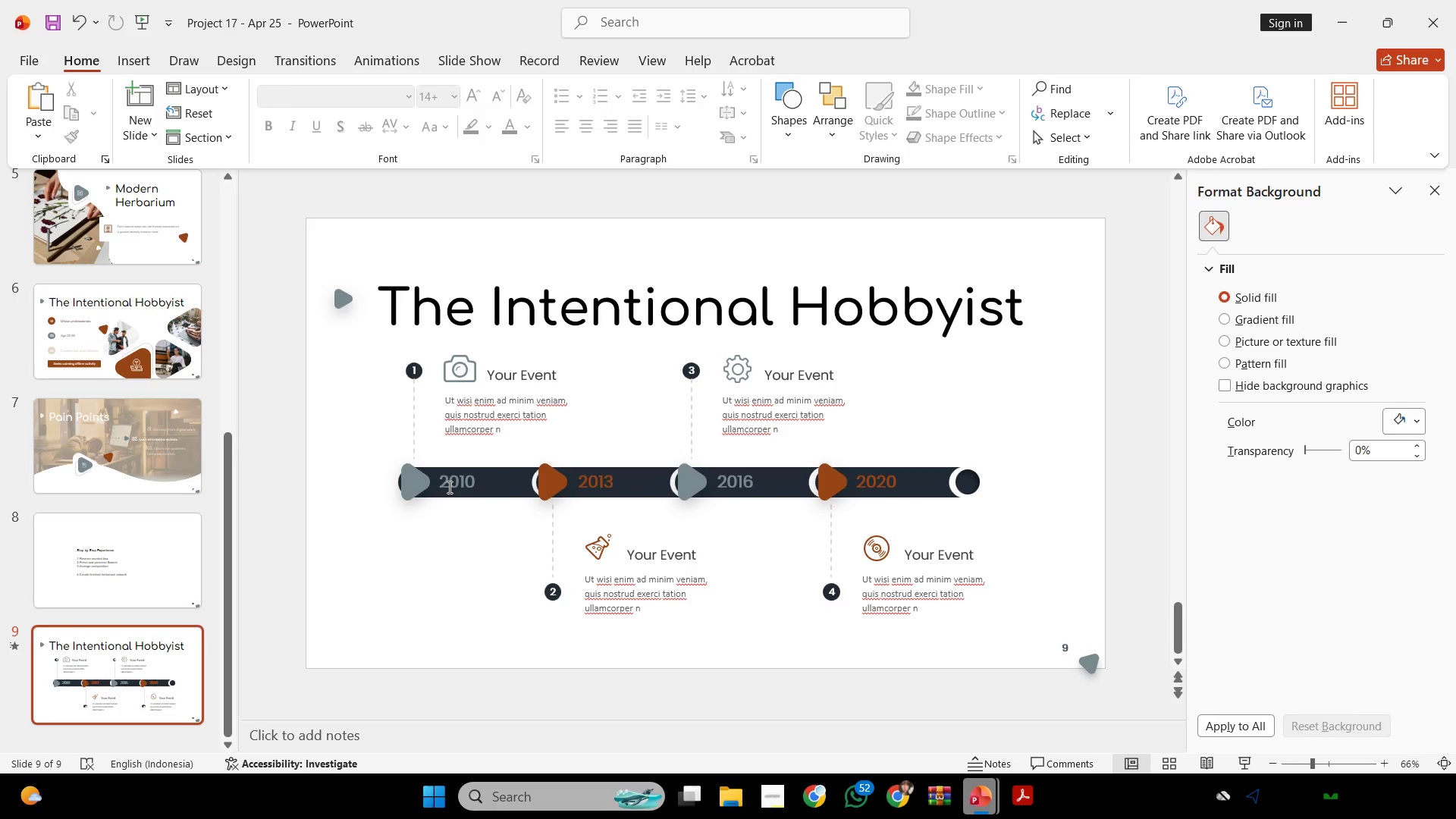 
left_click([448, 487])
 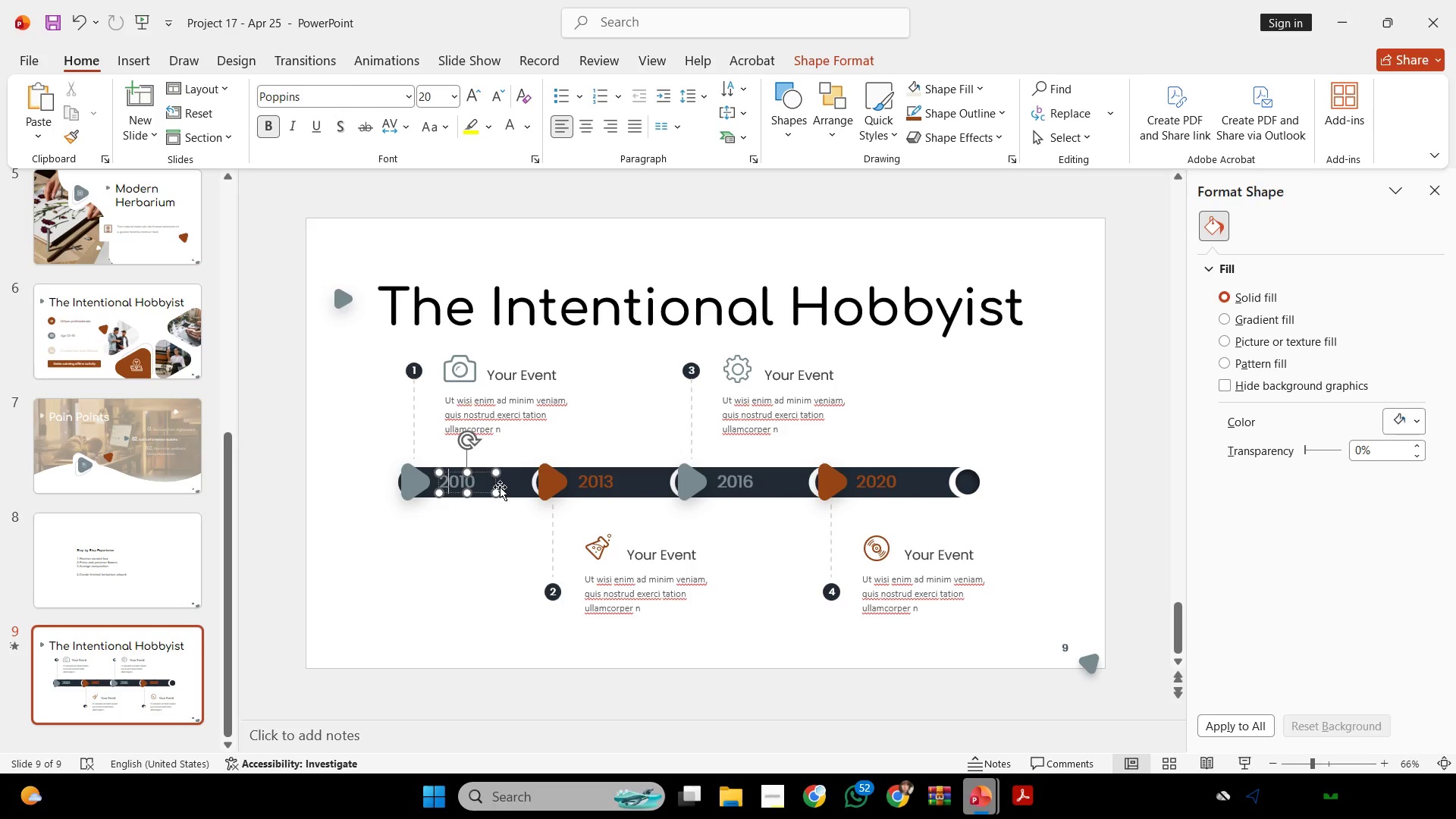 
hold_key(key=ShiftLeft, duration=2.19)
left_click([596, 486])
 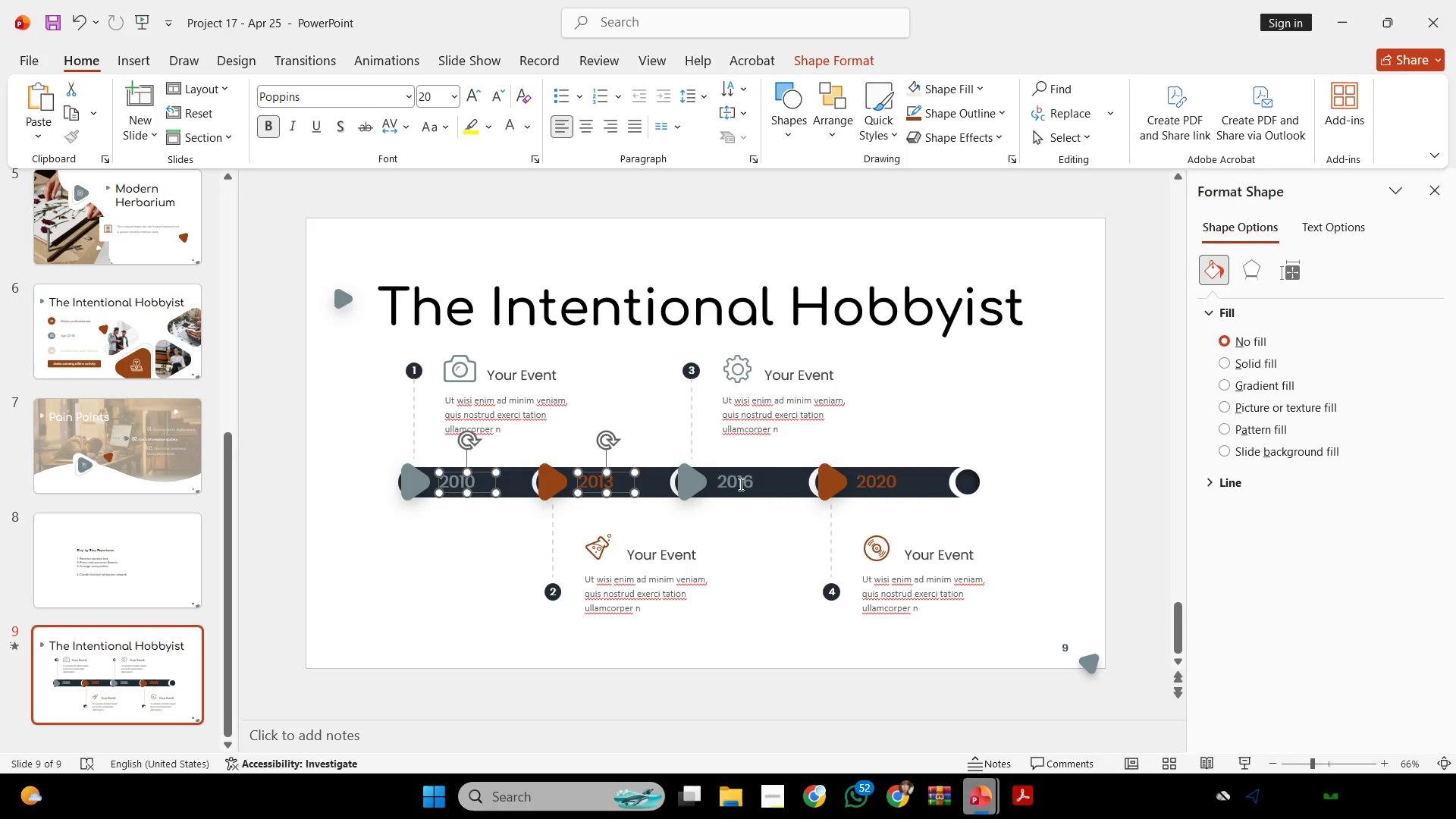 
left_click([739, 484])
 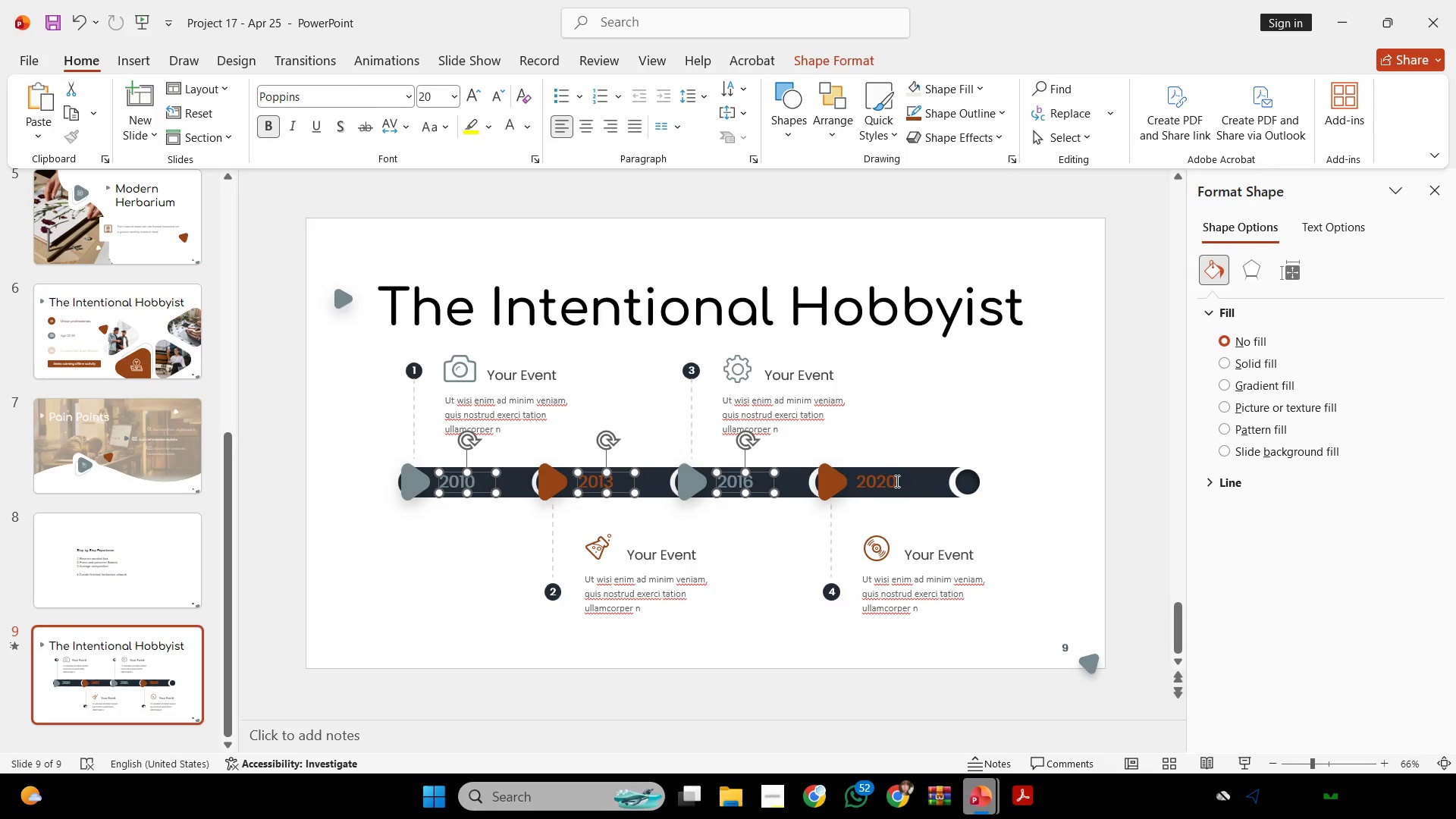 
left_click([895, 481])
 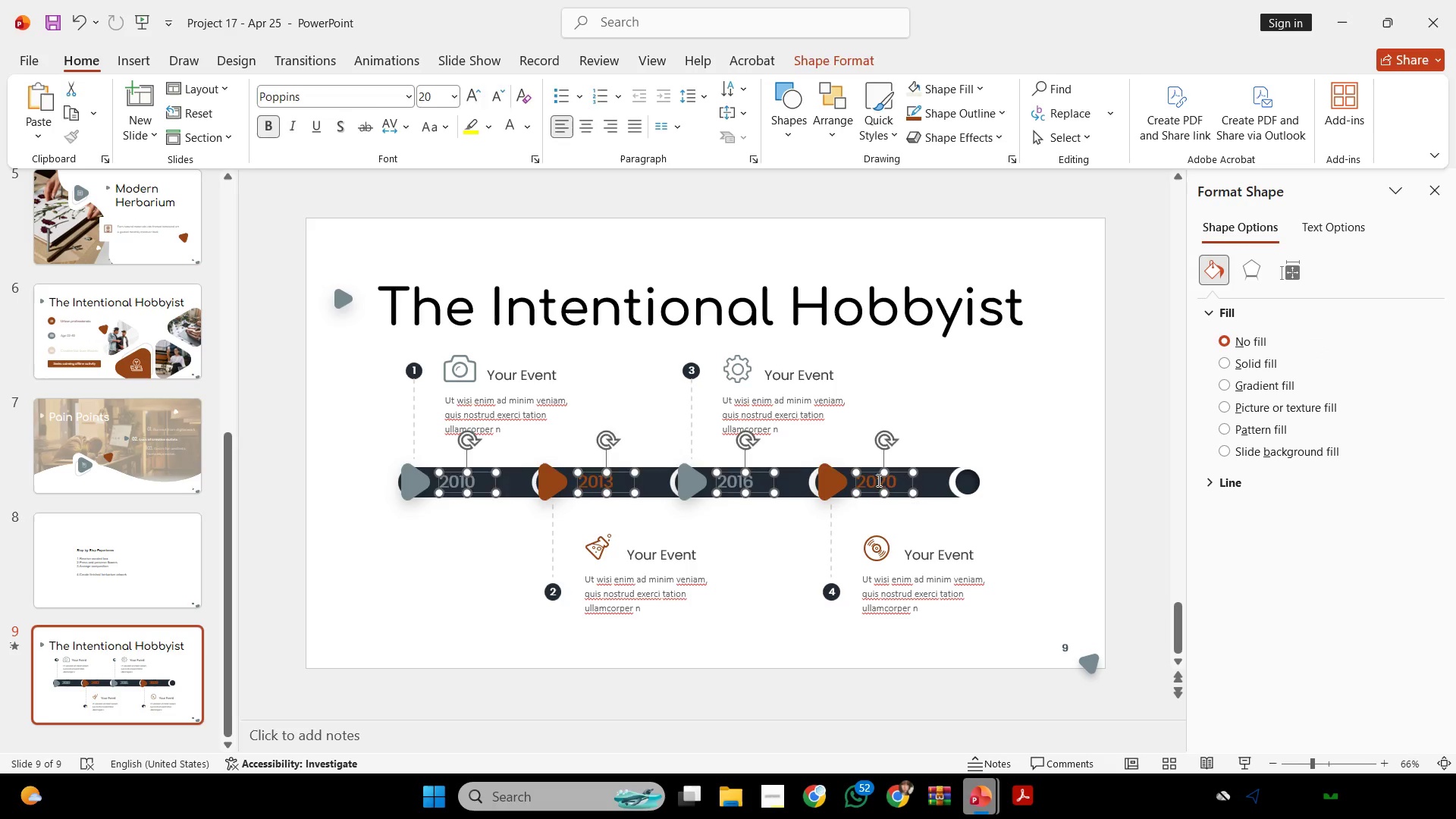 
key(Backspace)
 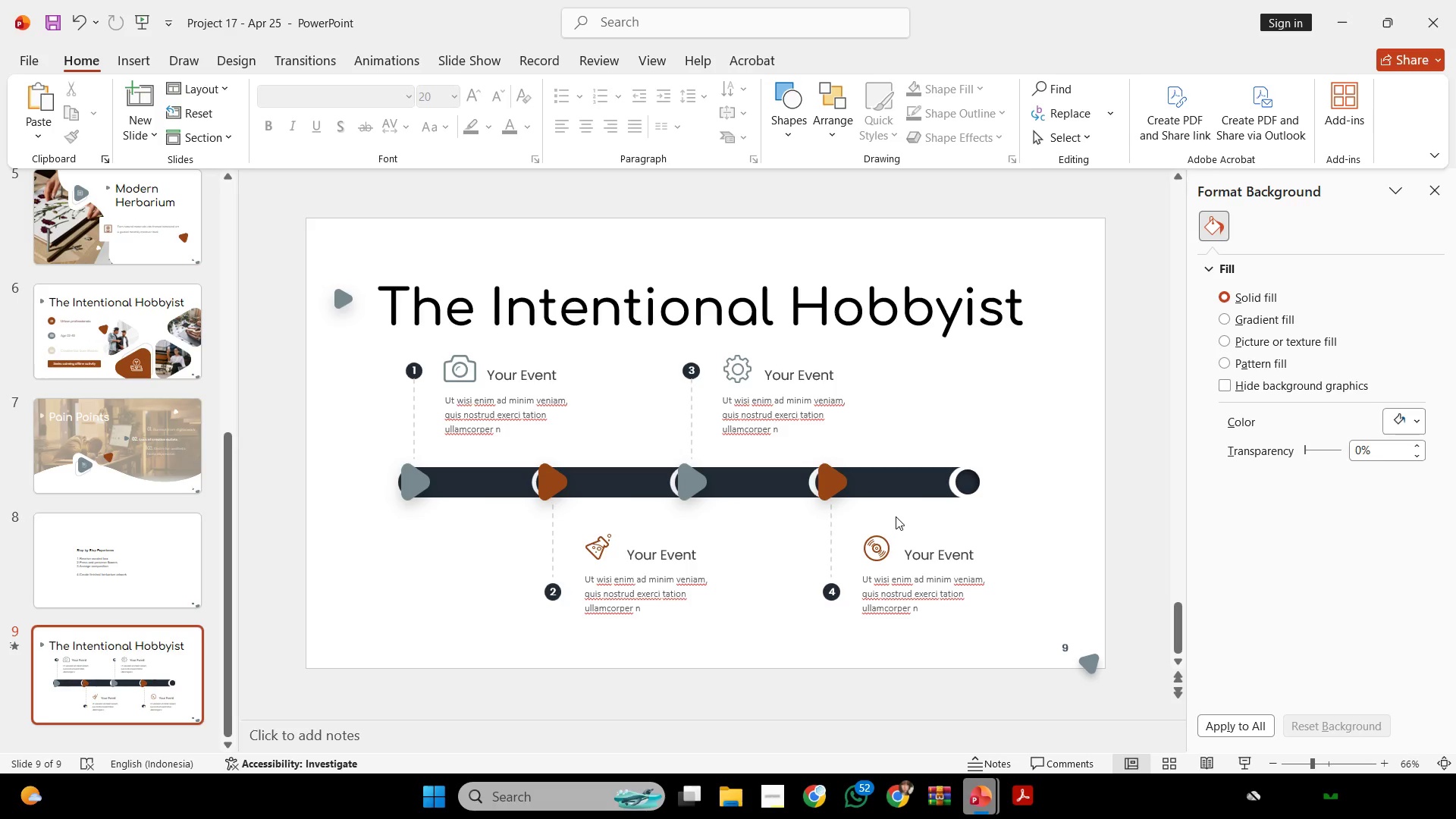 
wait(26.92)
 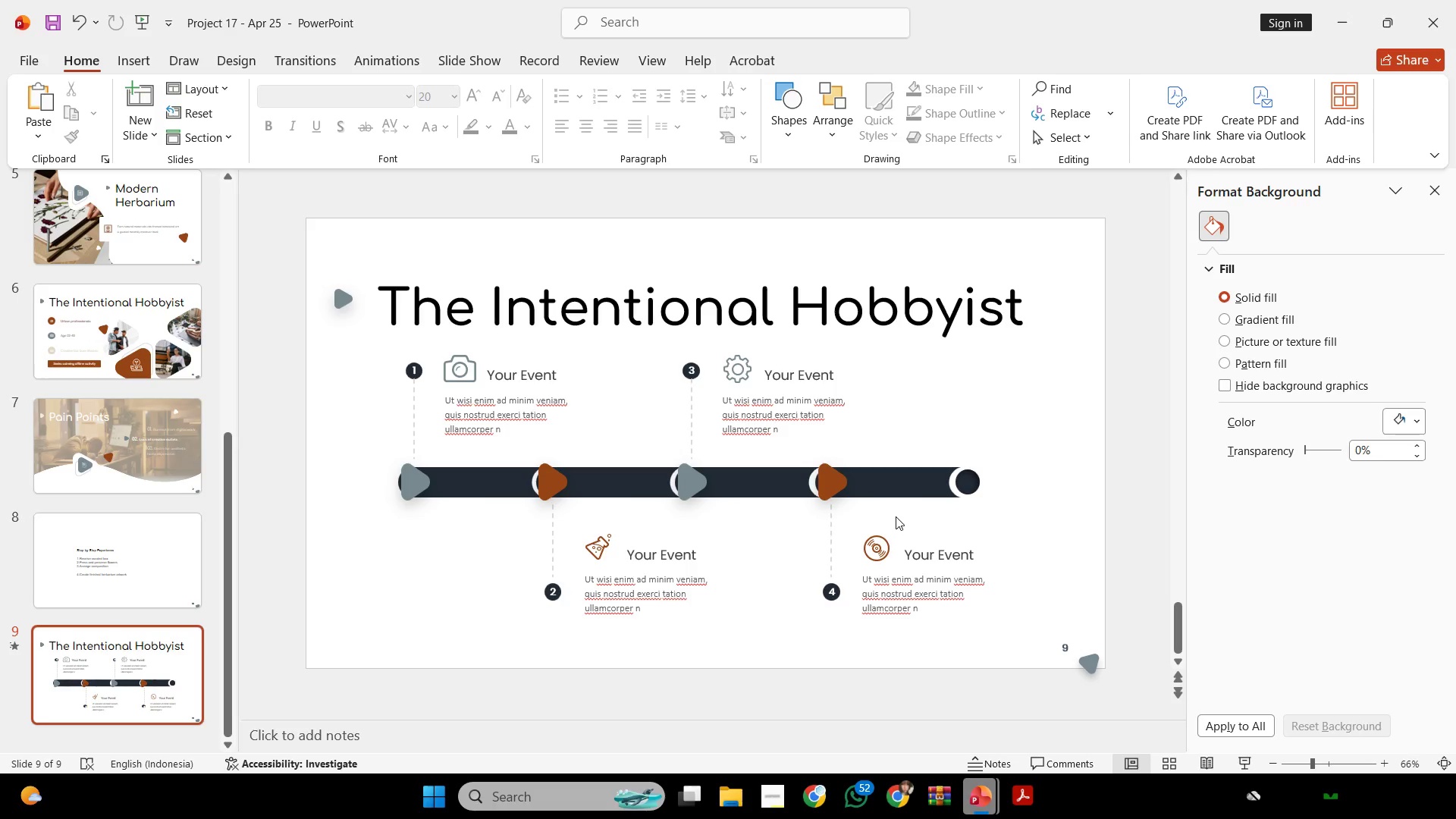 
left_click([444, 368])
 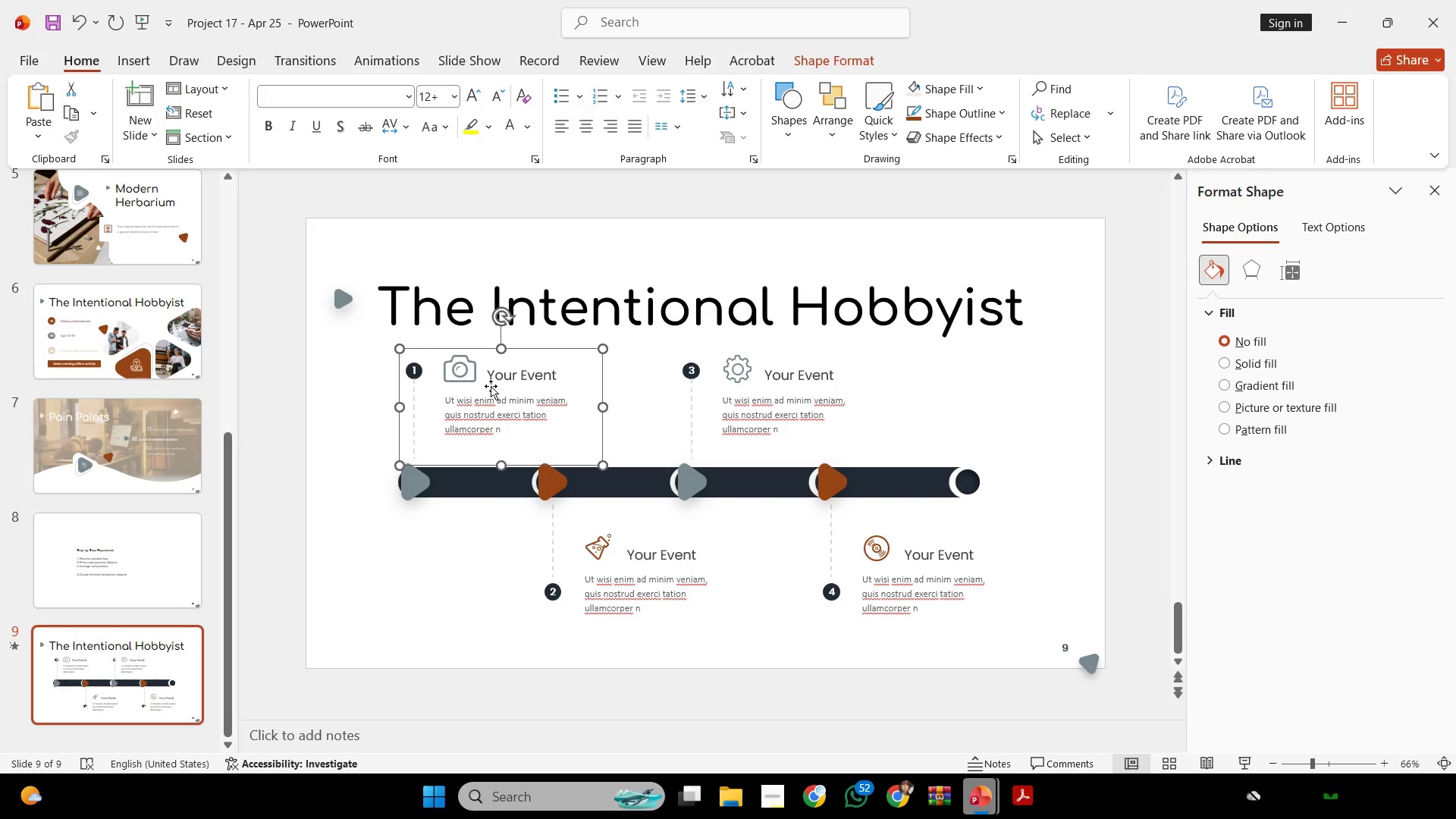 
hold_key(key=ControlLeft, duration=0.34)
 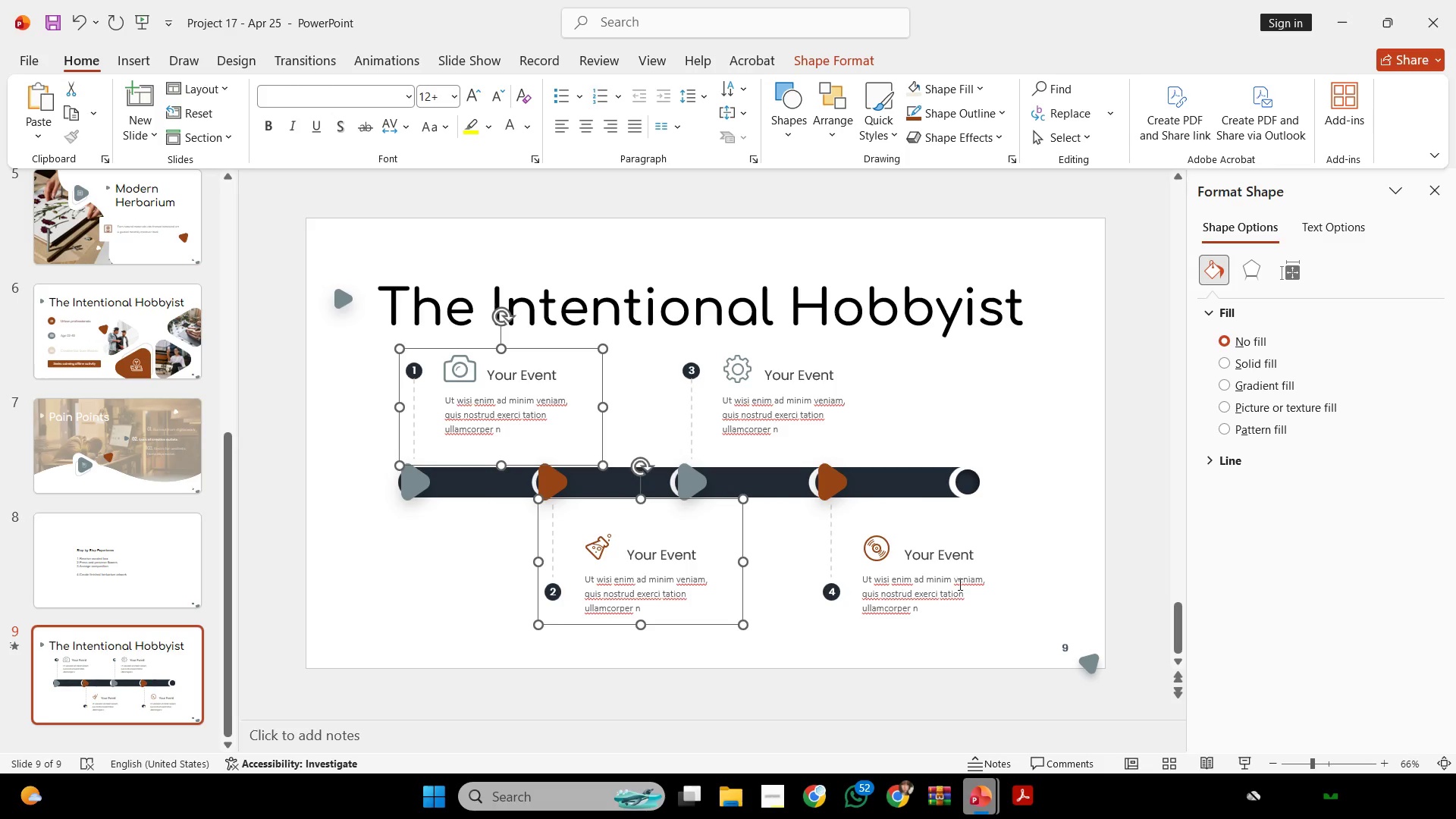 
double_click([959, 584])
 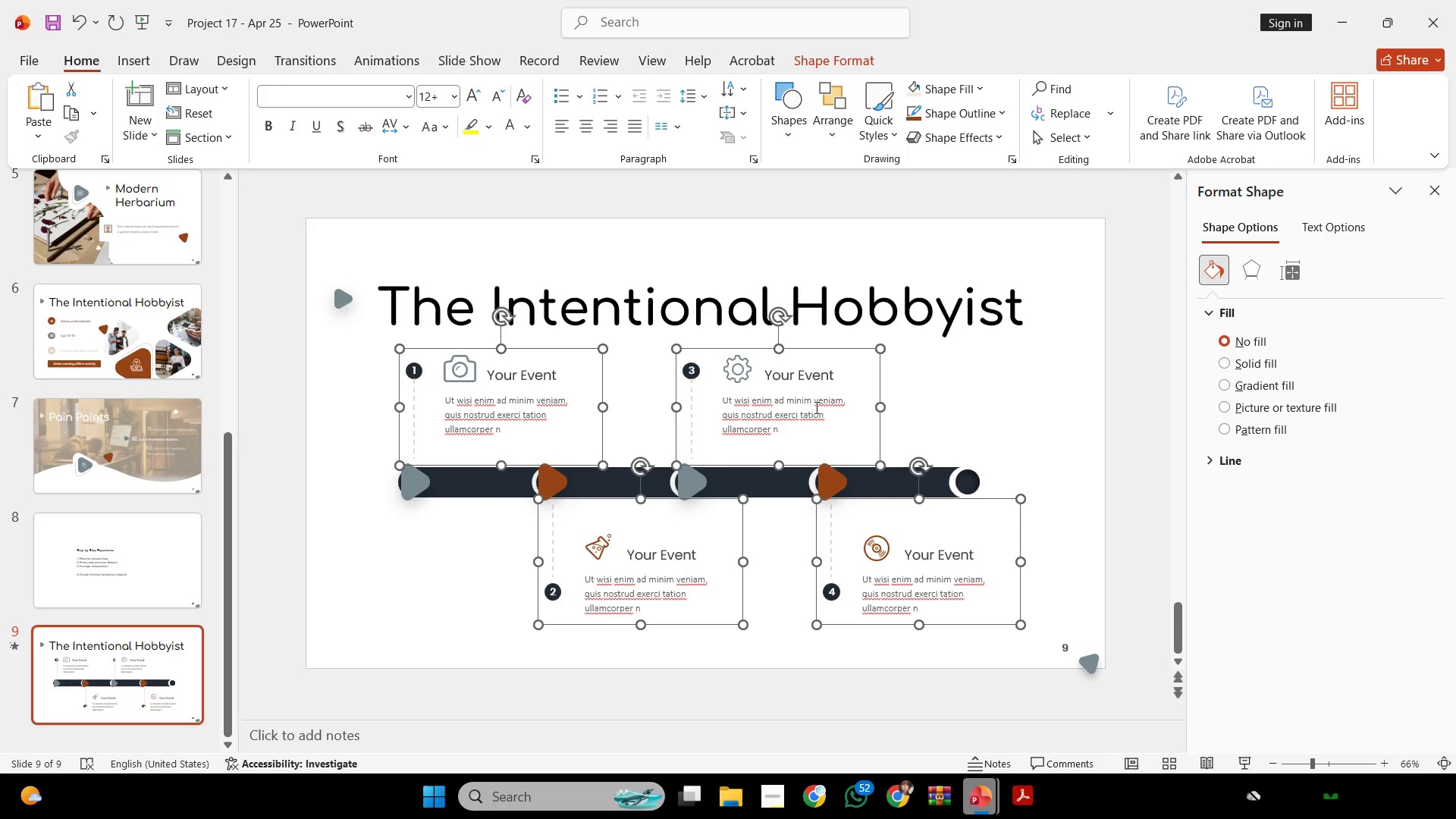 
key(Control+Shift+G)
 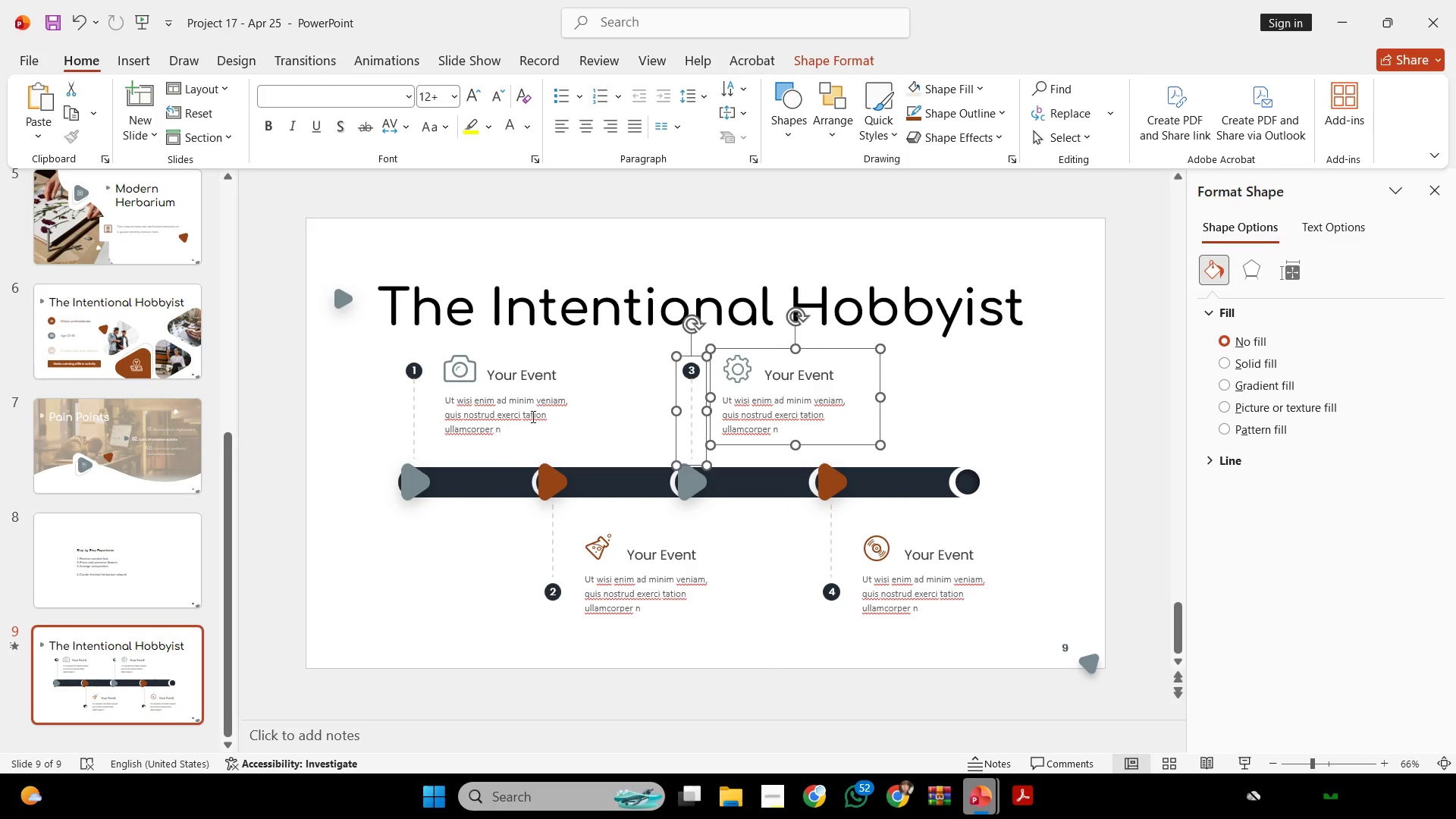 
left_click([531, 413])
 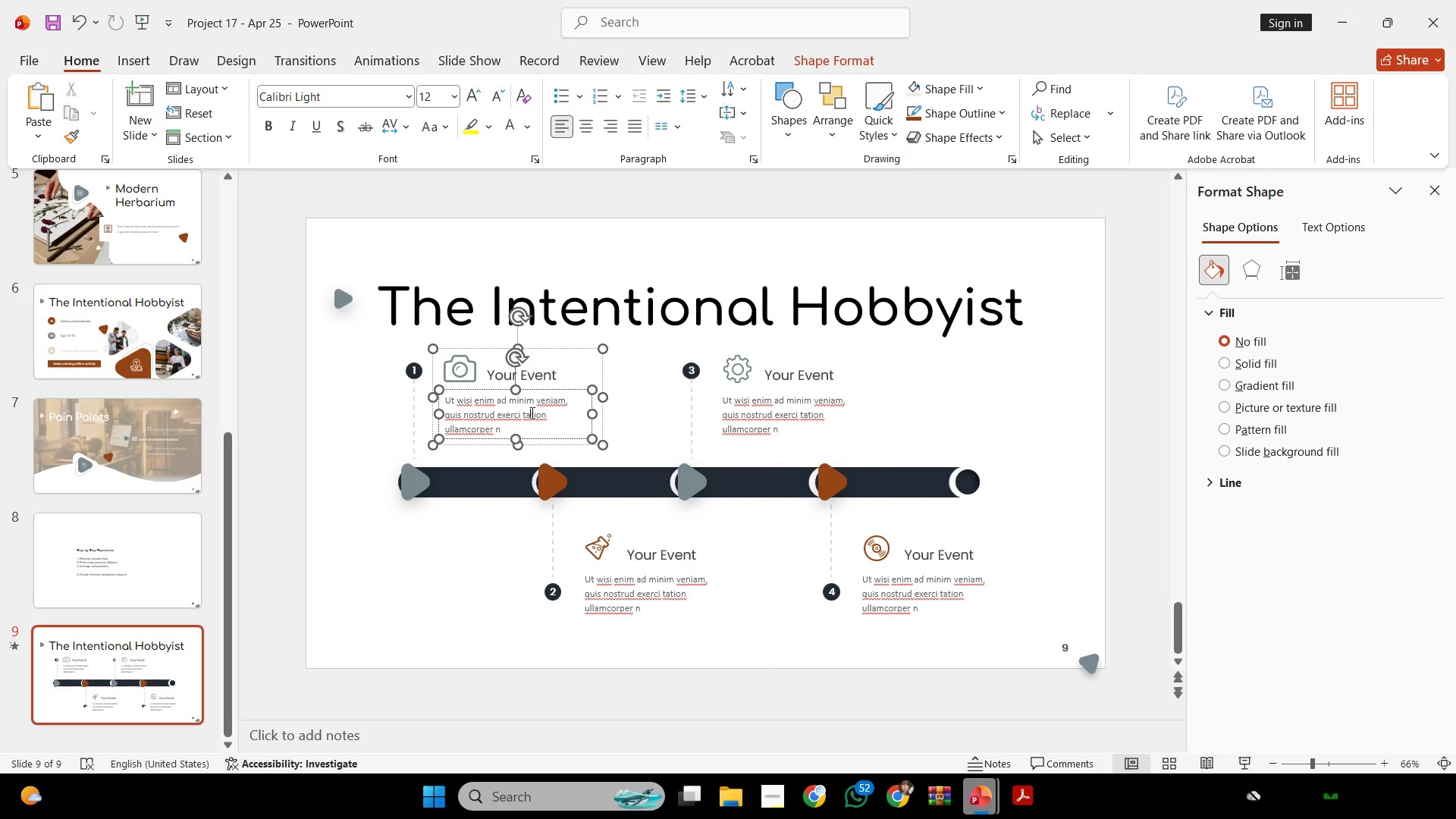 
hold_key(key=ShiftLeft, duration=1.7)
double_click([617, 525])
 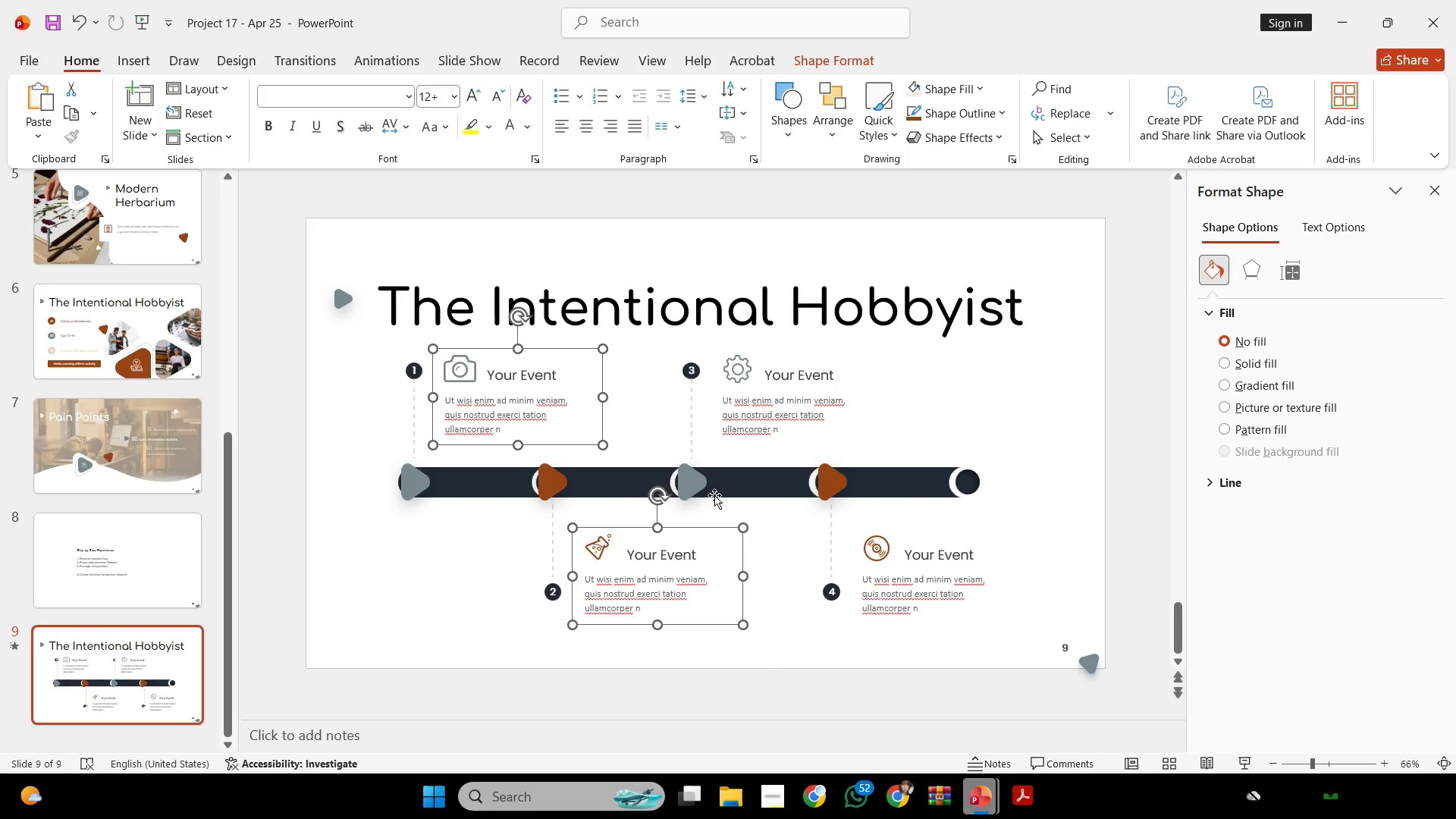 
triple_click([805, 398])
 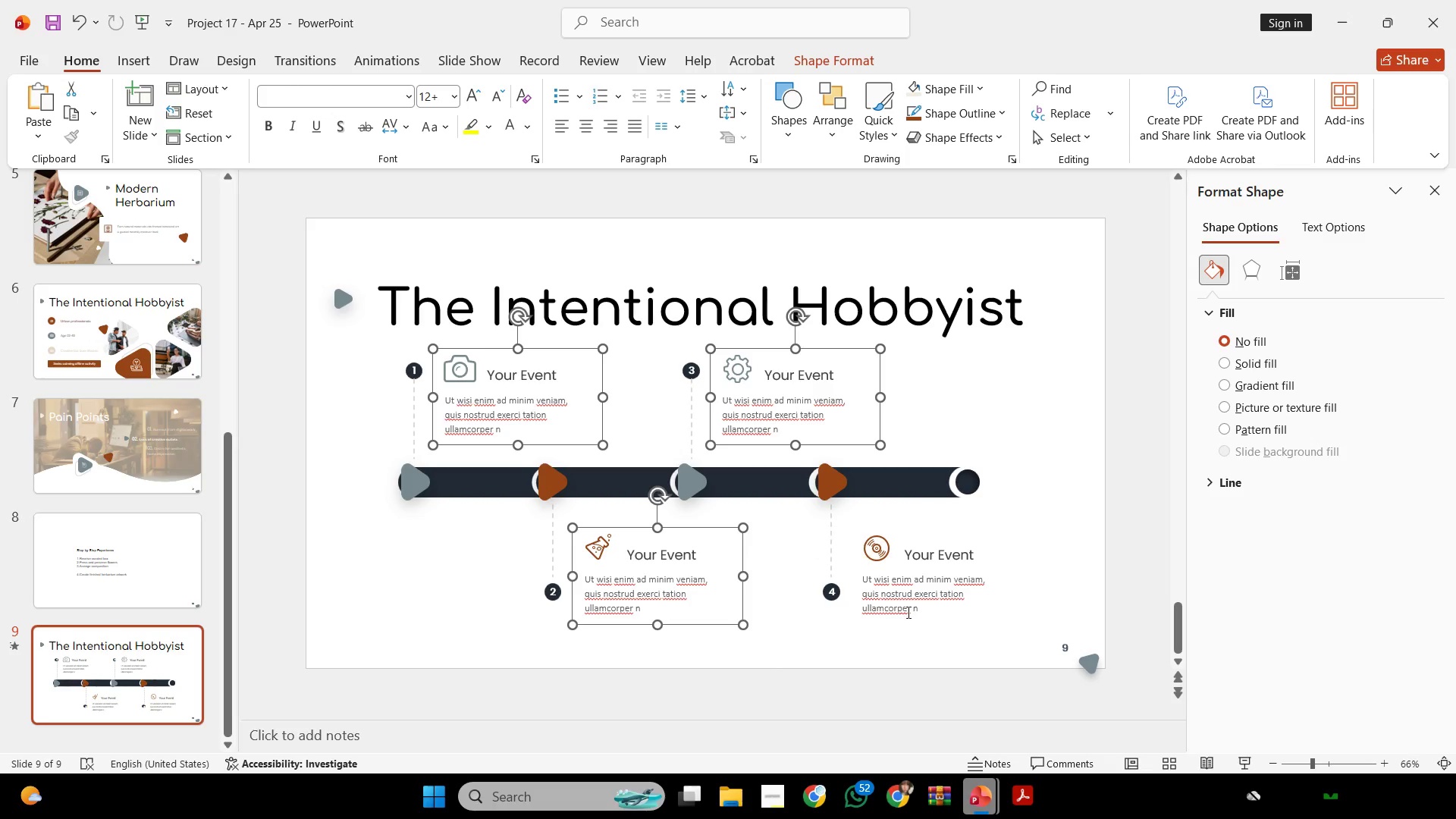 
triple_click([907, 612])
 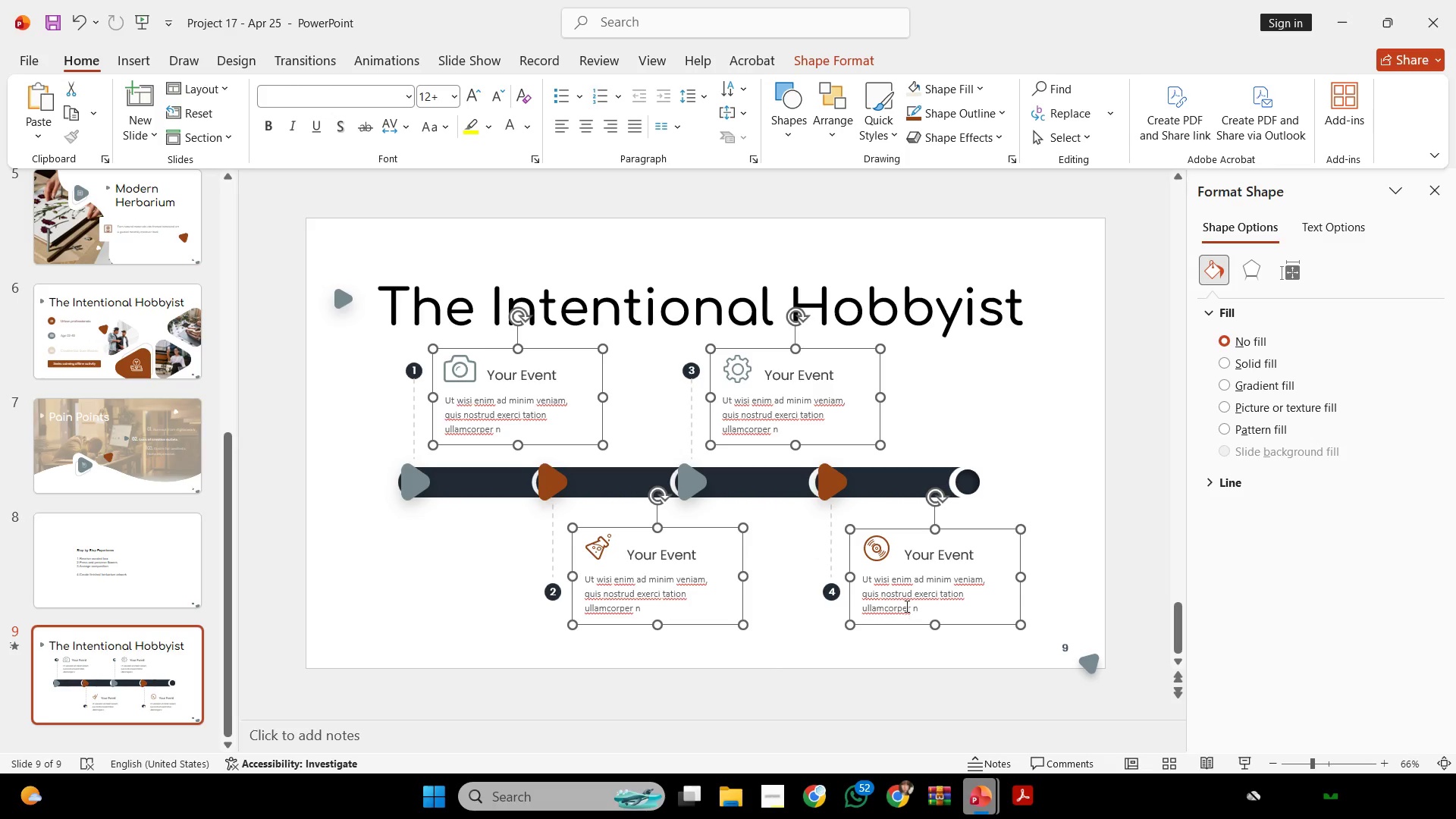 
key(Control+Shift+G)
 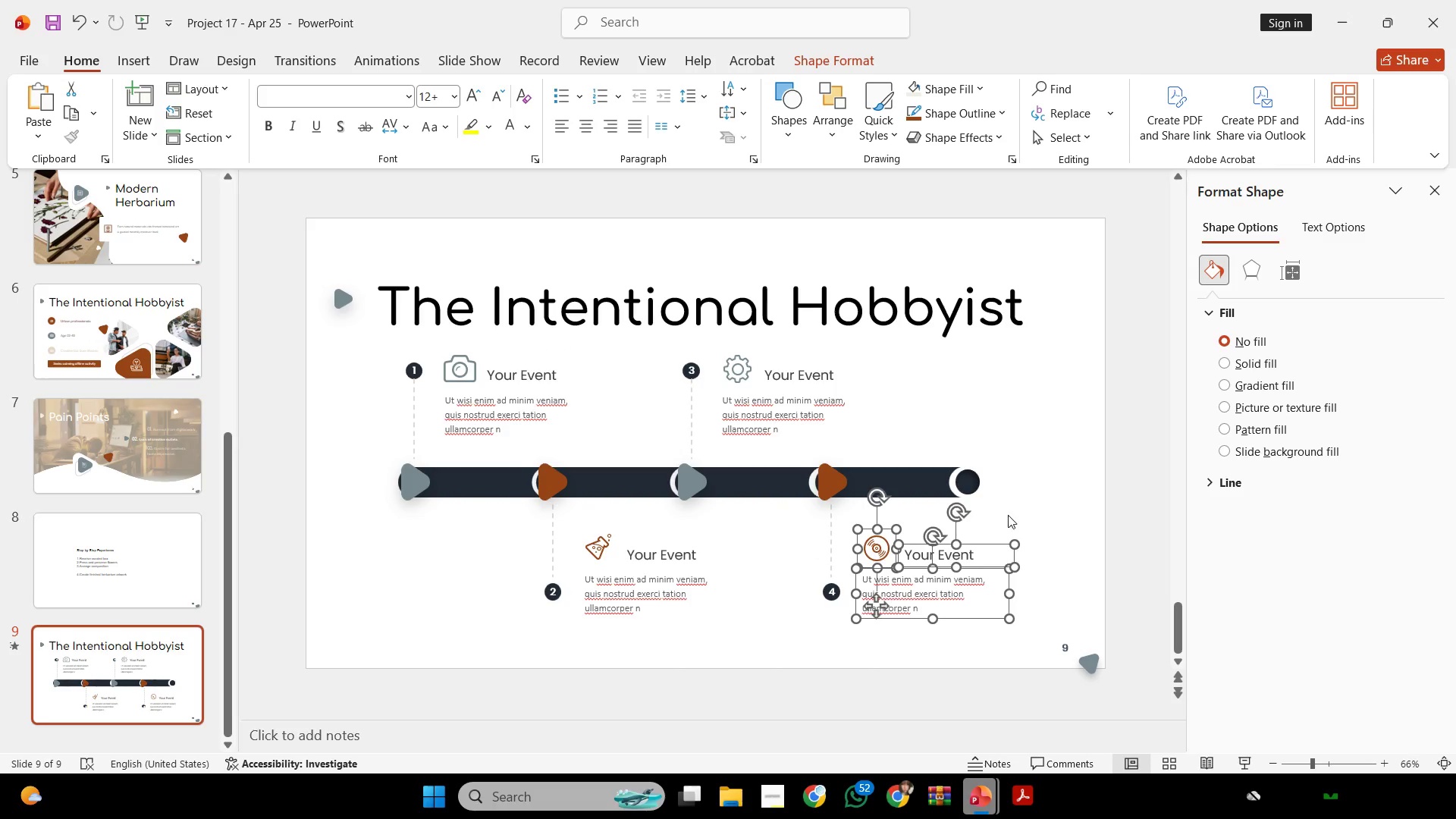 
left_click([1008, 515])
 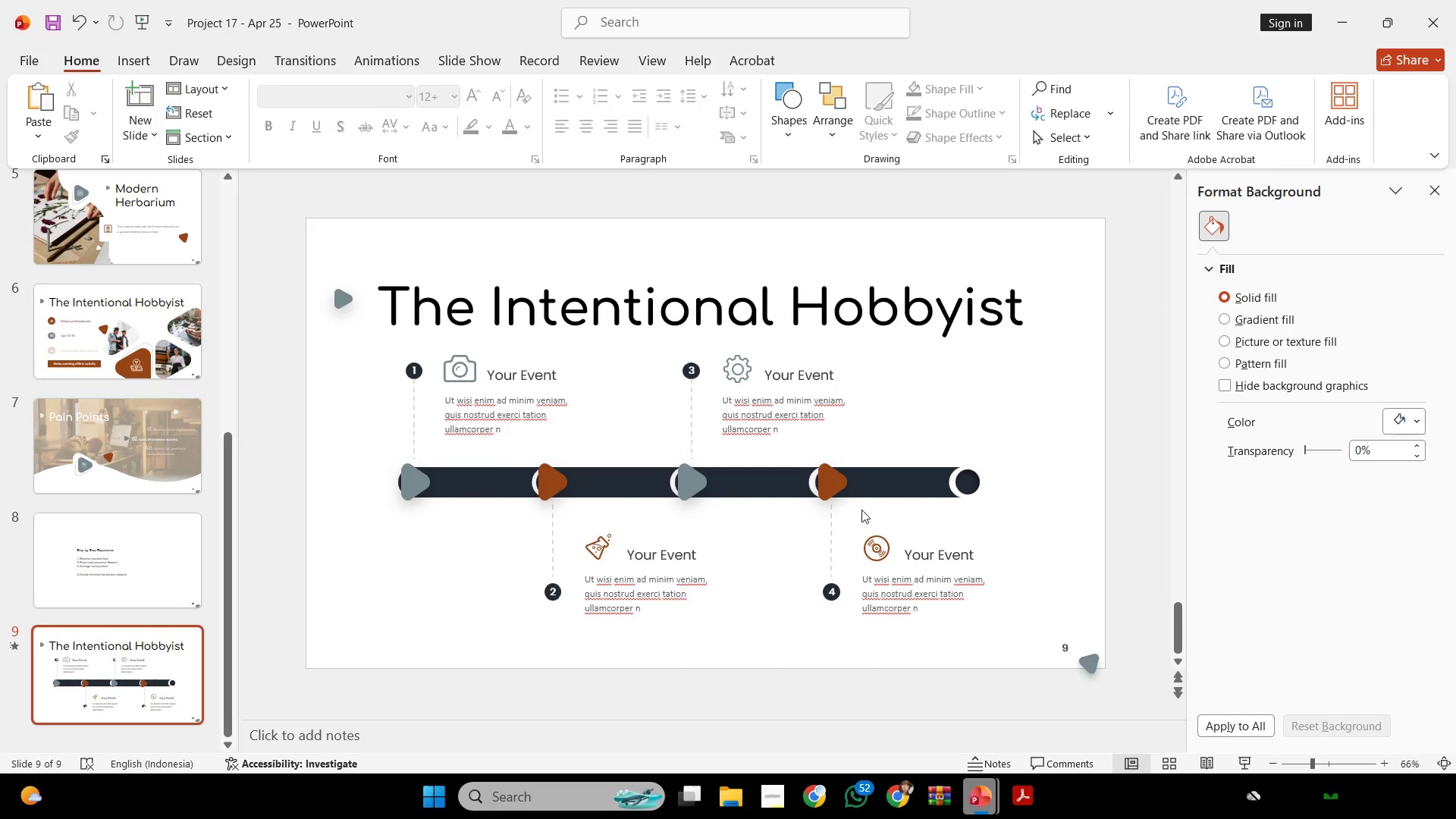 
scroll: coordinate [689, 464], scroll_direction: up, amount: 1.0
 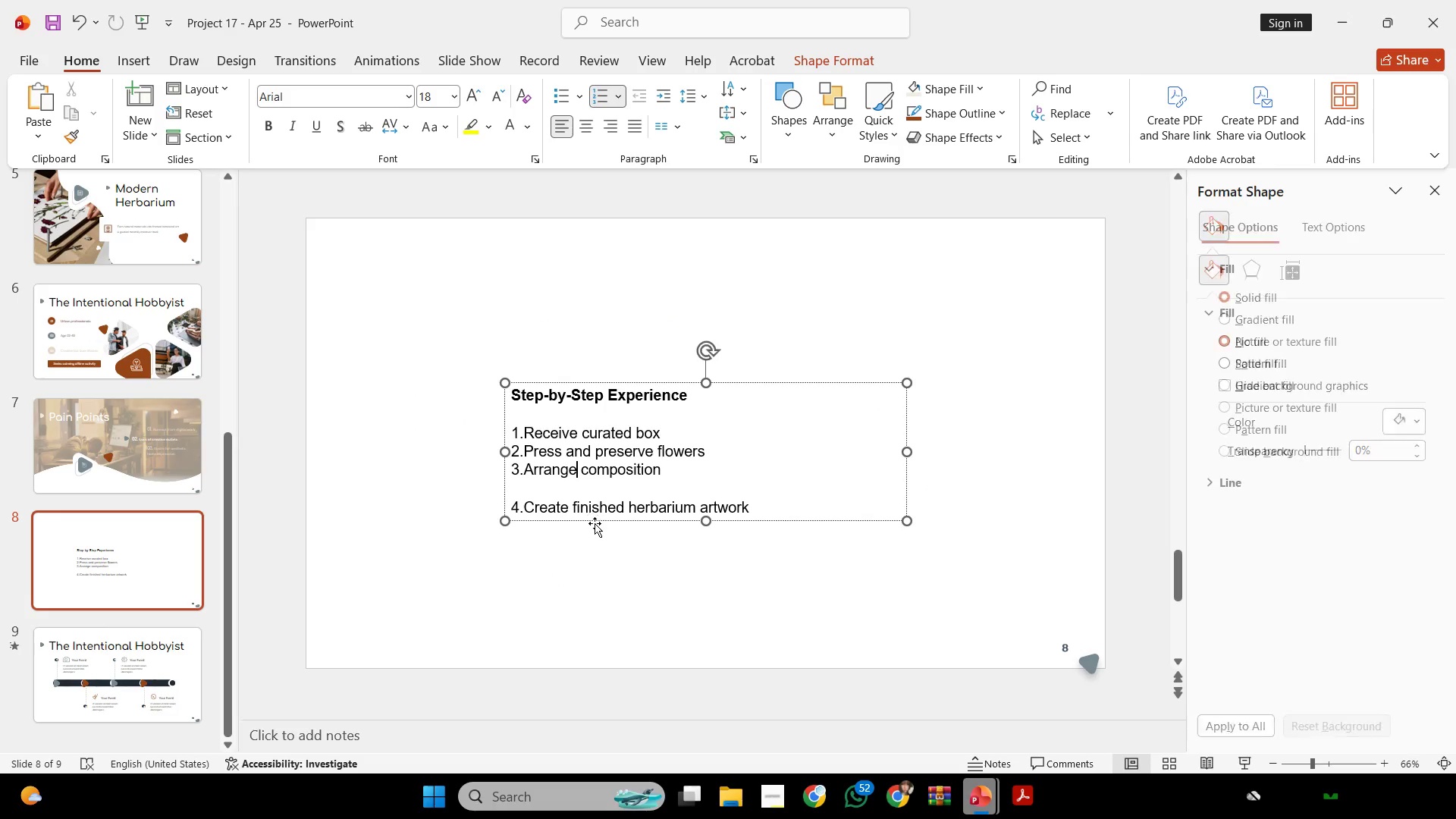 
left_click([595, 523])
 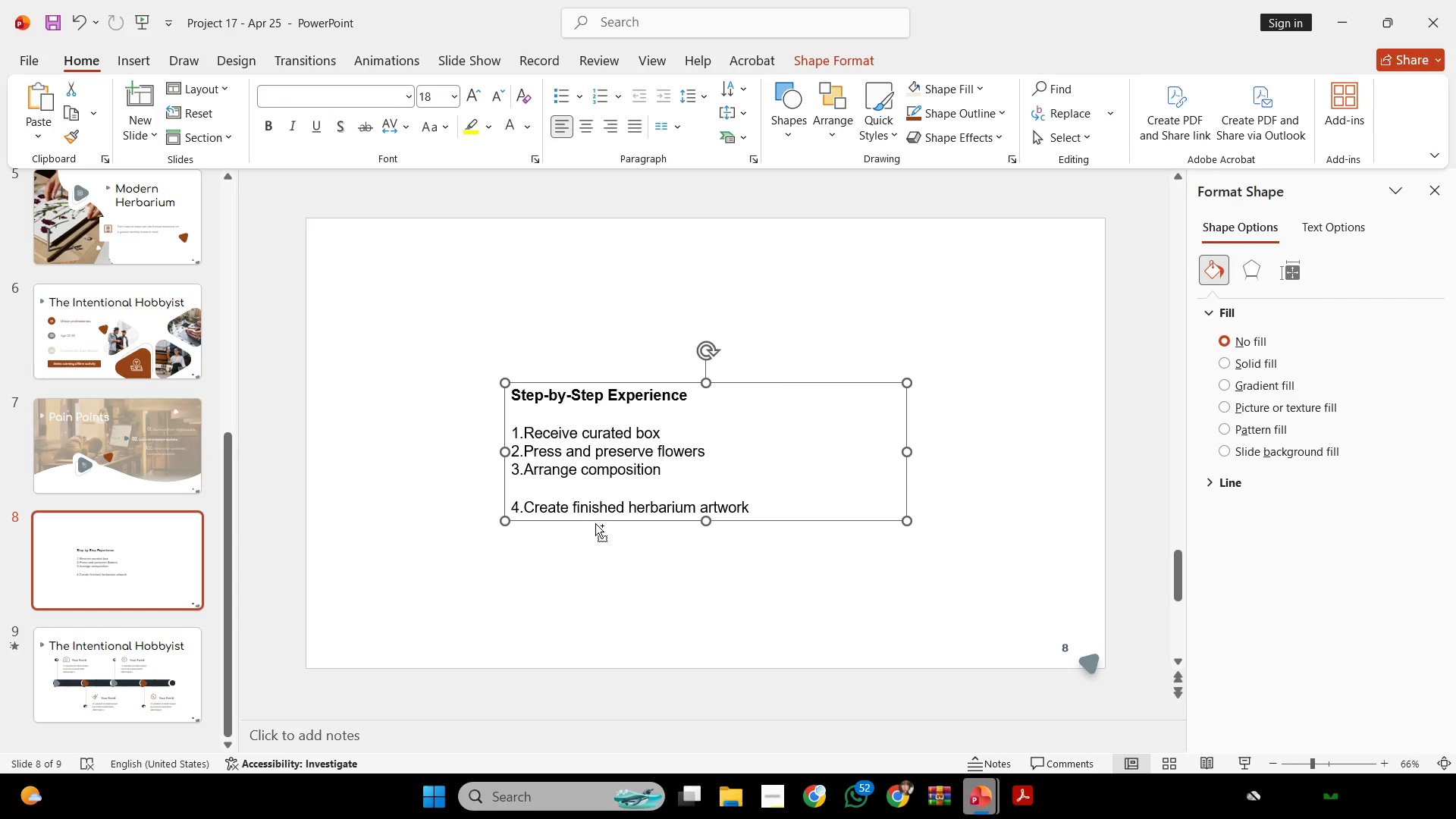 
key(Control+C)
 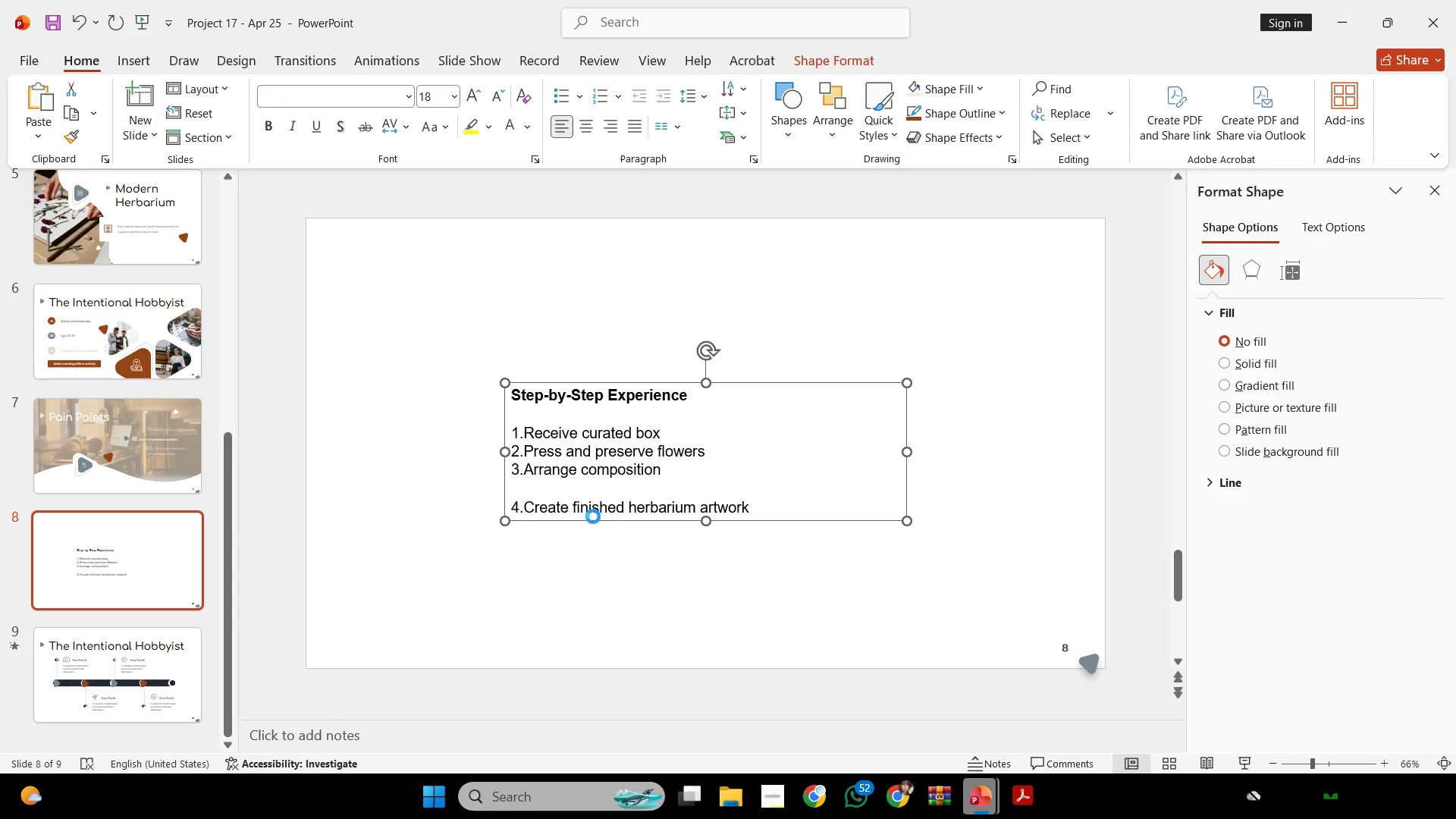 
key(Control+C)
 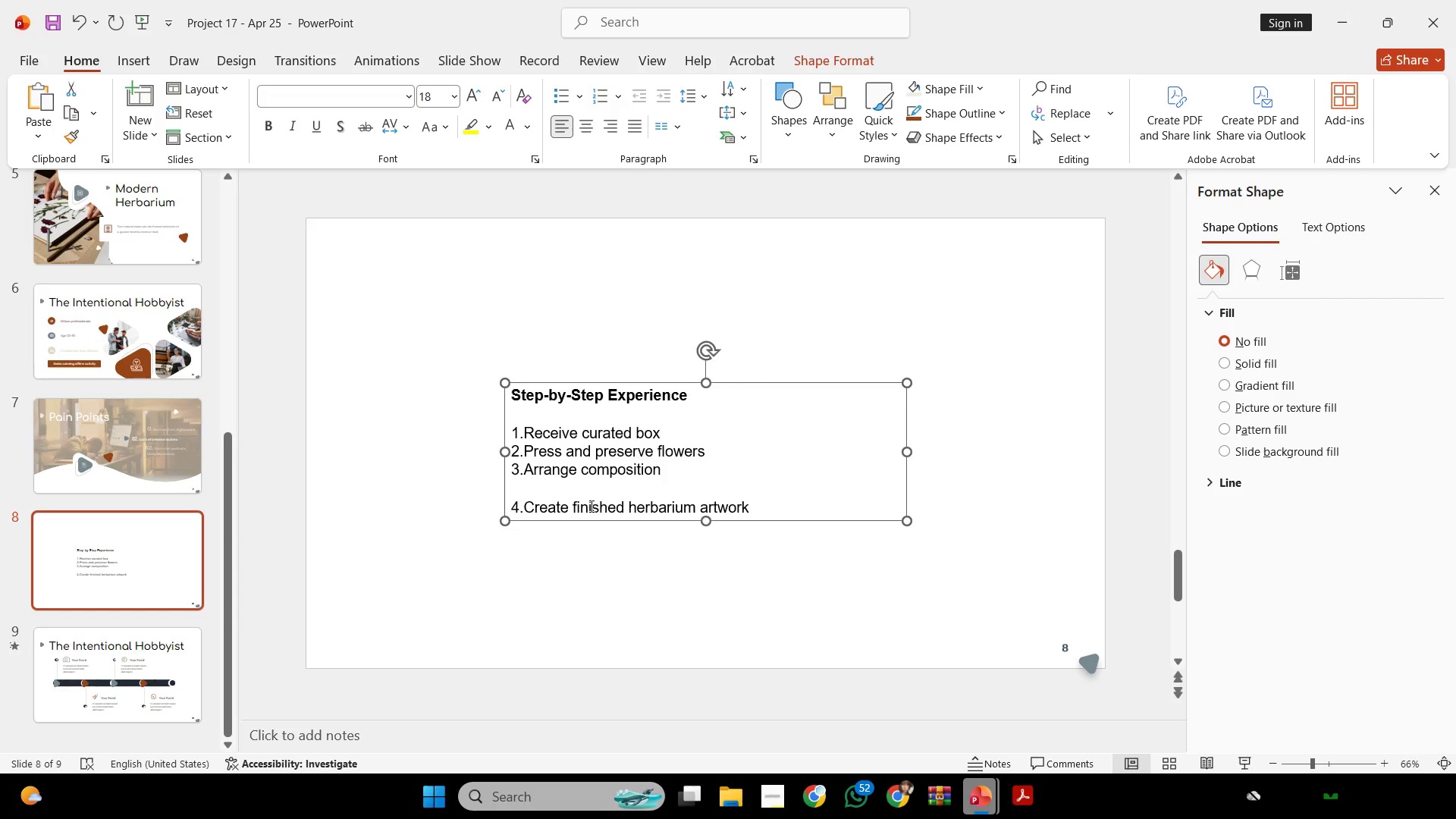 
key(Backspace)
 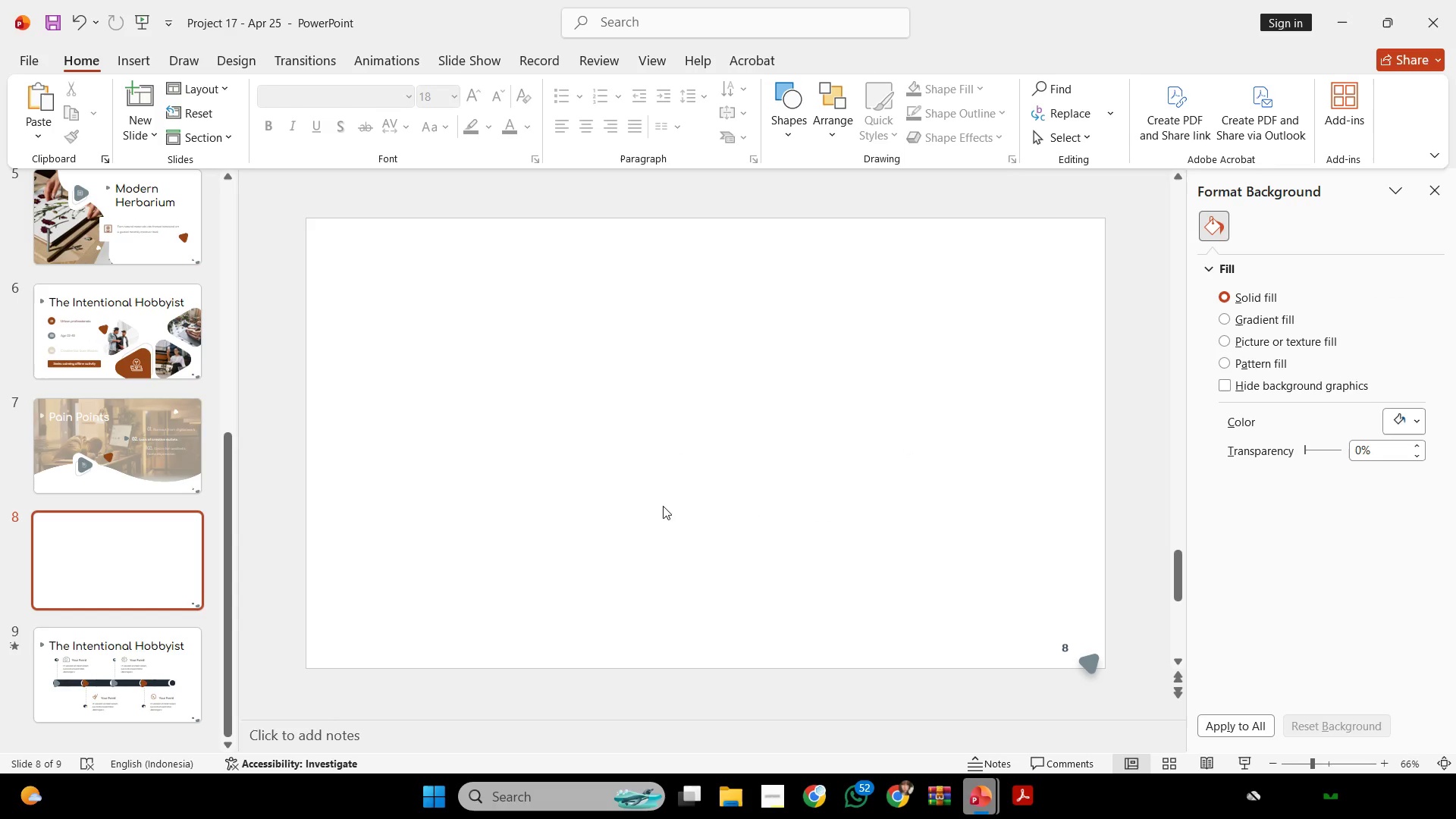 
scroll: coordinate [665, 501], scroll_direction: down, amount: 1.0
 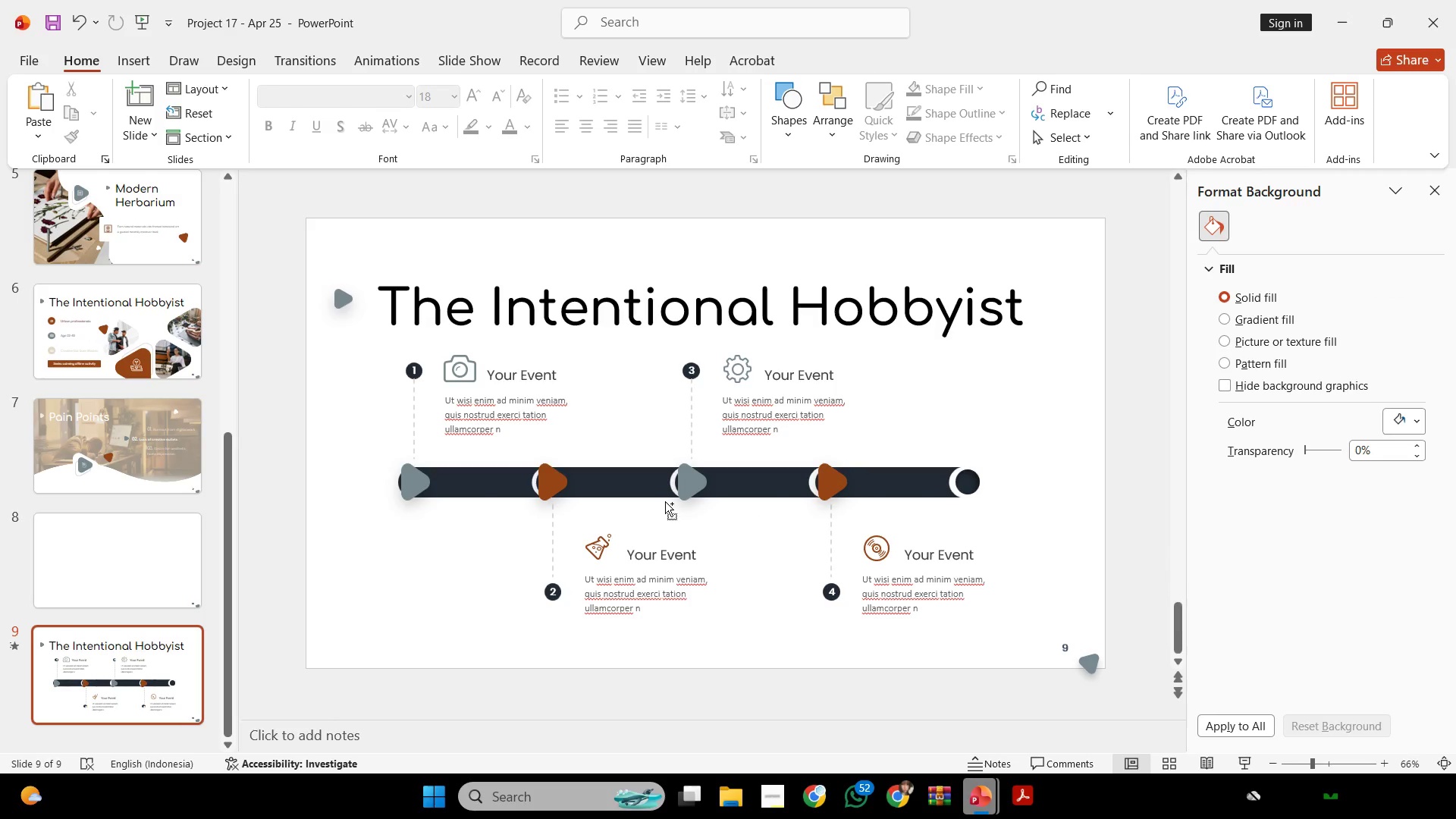 
key(Control+V)
 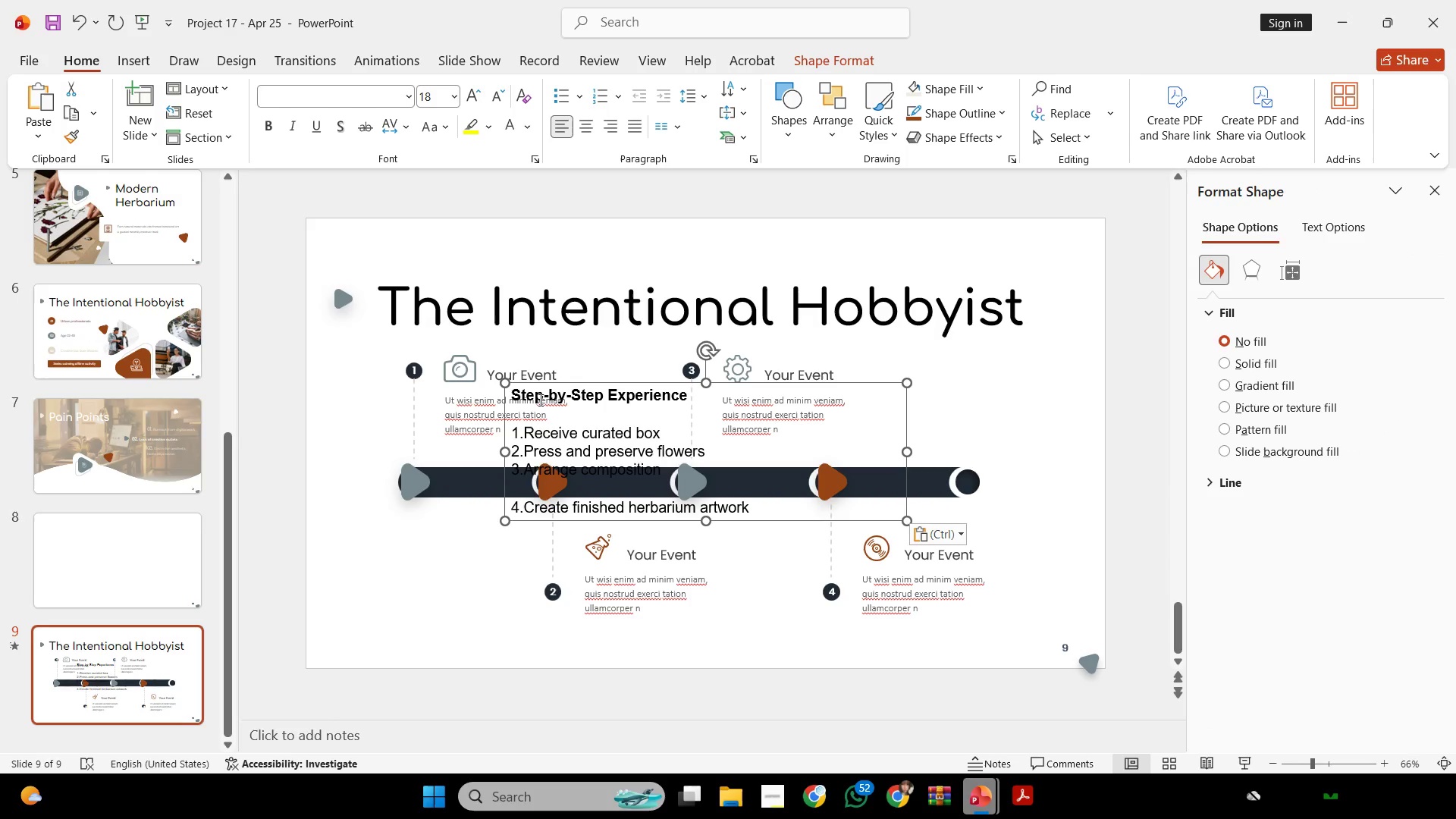 
left_click_drag(start_coordinate=[538, 400], to_coordinate=[880, 379])
 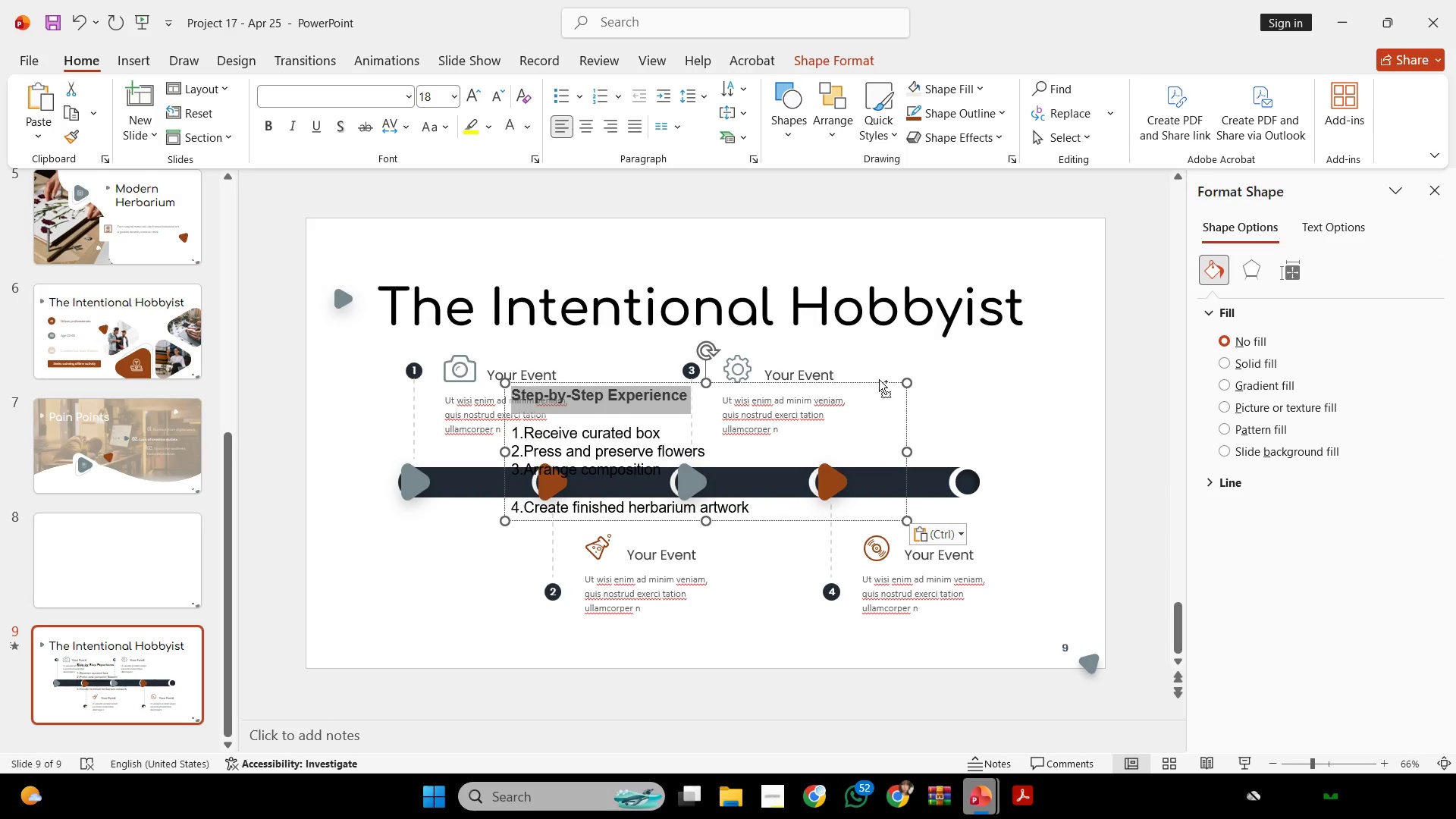 
key(Control+C)
 